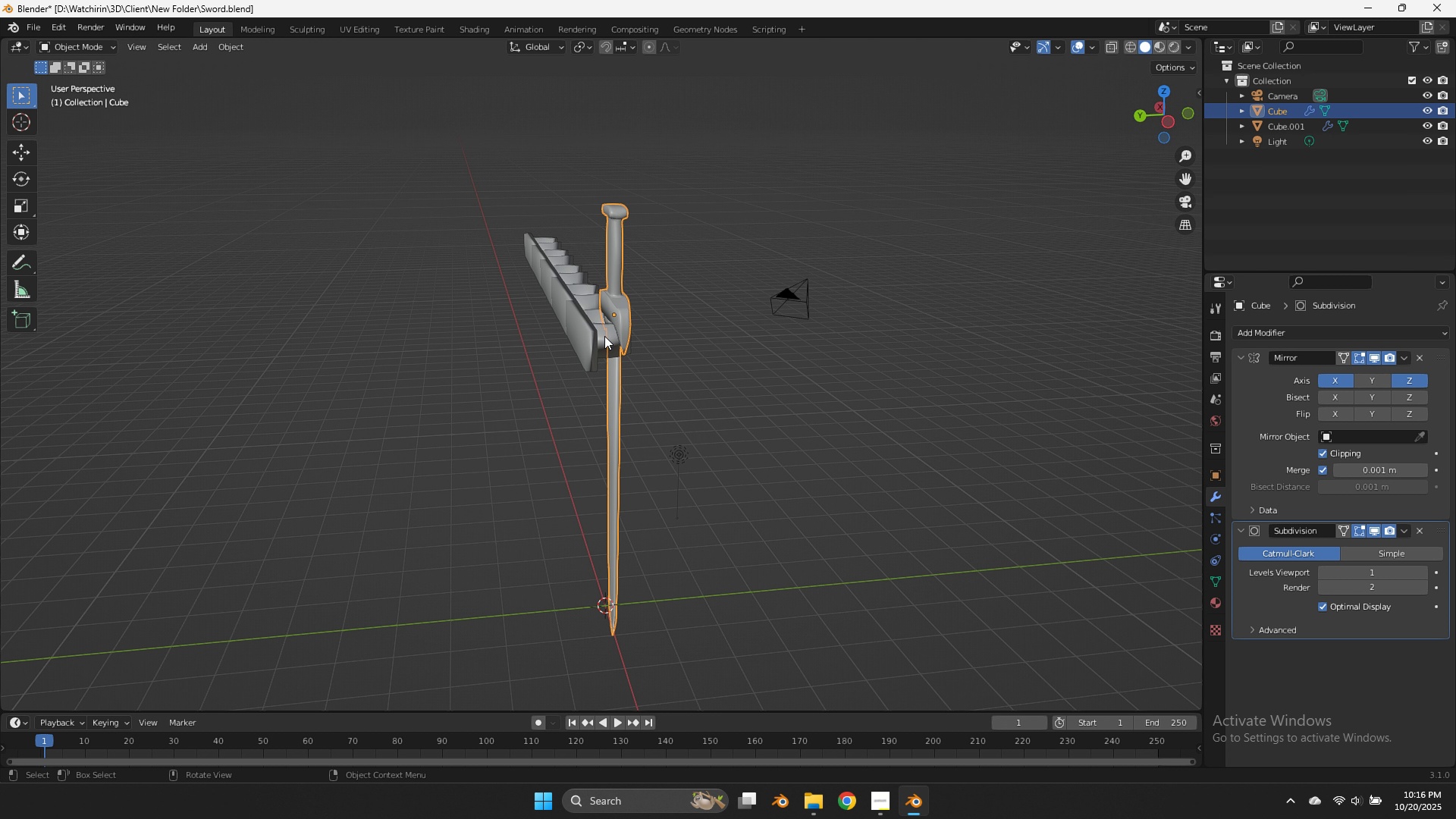 
left_click([580, 336])
 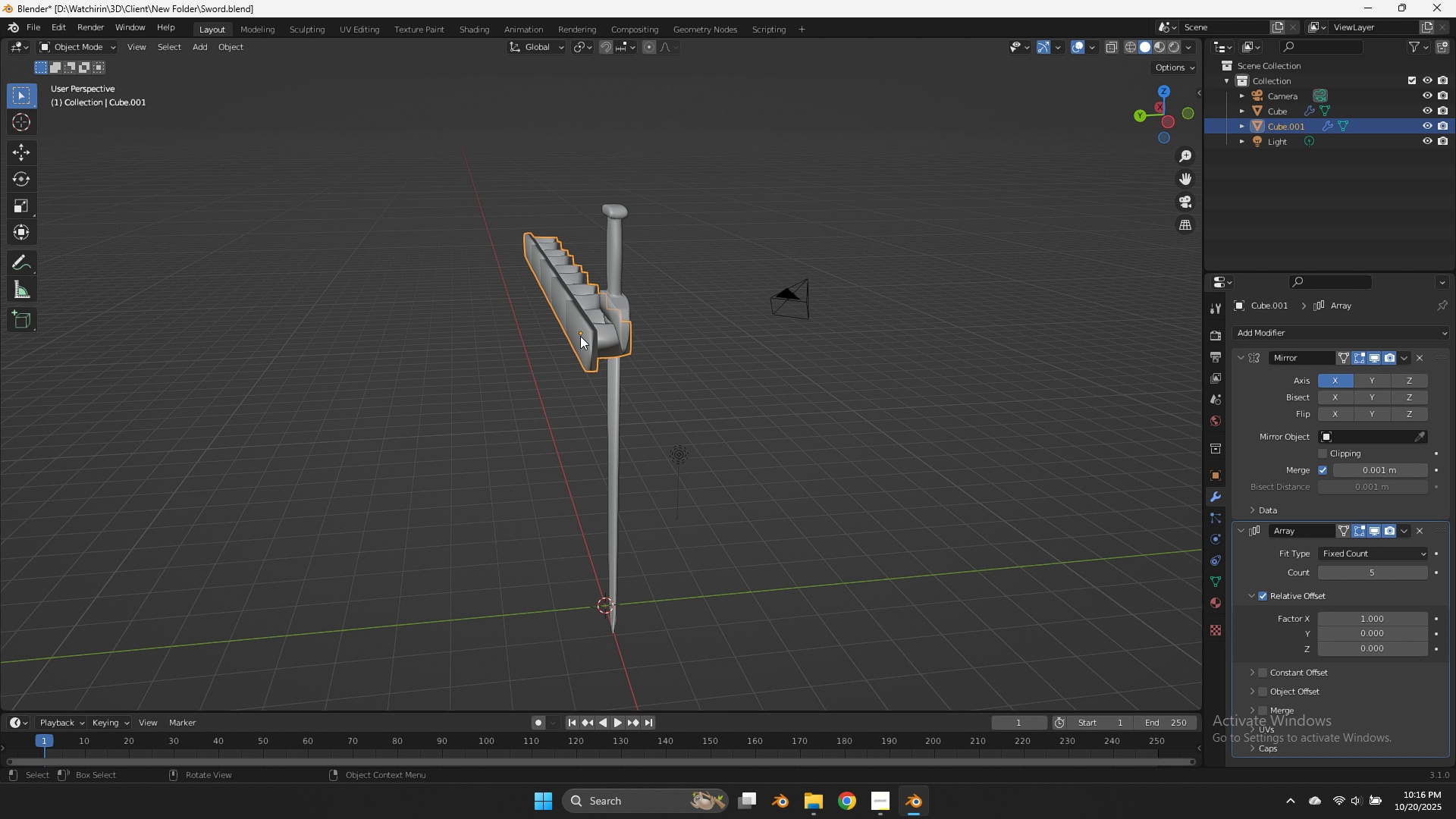 
scroll: coordinate [580, 336], scroll_direction: up, amount: 4.0
 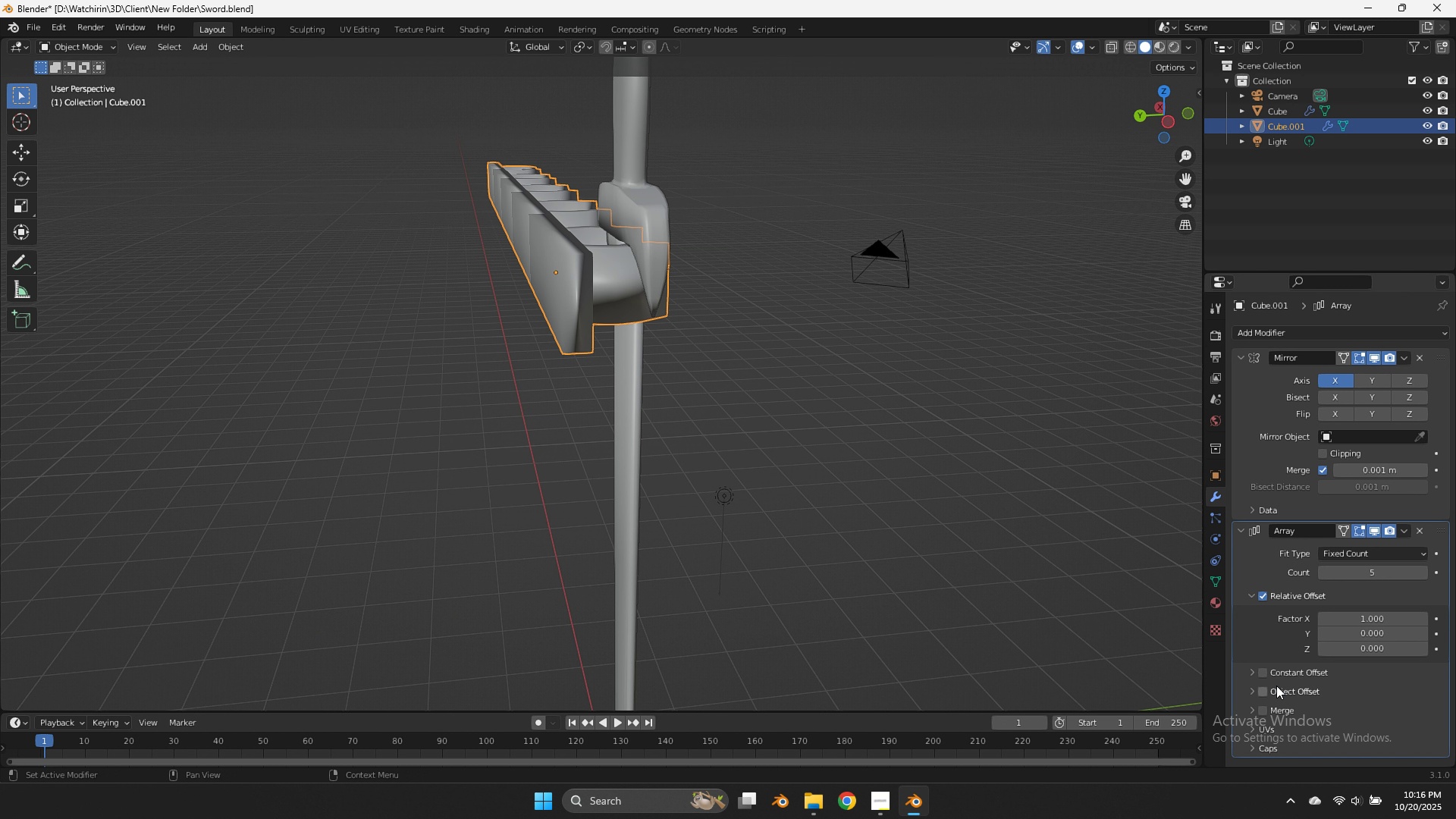 
left_click([1270, 708])
 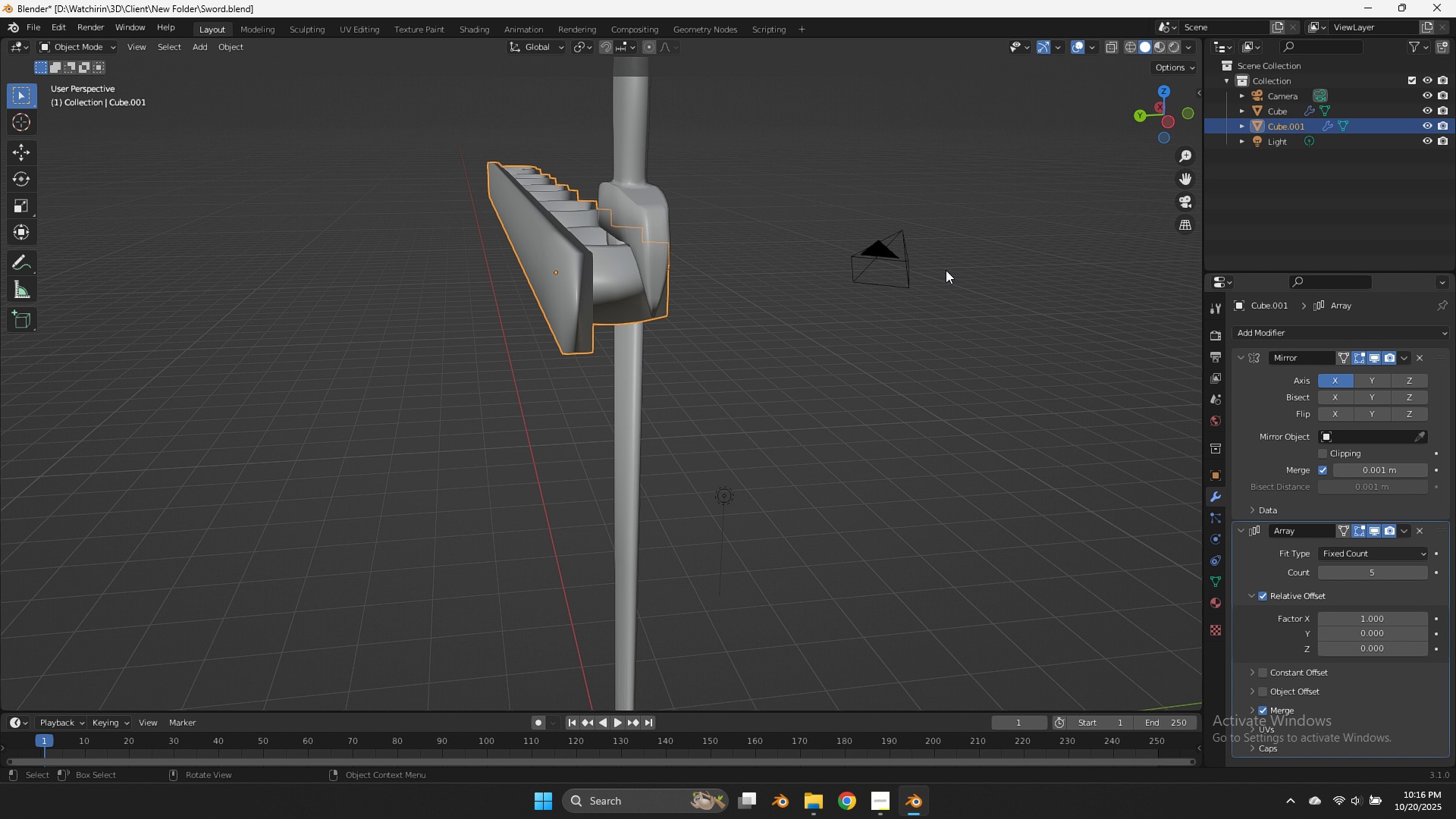 
left_click([946, 270])
 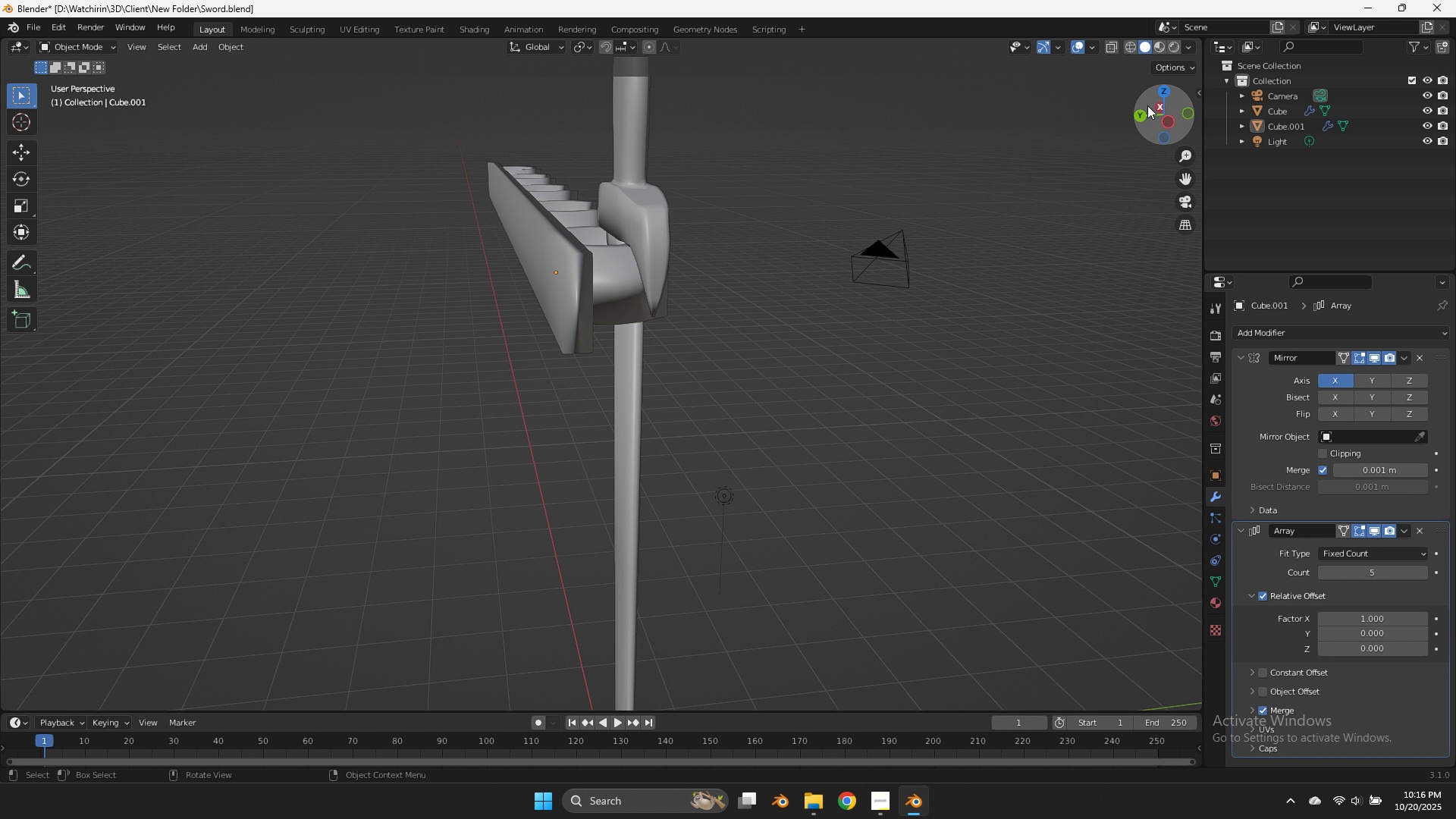 
left_click_drag(start_coordinate=[1150, 104], to_coordinate=[746, 128])
 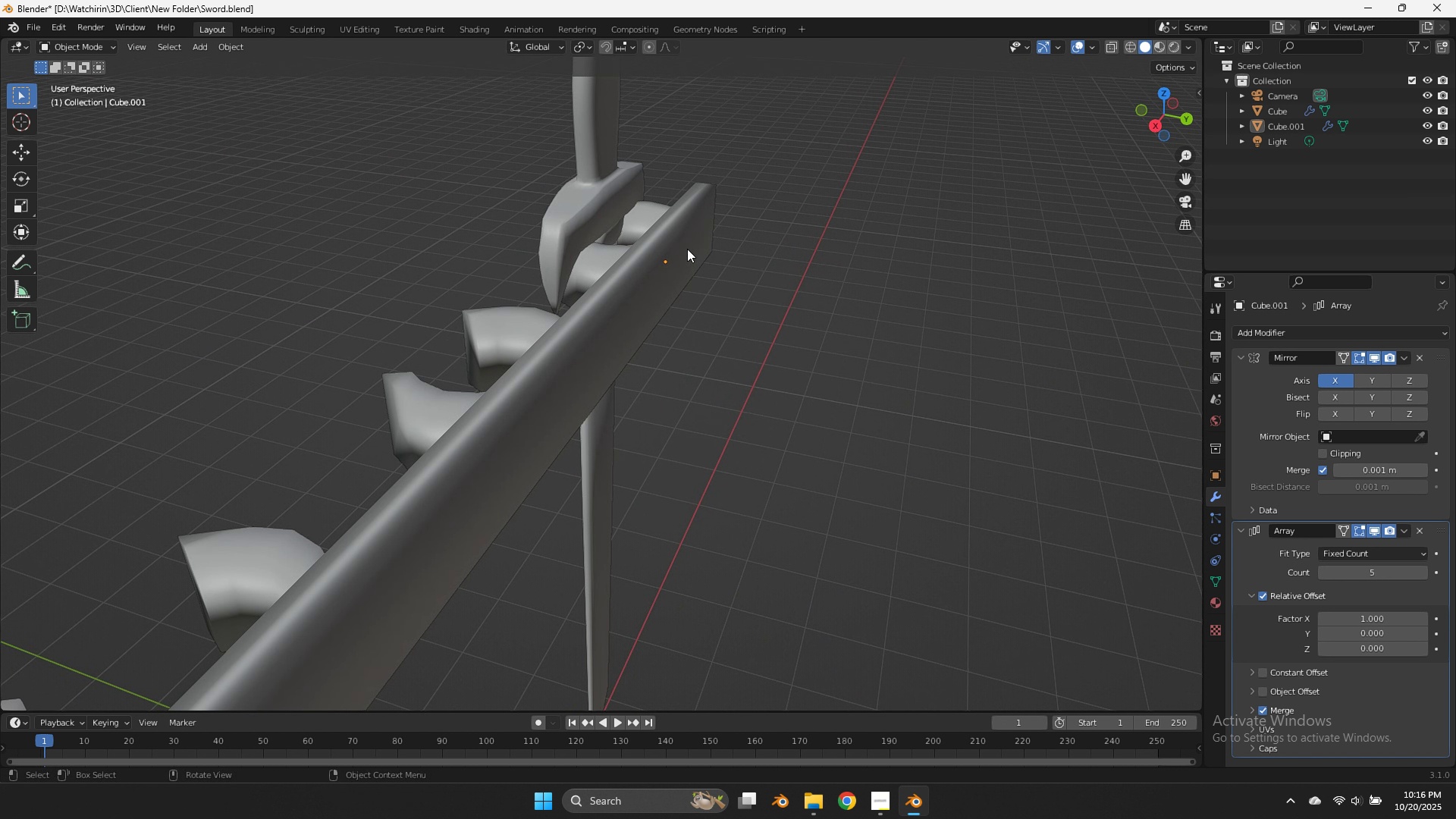 
double_click([686, 248])
 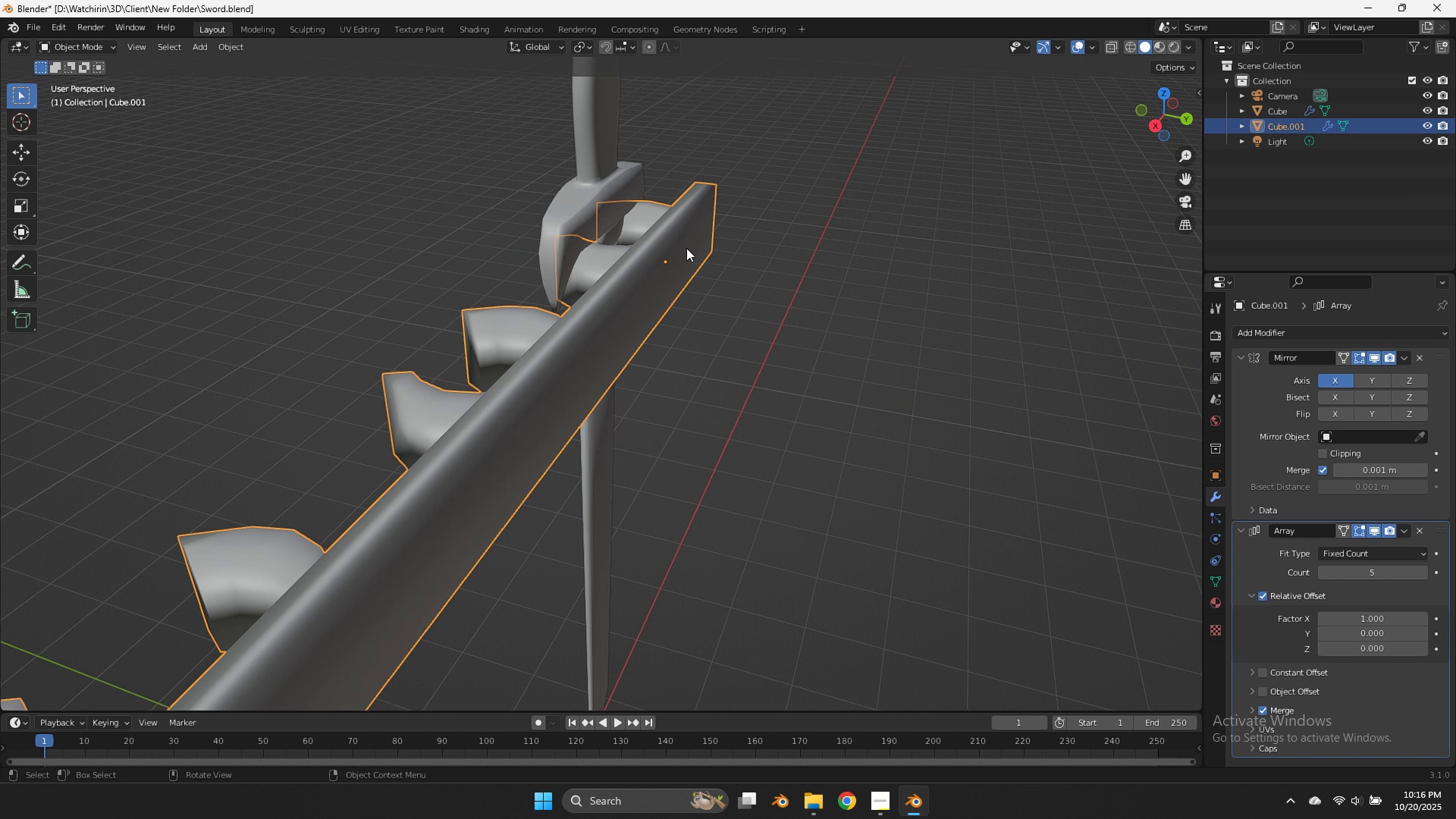 
key(Tab)
 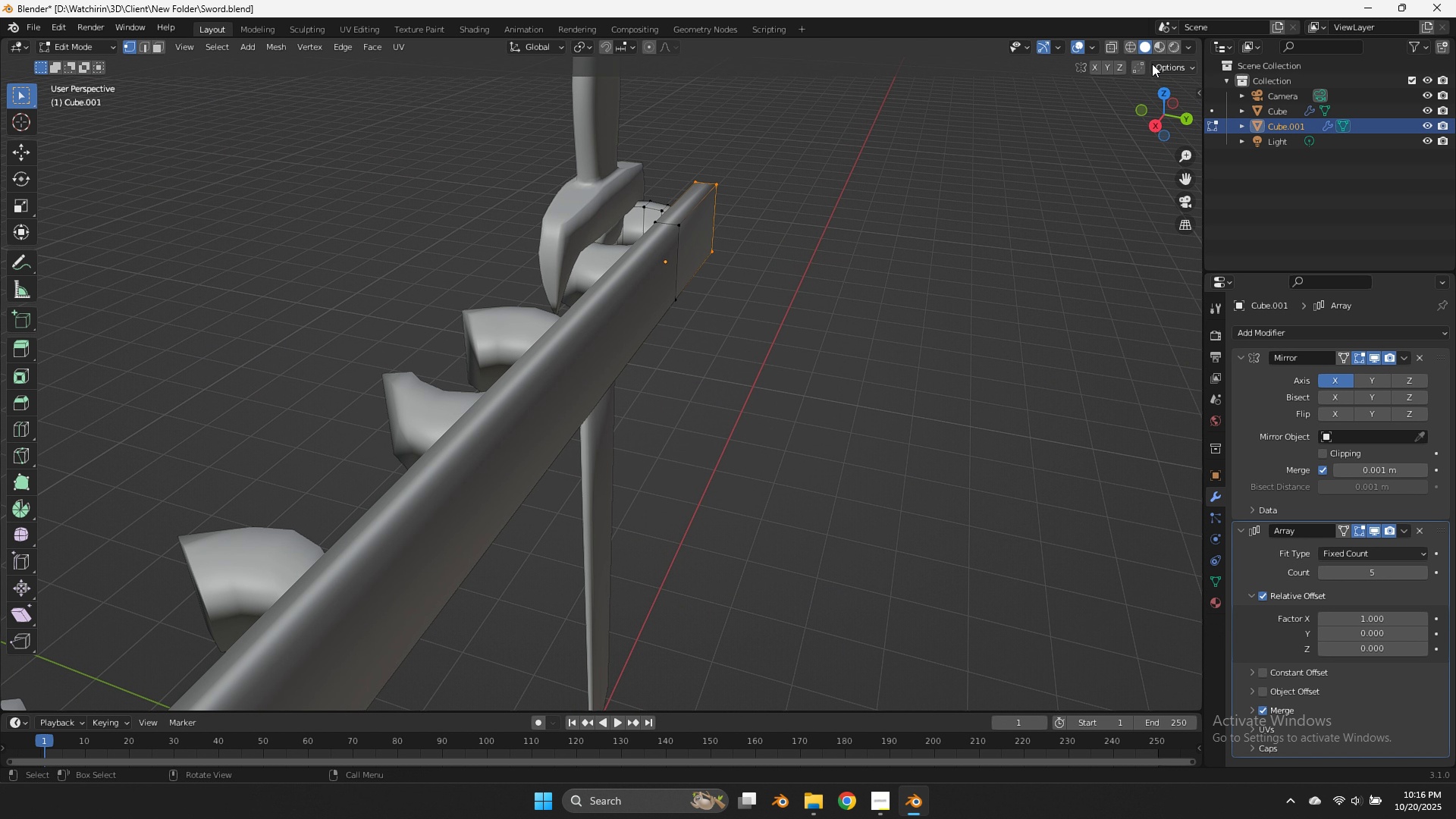 
left_click_drag(start_coordinate=[1161, 90], to_coordinate=[1037, 117])
 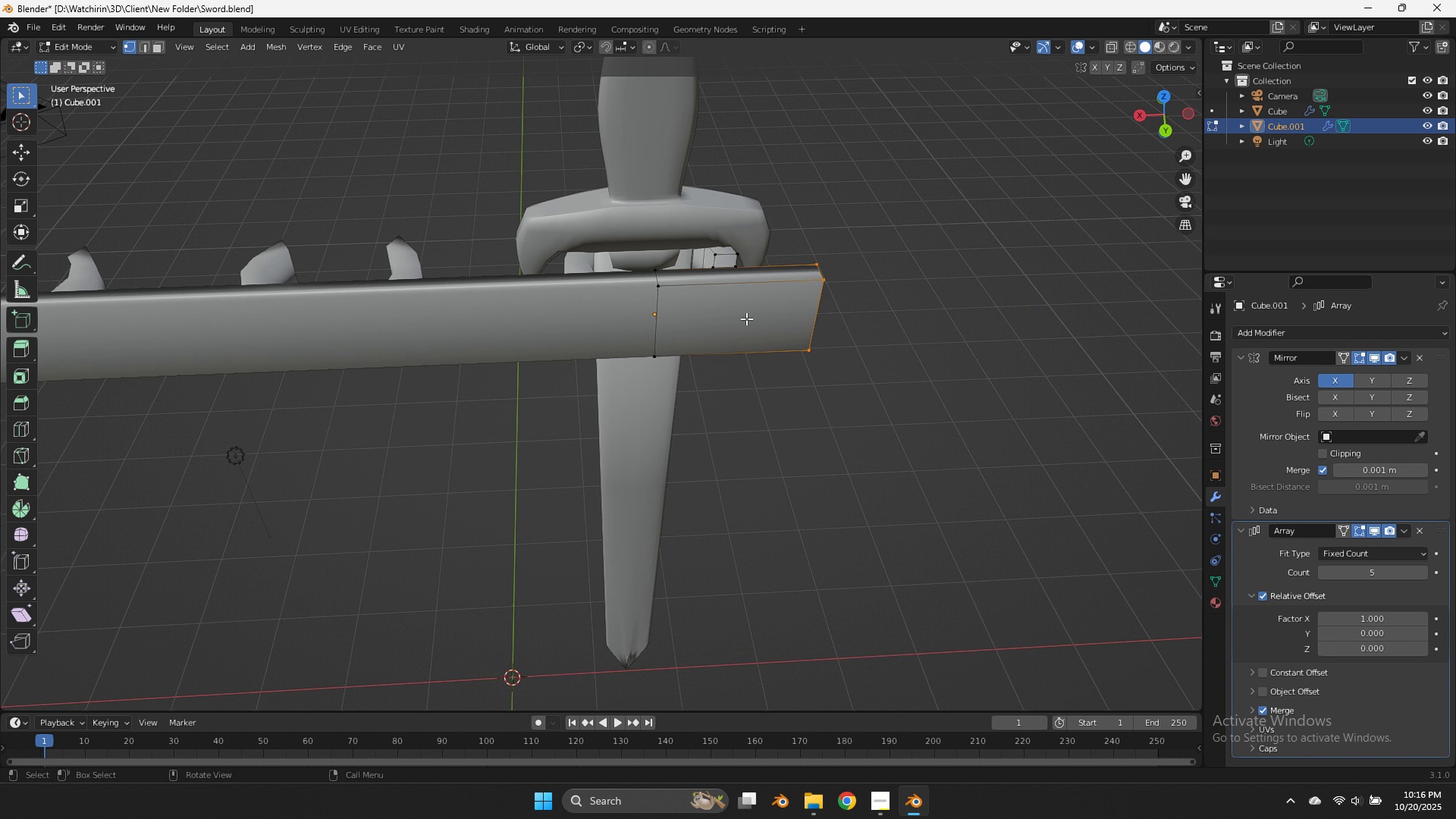 
left_click([746, 318])
 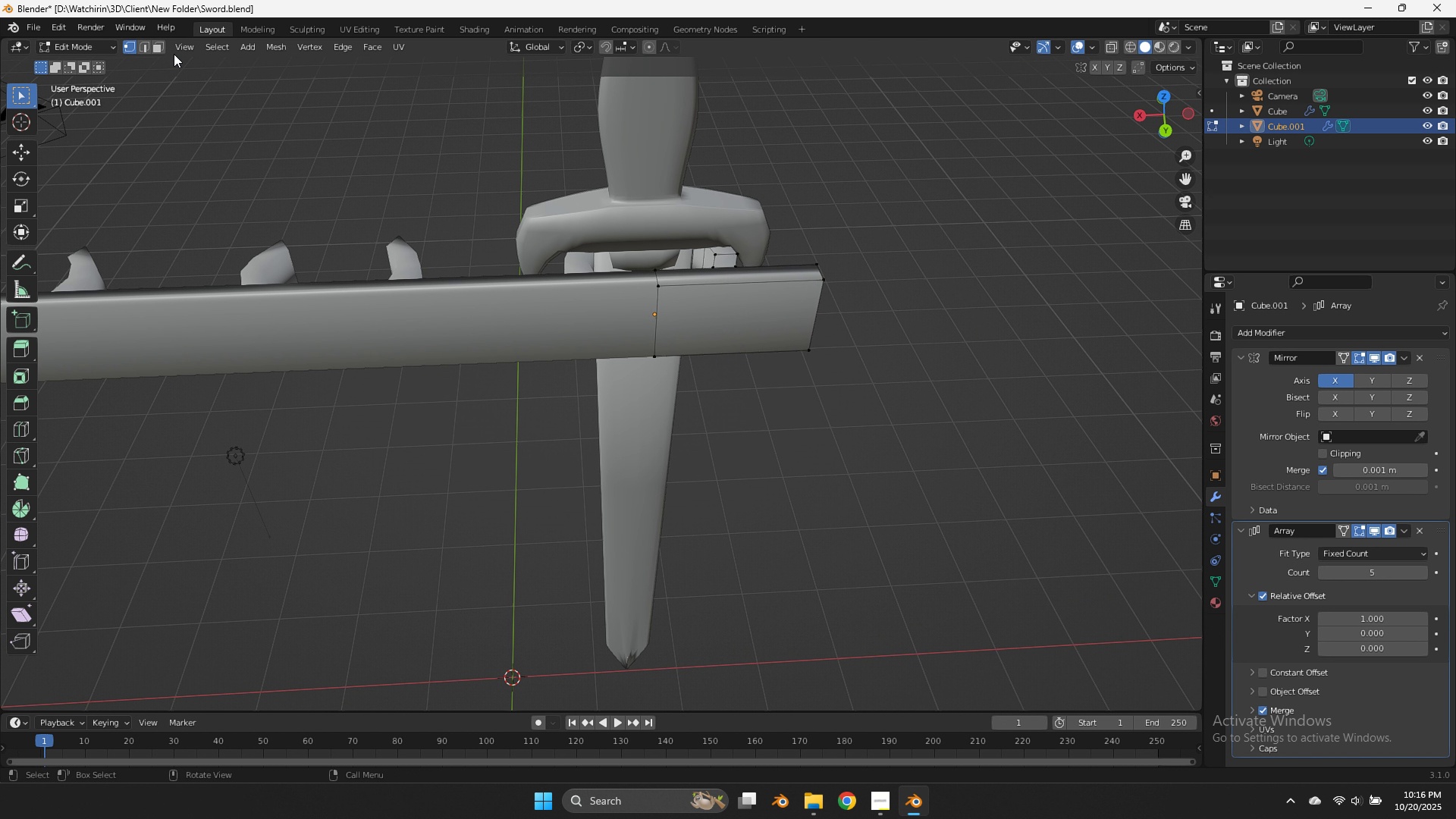 
left_click([156, 43])
 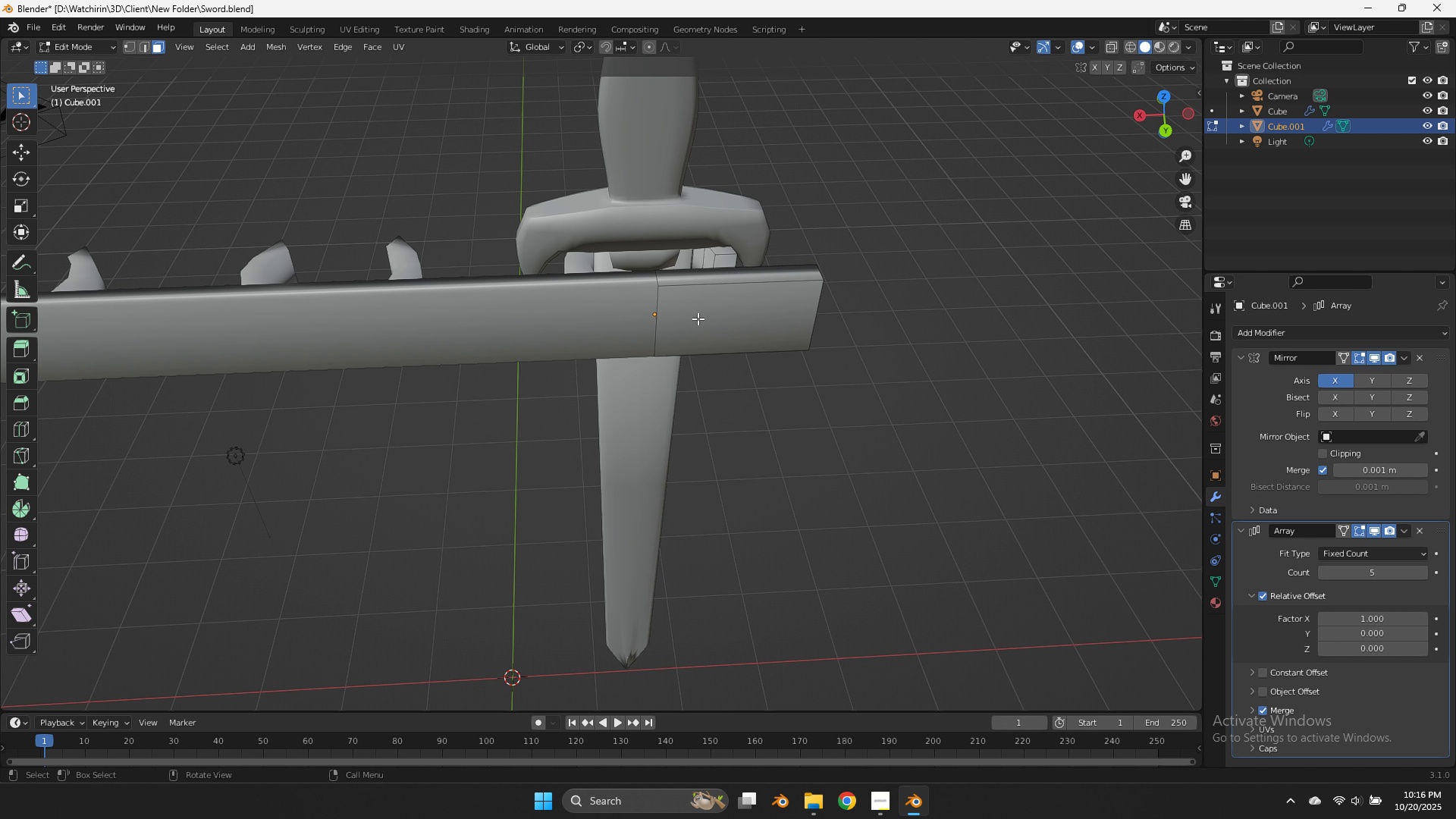 
left_click([698, 318])
 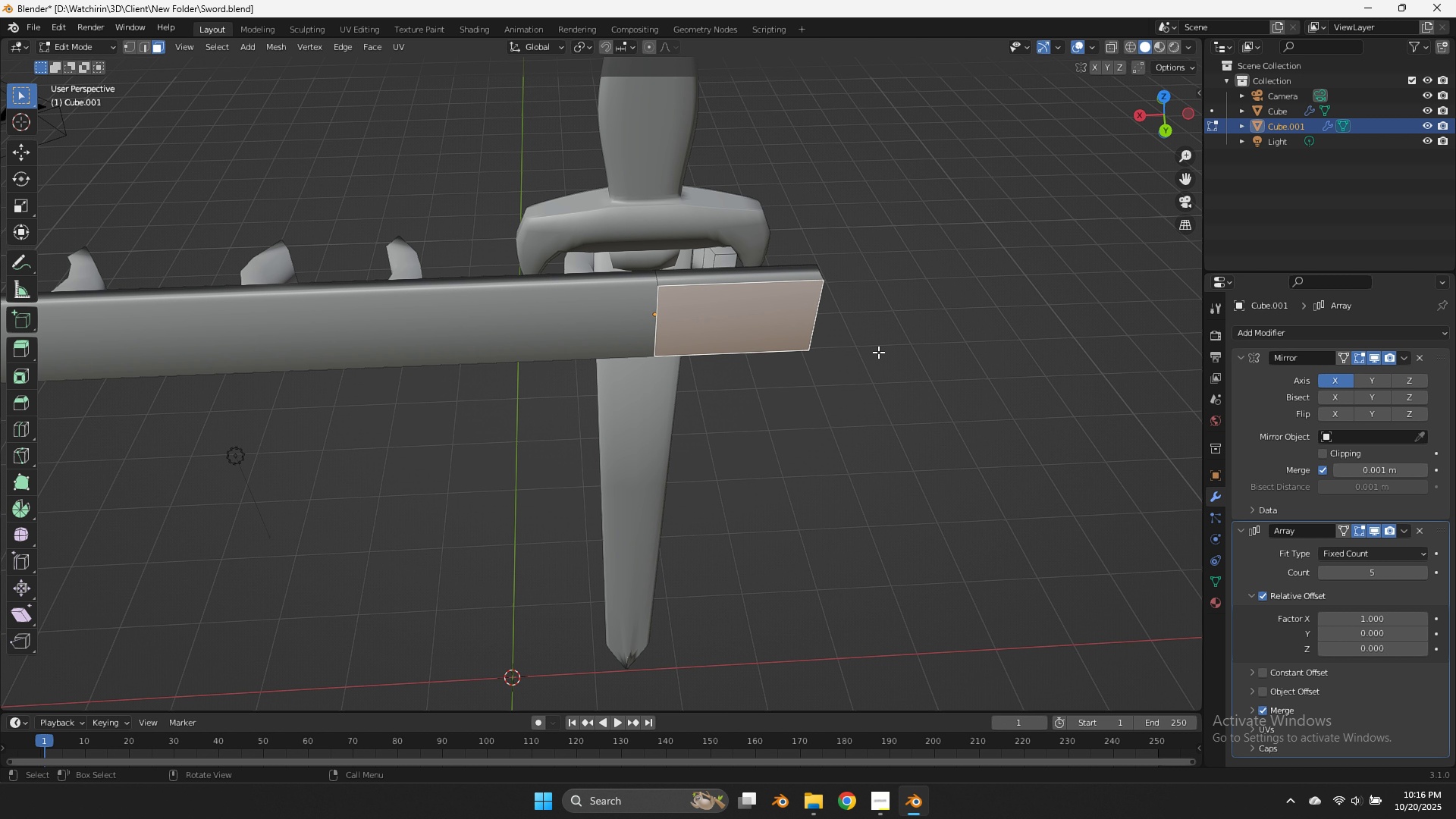 
key(Shift+ShiftLeft)
 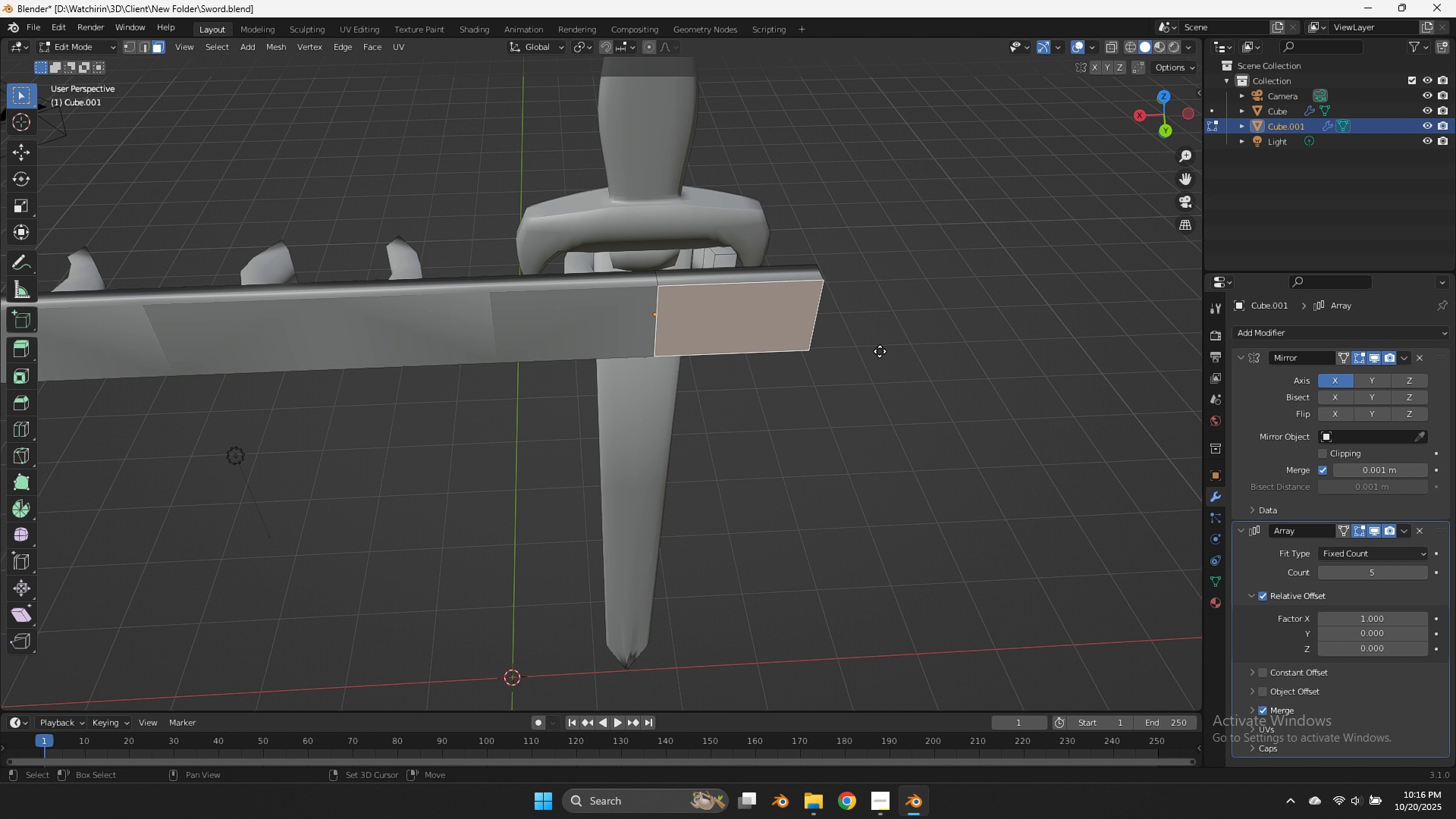 
key(Shift+D)
 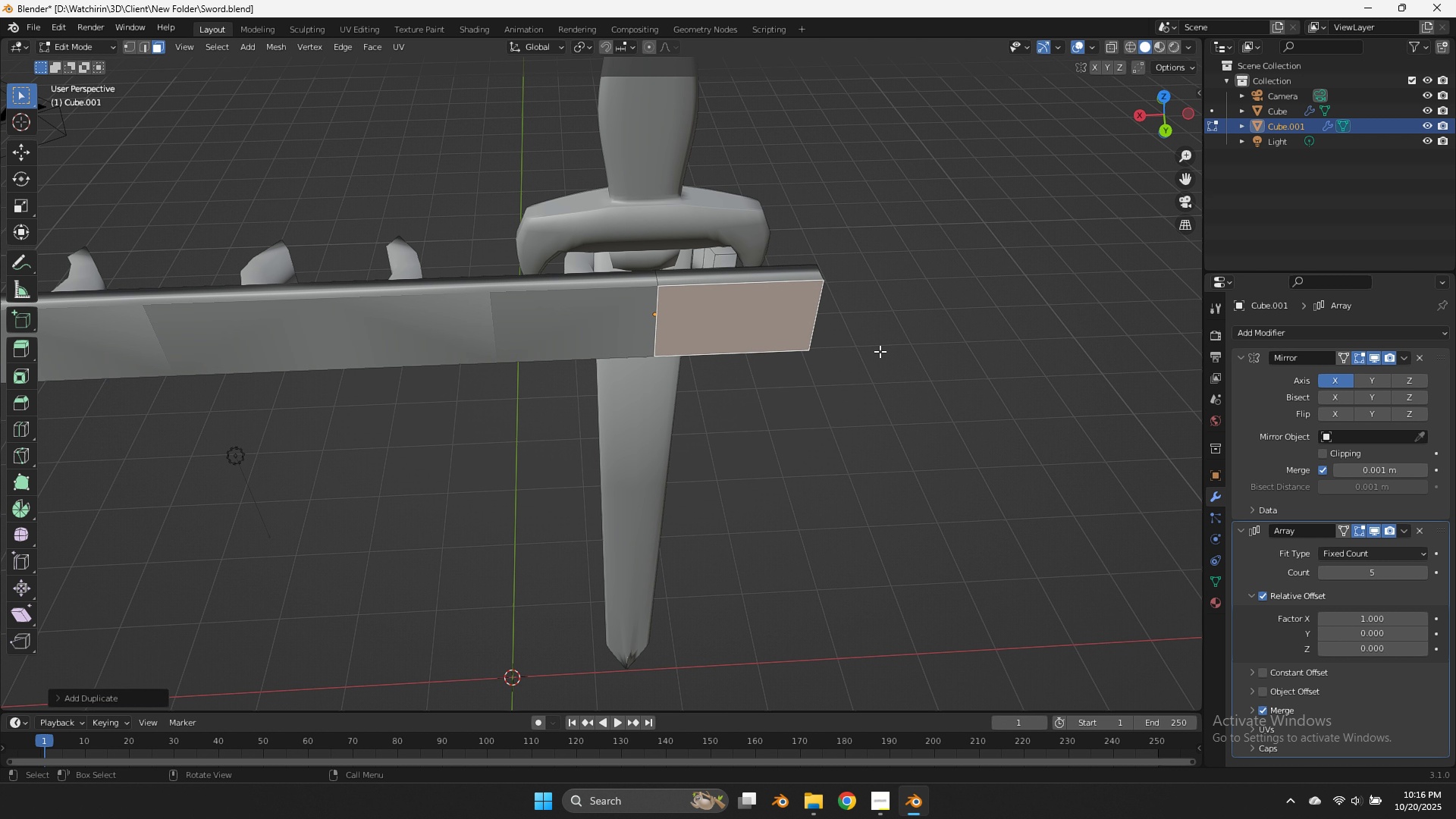 
right_click([880, 351])
 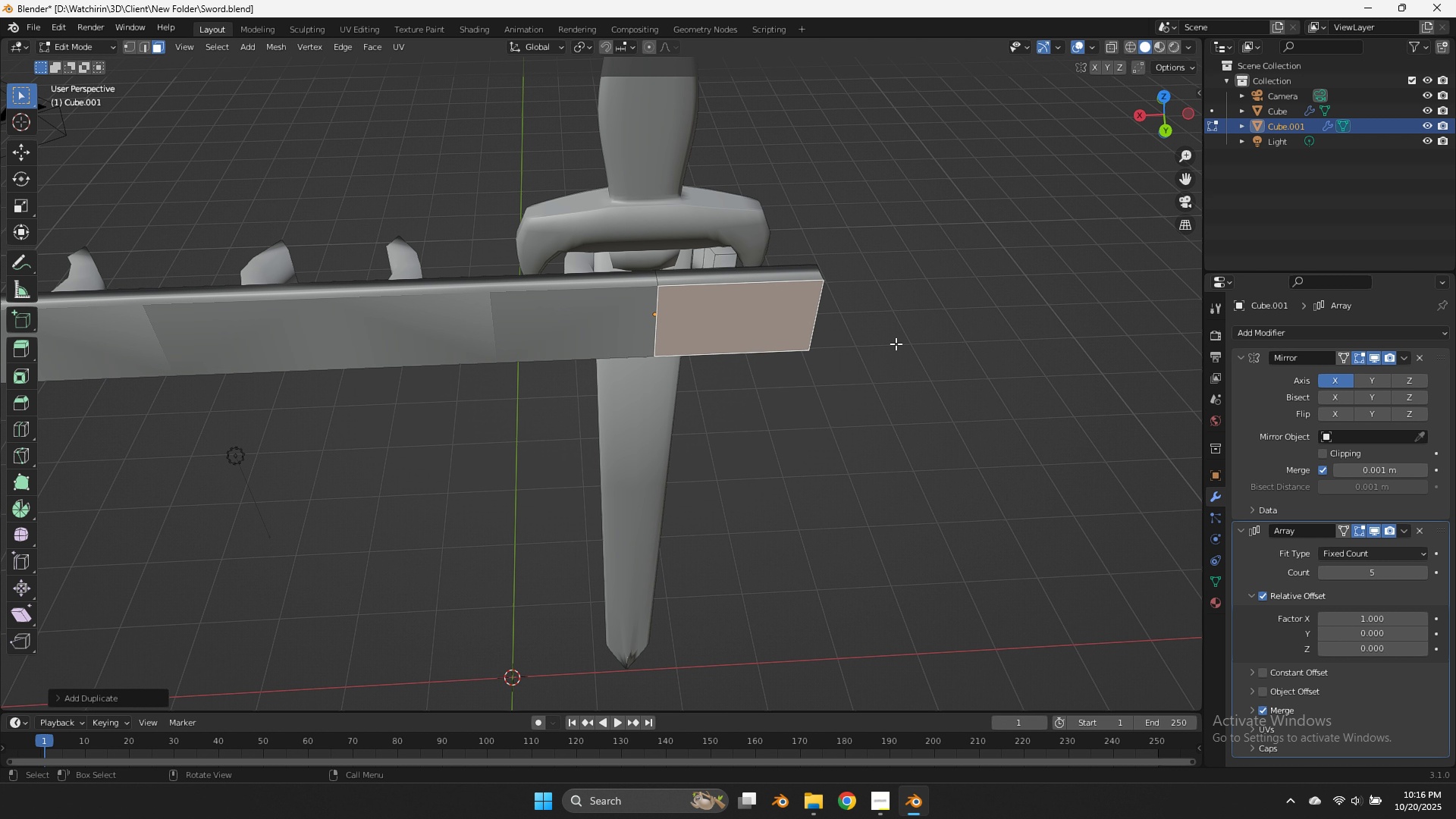 
type(sz)
 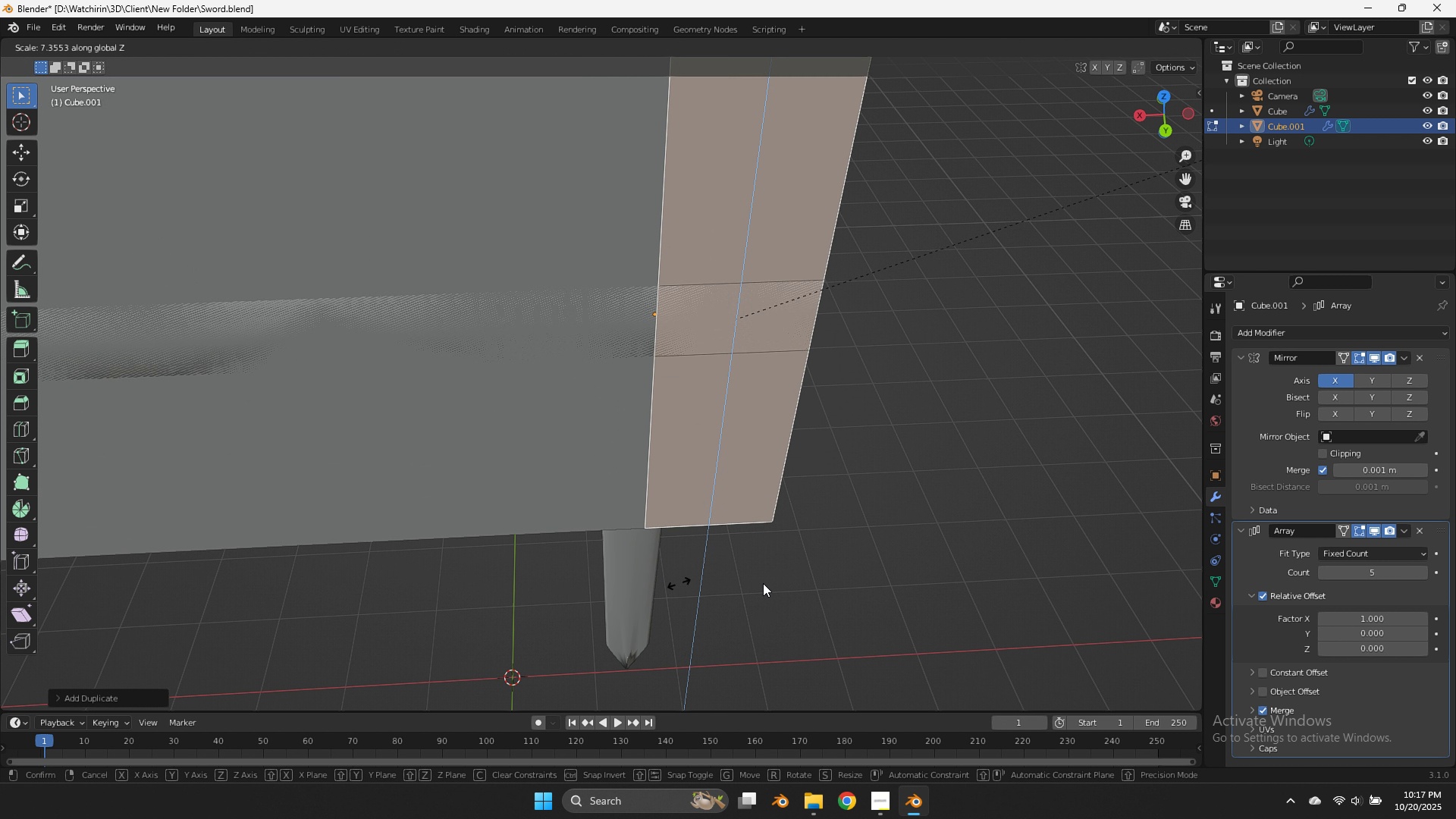 
left_click([999, 585])
 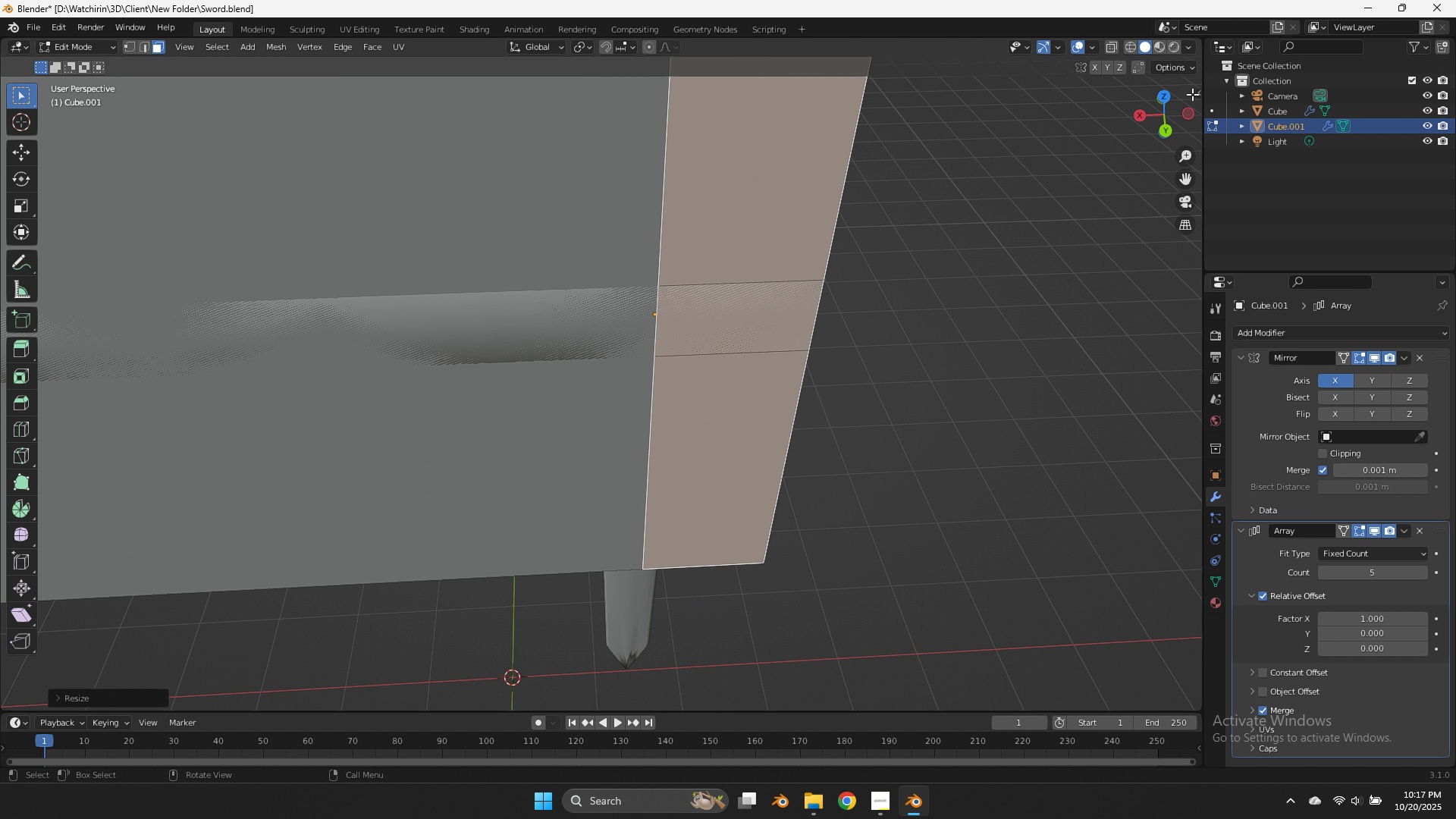 
key(Control+ControlLeft)
 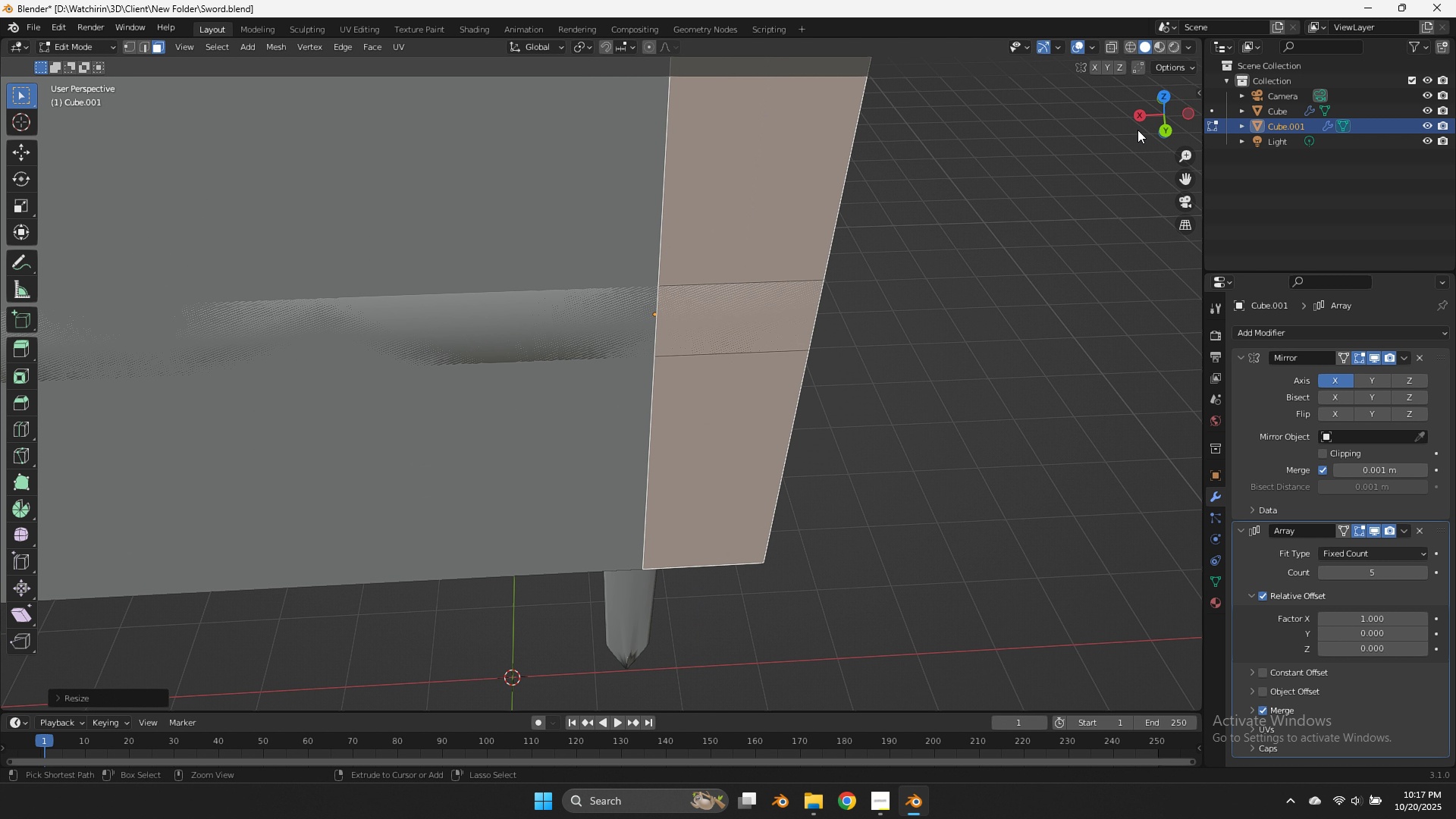 
key(Control+Z)
 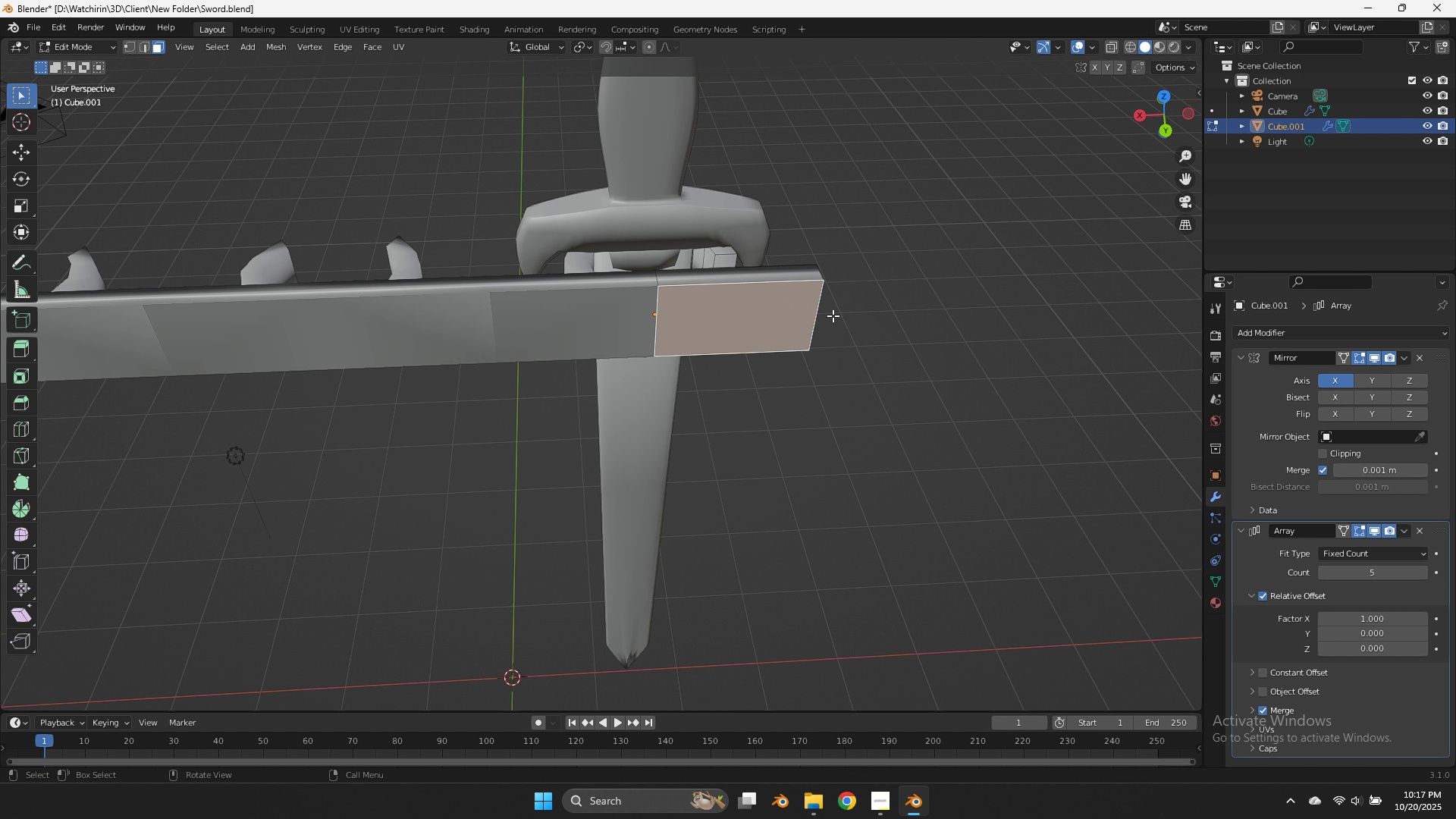 
key(P)
 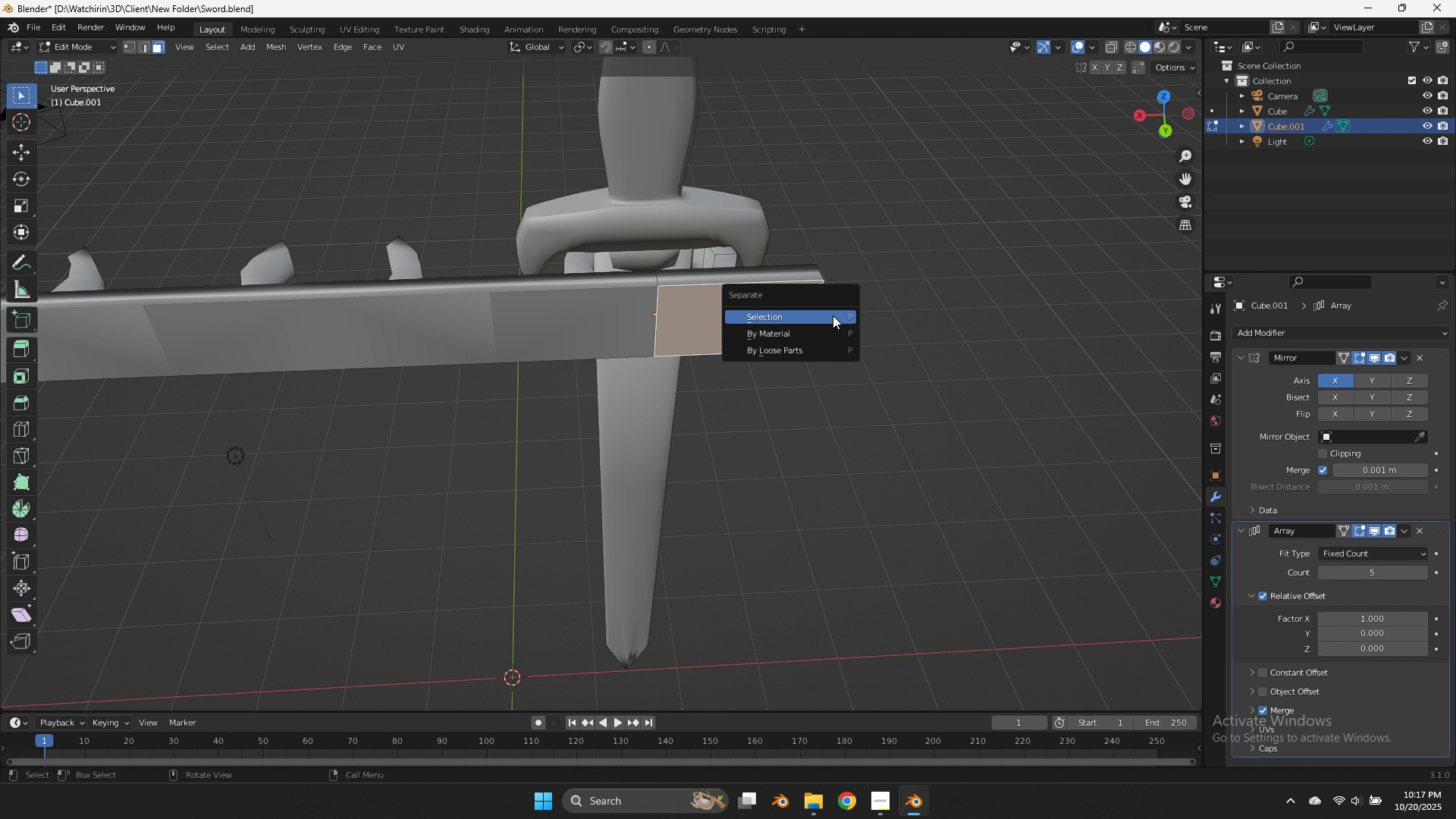 
left_click([833, 315])
 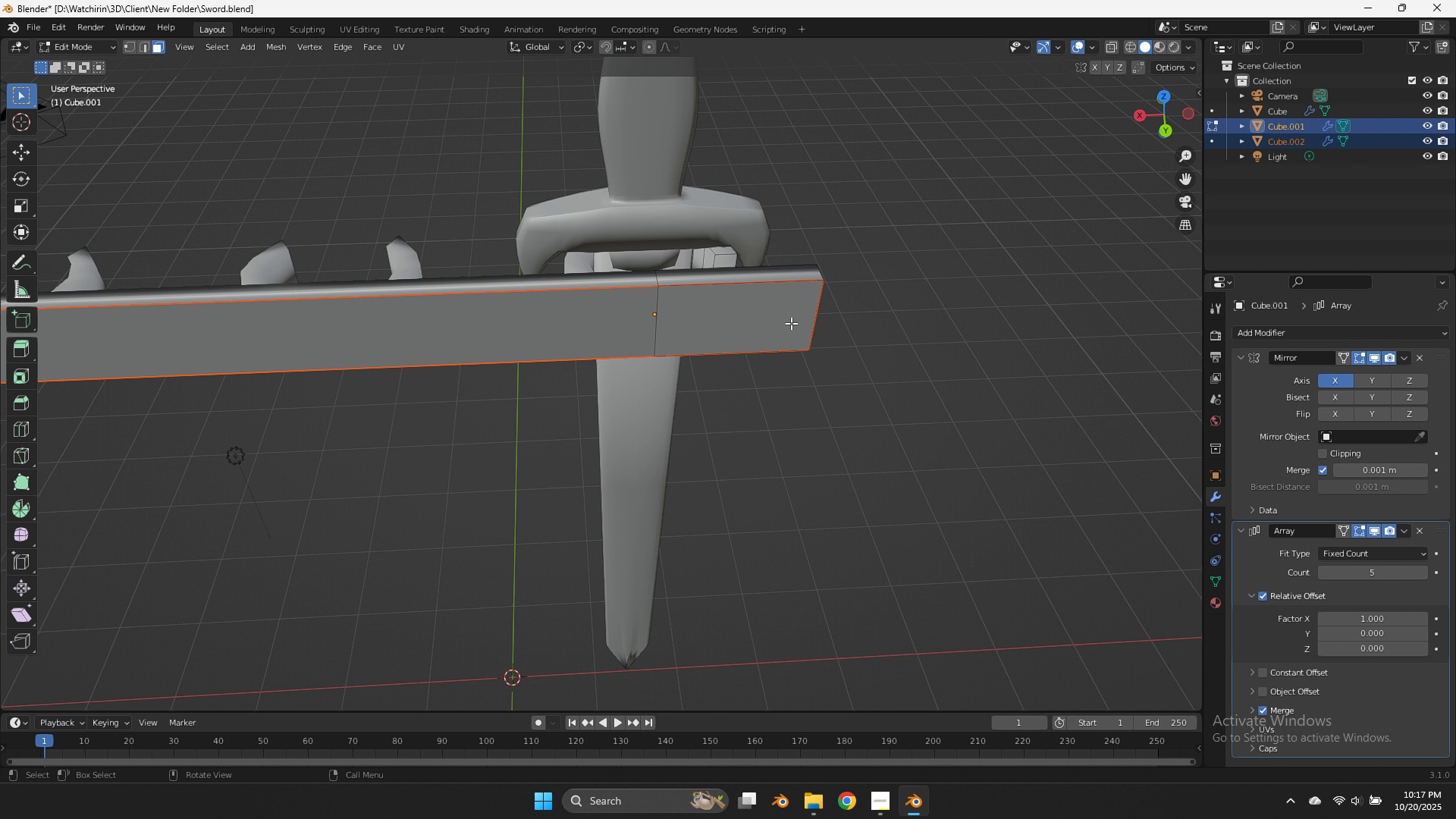 
key(Tab)
 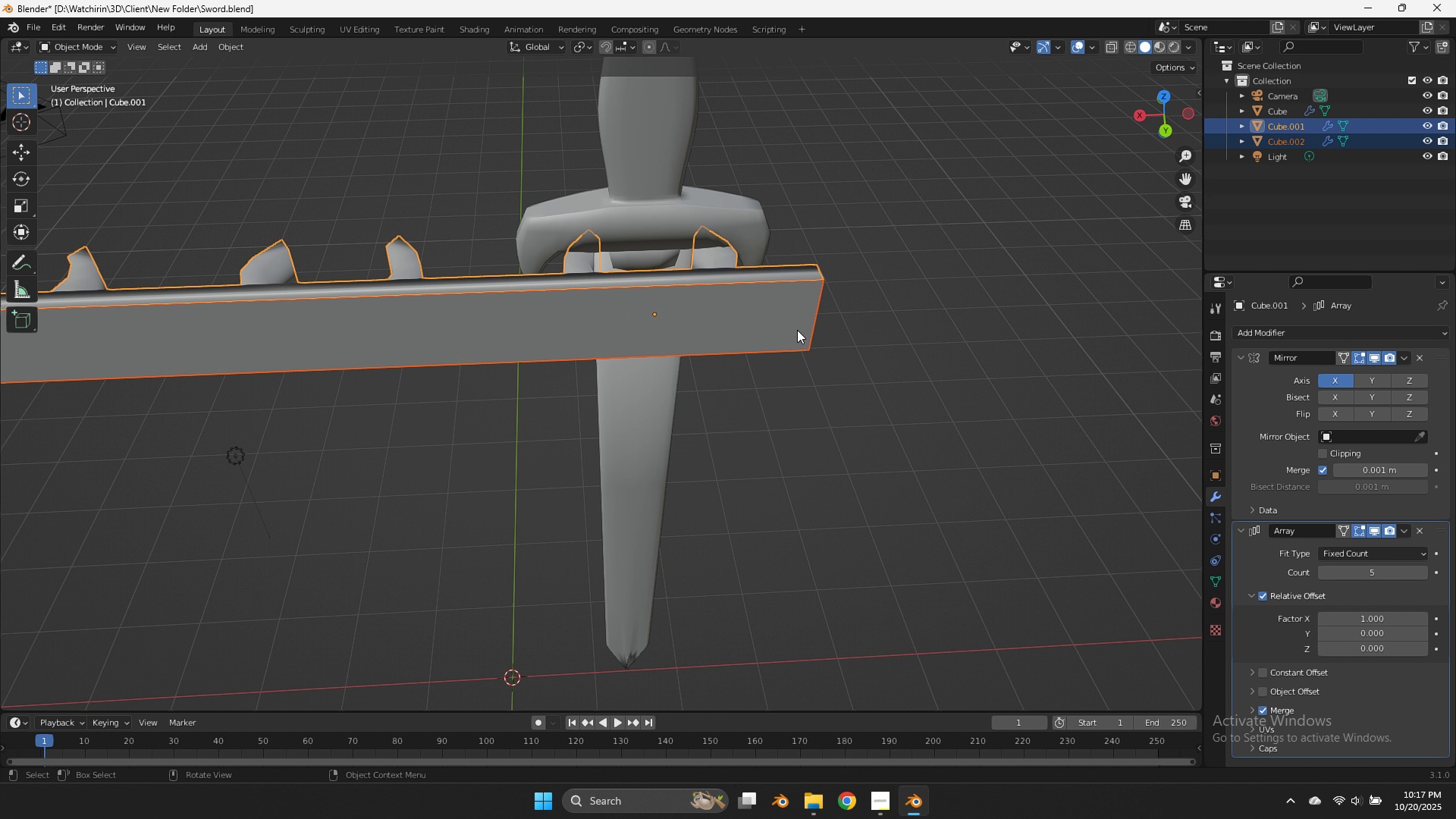 
left_click([797, 330])
 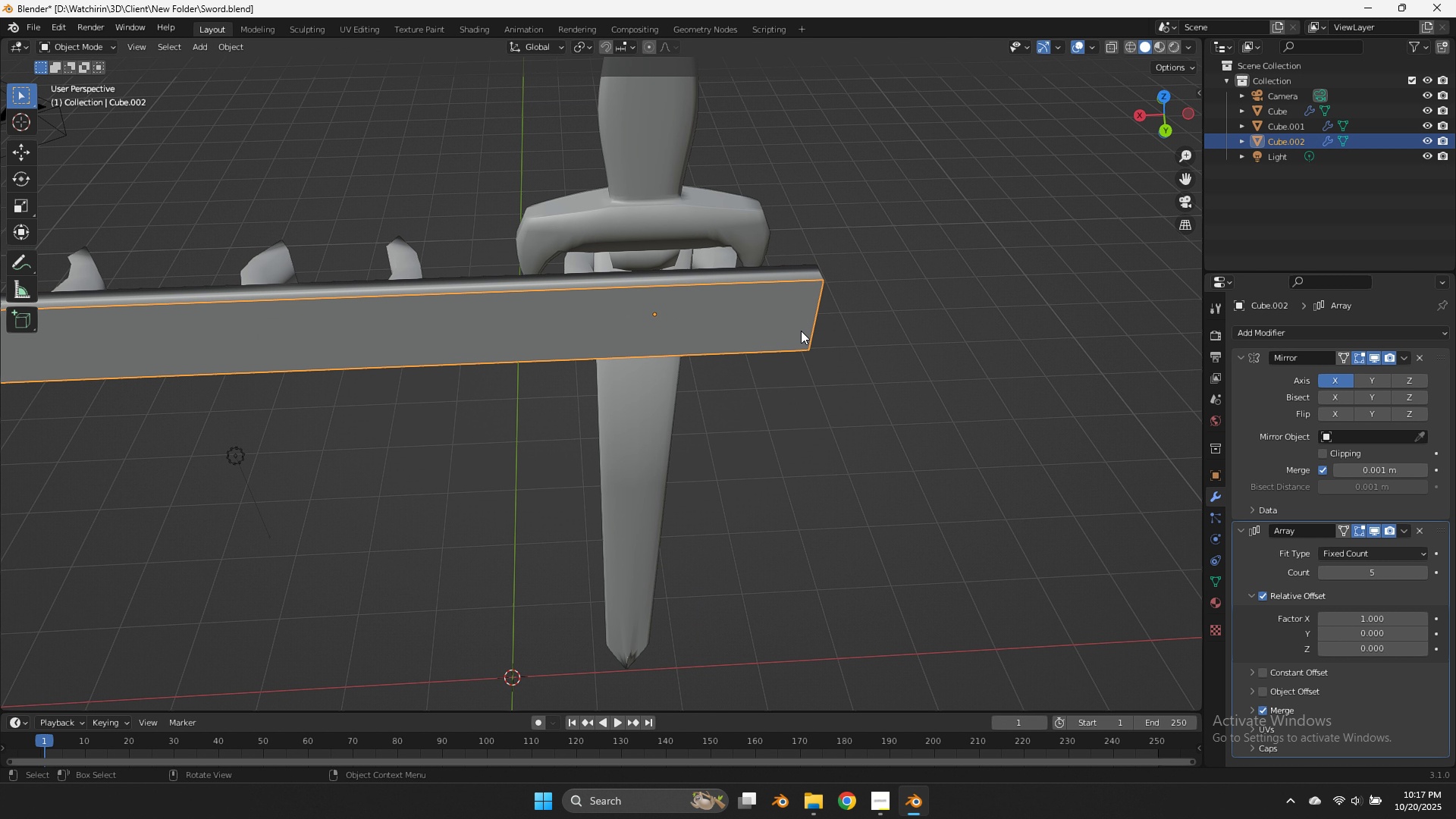 
key(Tab)
 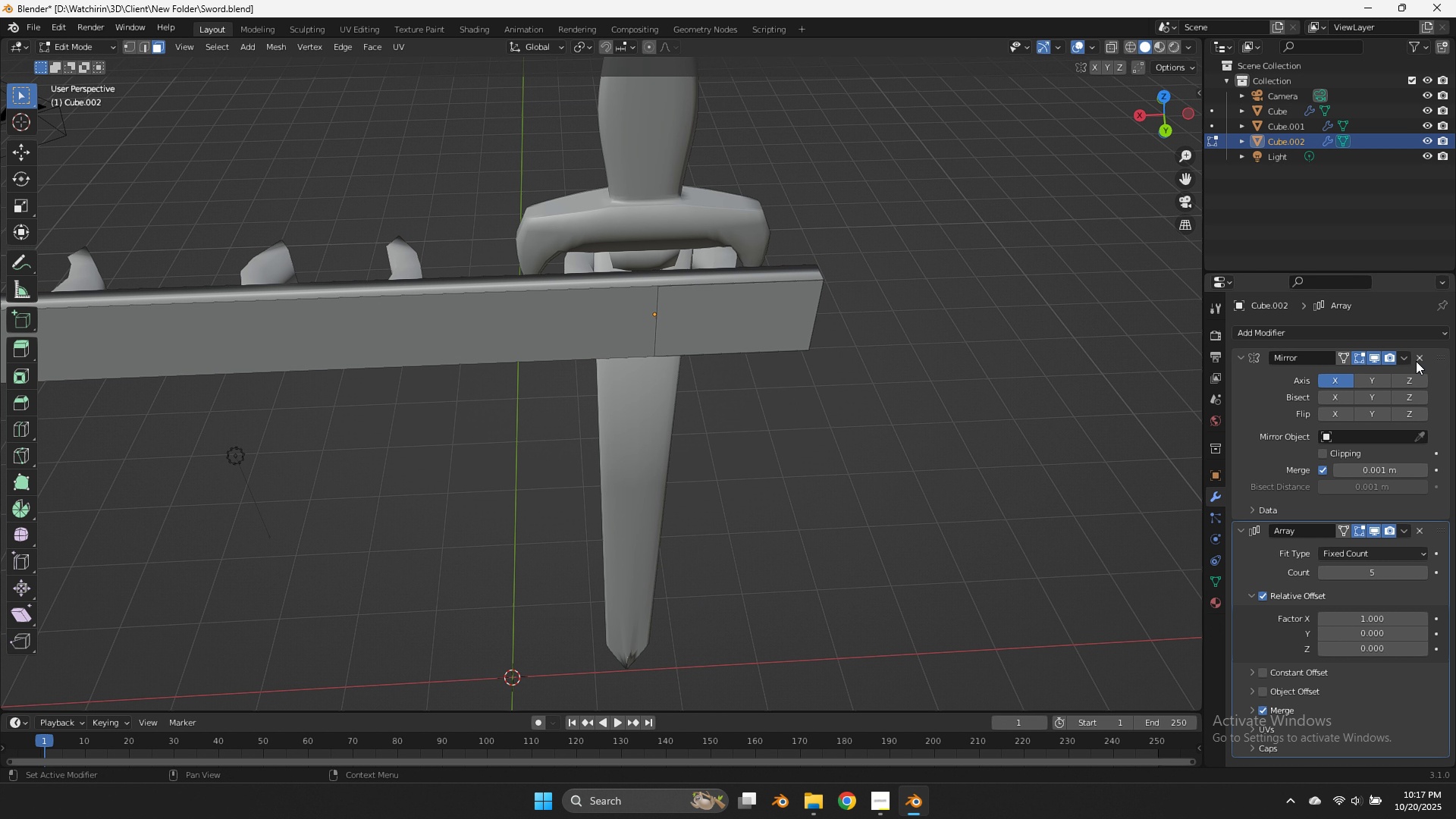 
double_click([1416, 361])
 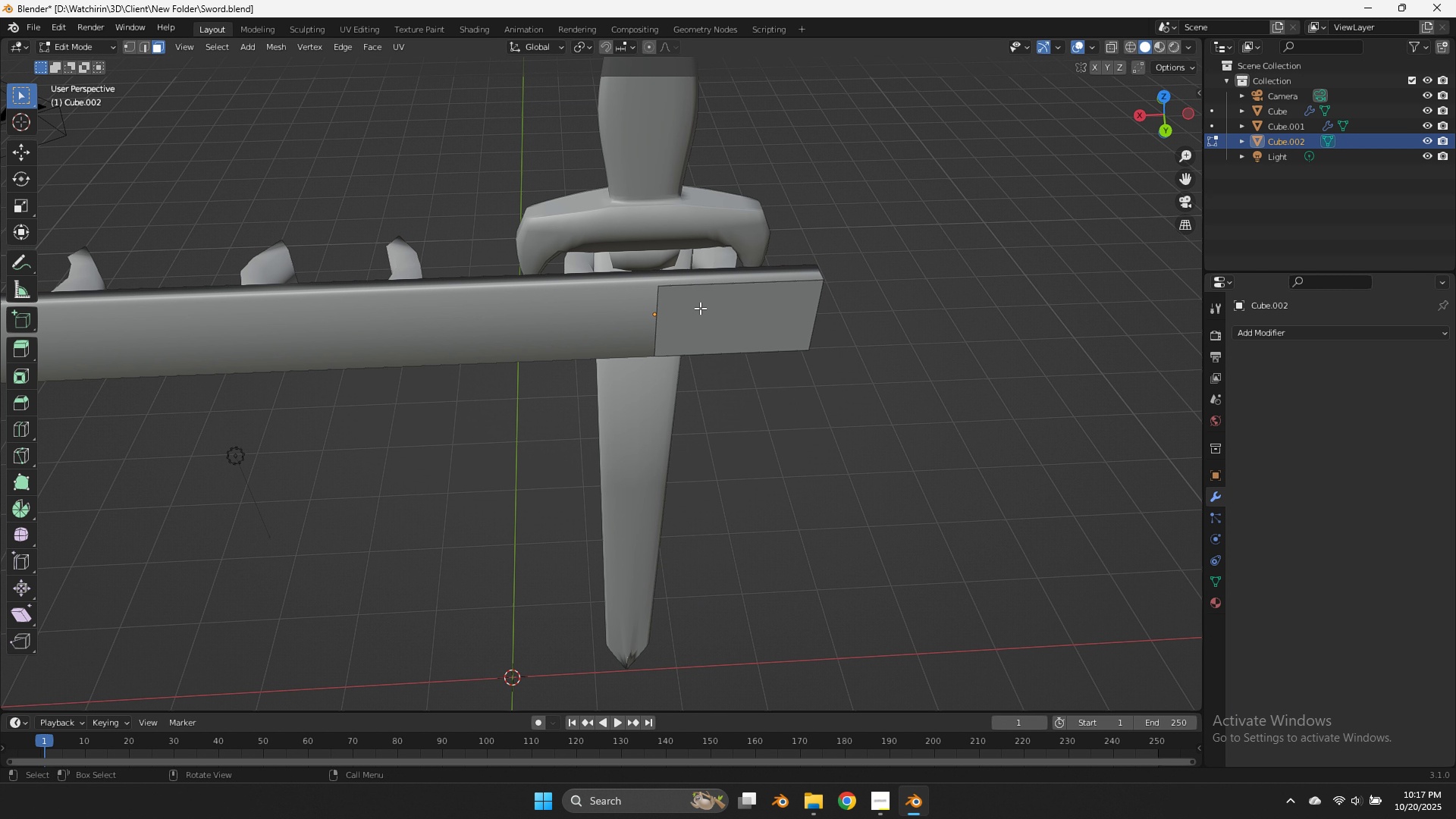 
left_click([694, 308])
 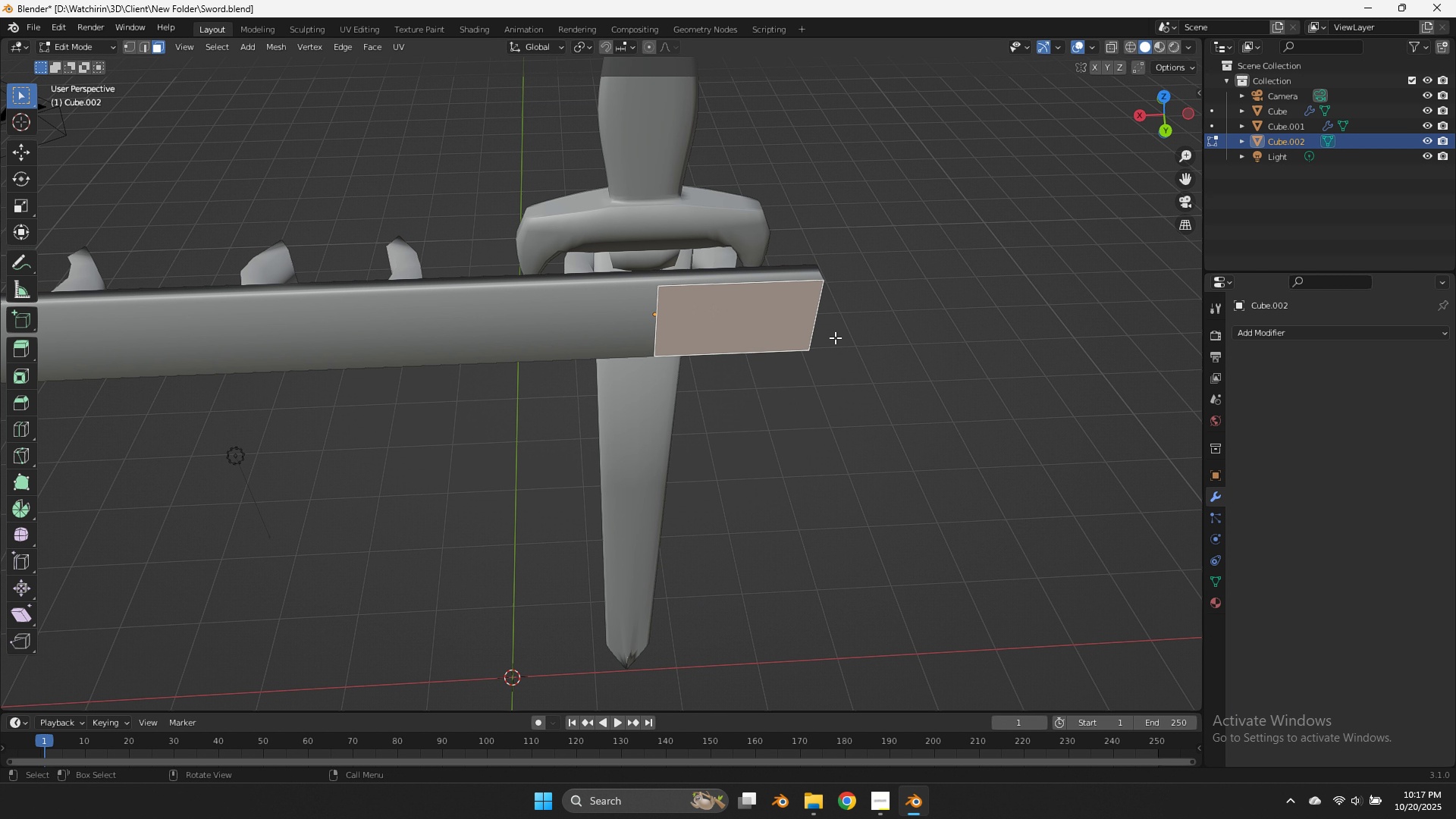 
type(as)
 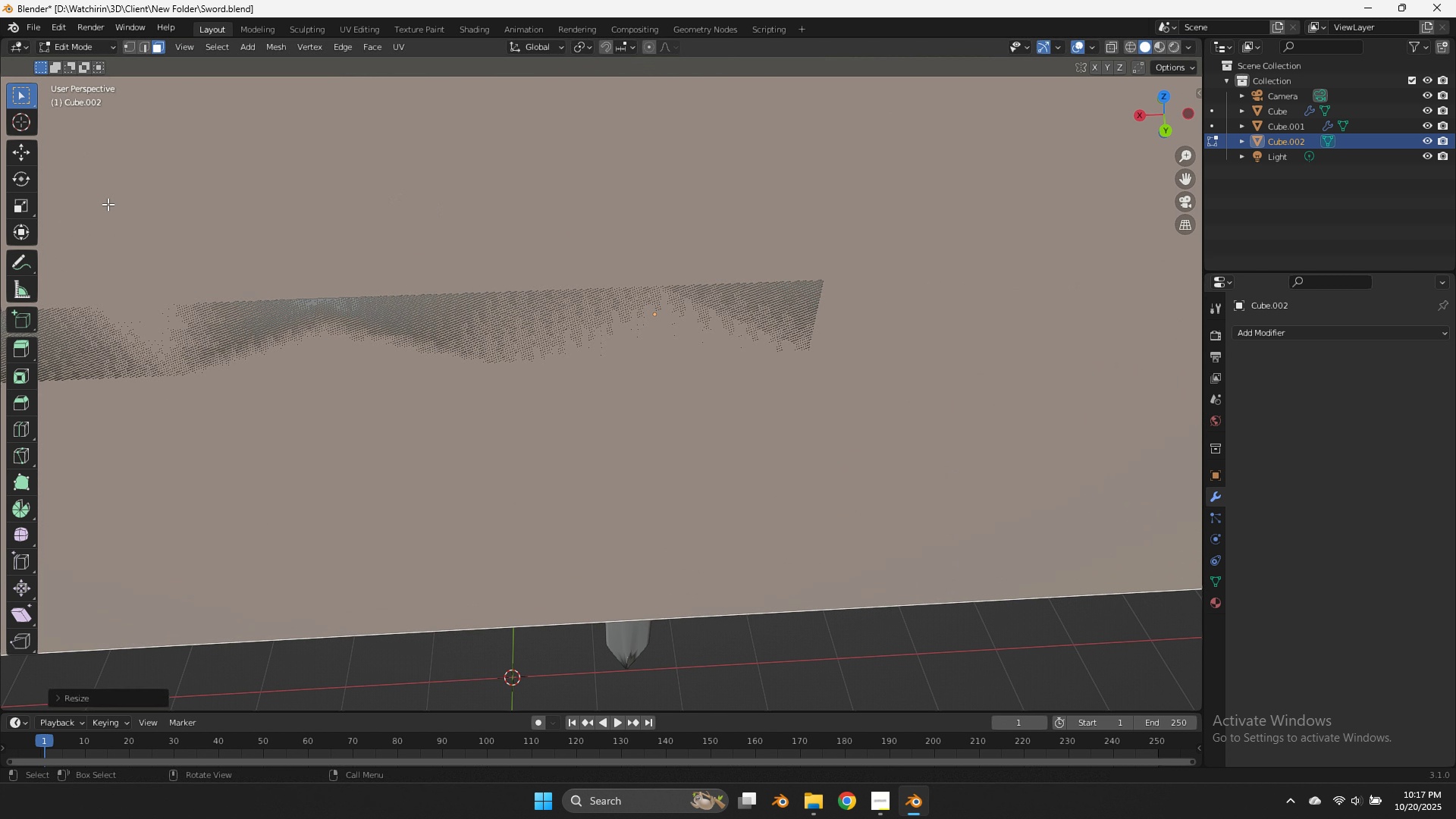 
scroll: coordinate [425, 286], scroll_direction: down, amount: 4.0
 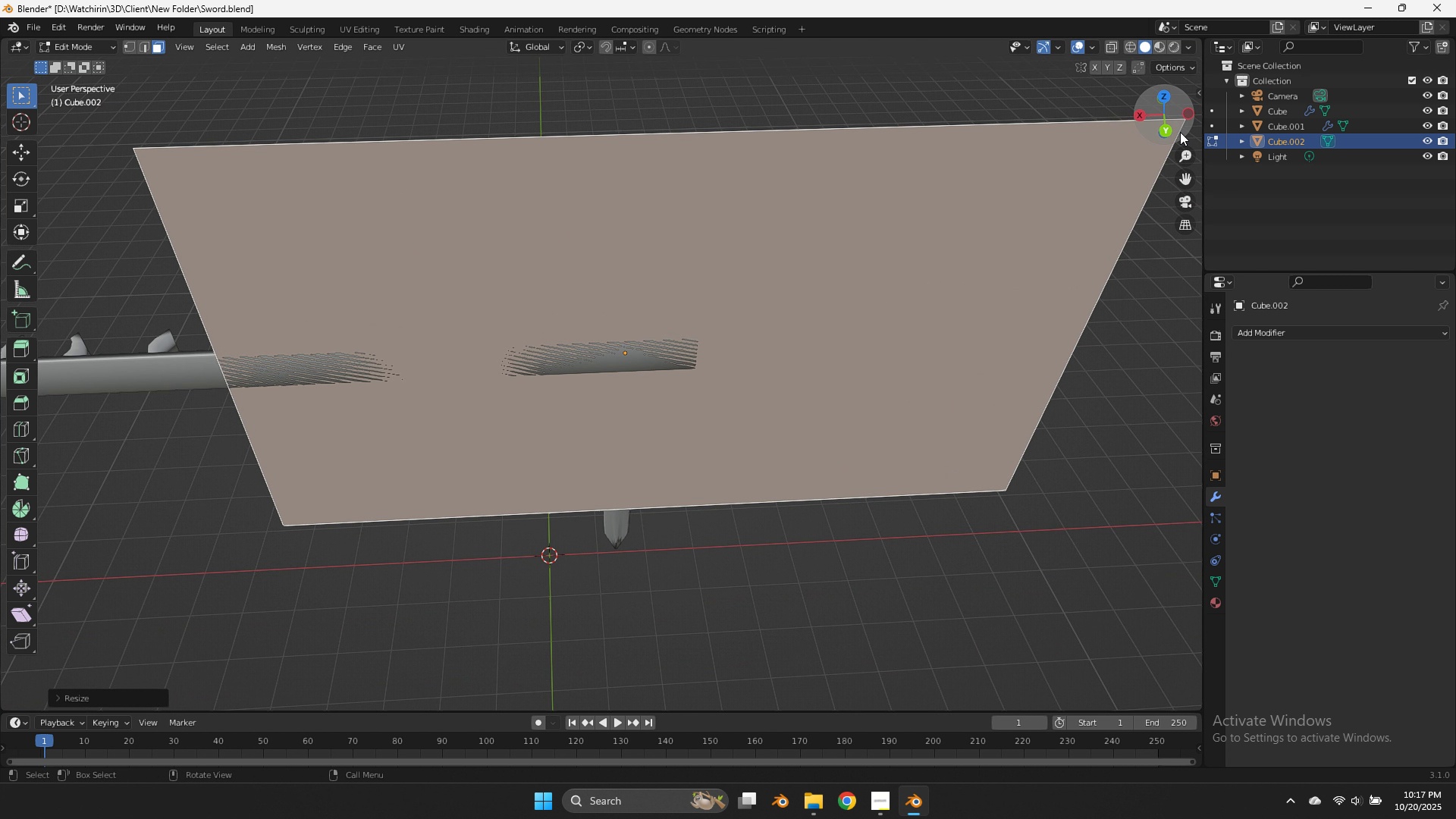 
left_click_drag(start_coordinate=[1172, 118], to_coordinate=[821, 107])
 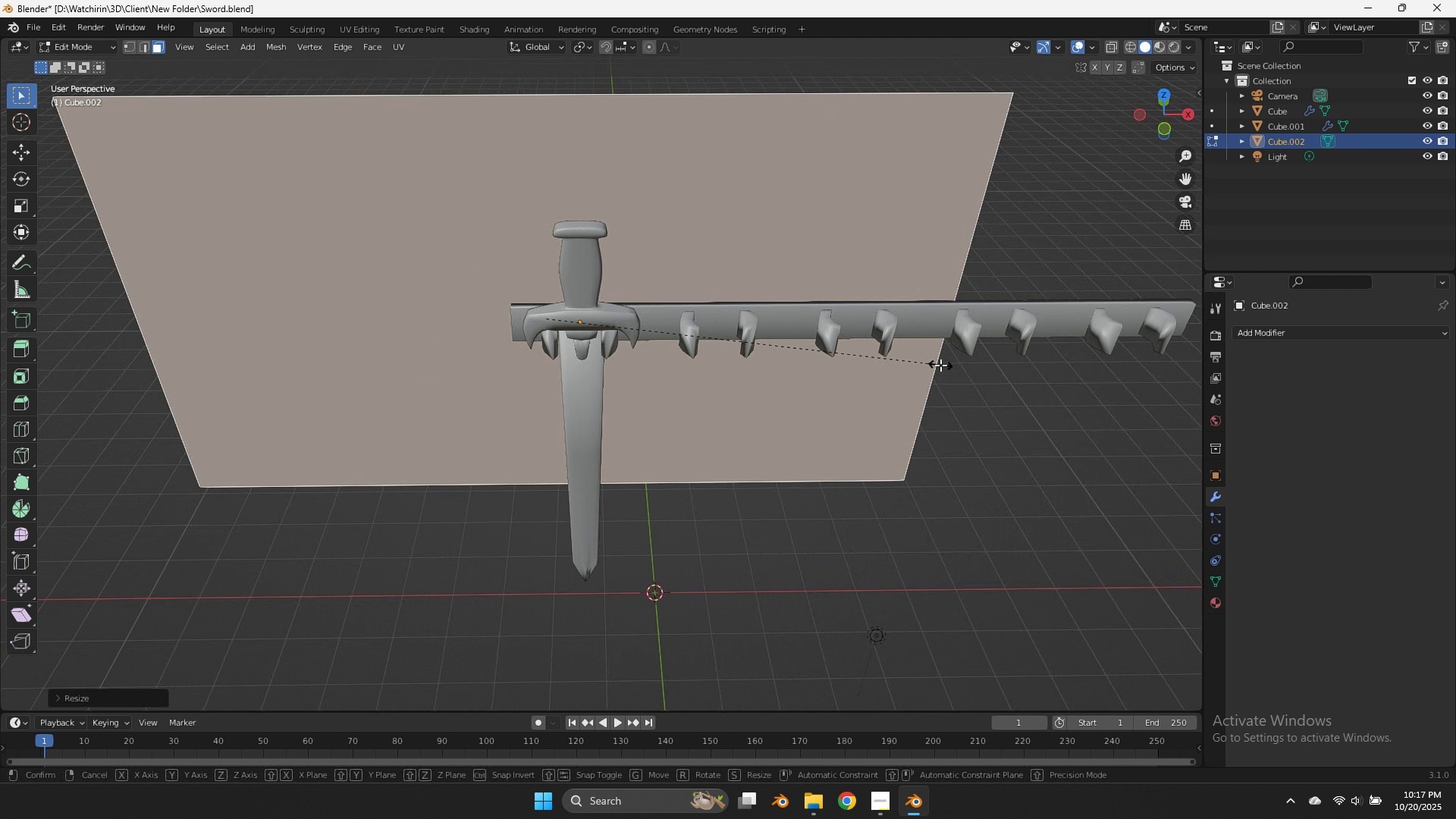 
key(S)
 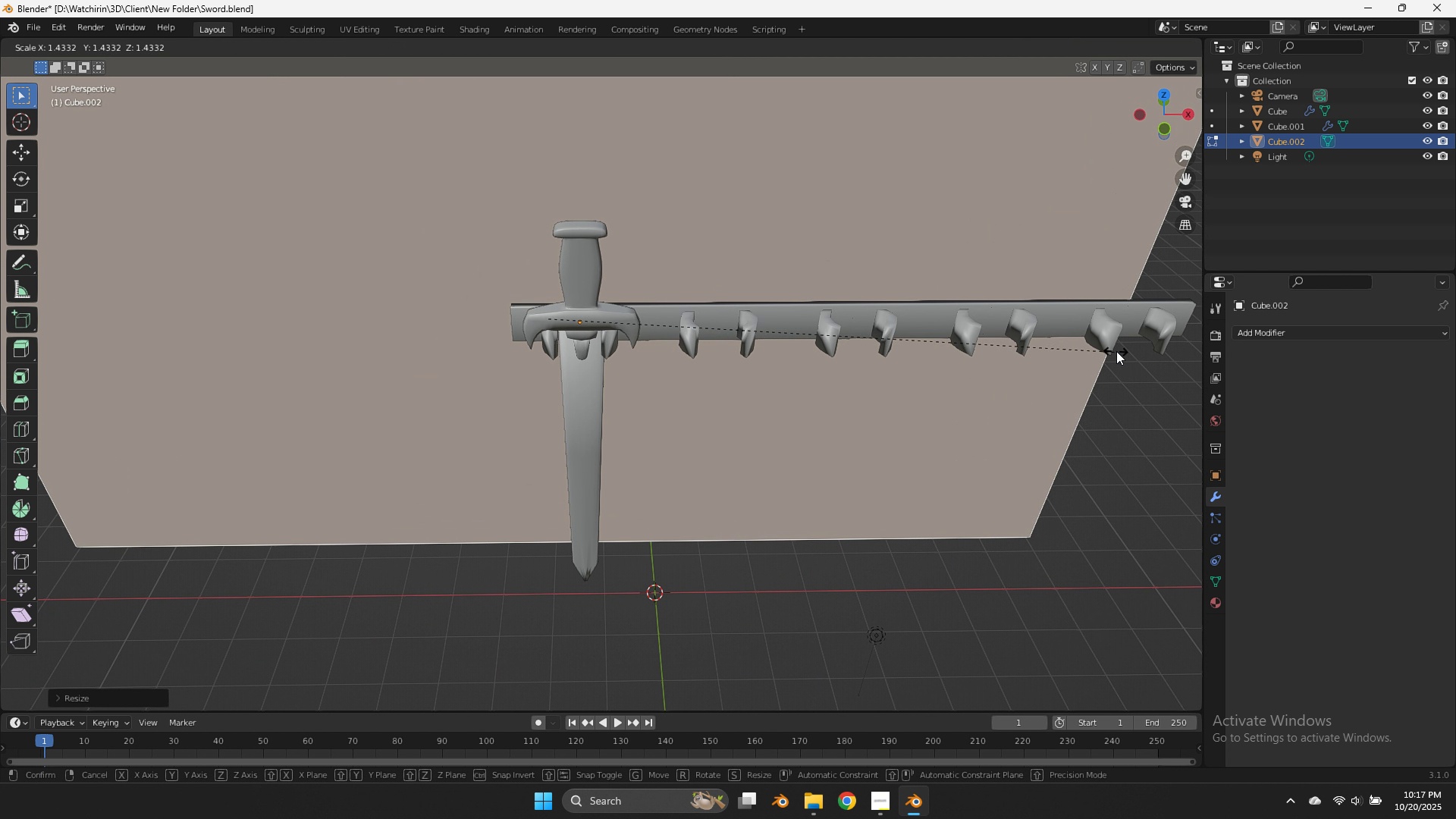 
left_click([1122, 349])
 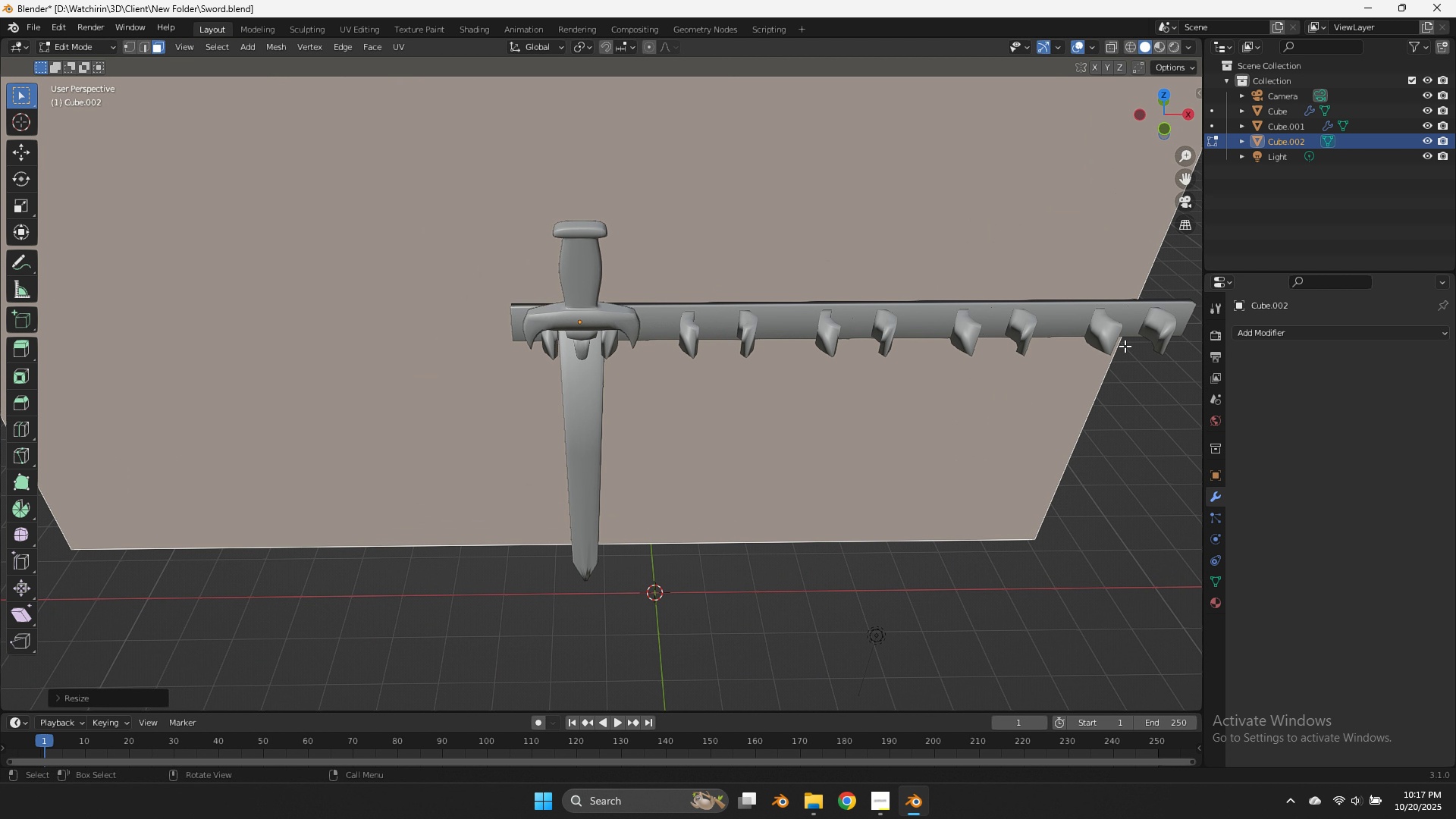 
scroll: coordinate [1136, 303], scroll_direction: up, amount: 1.0
 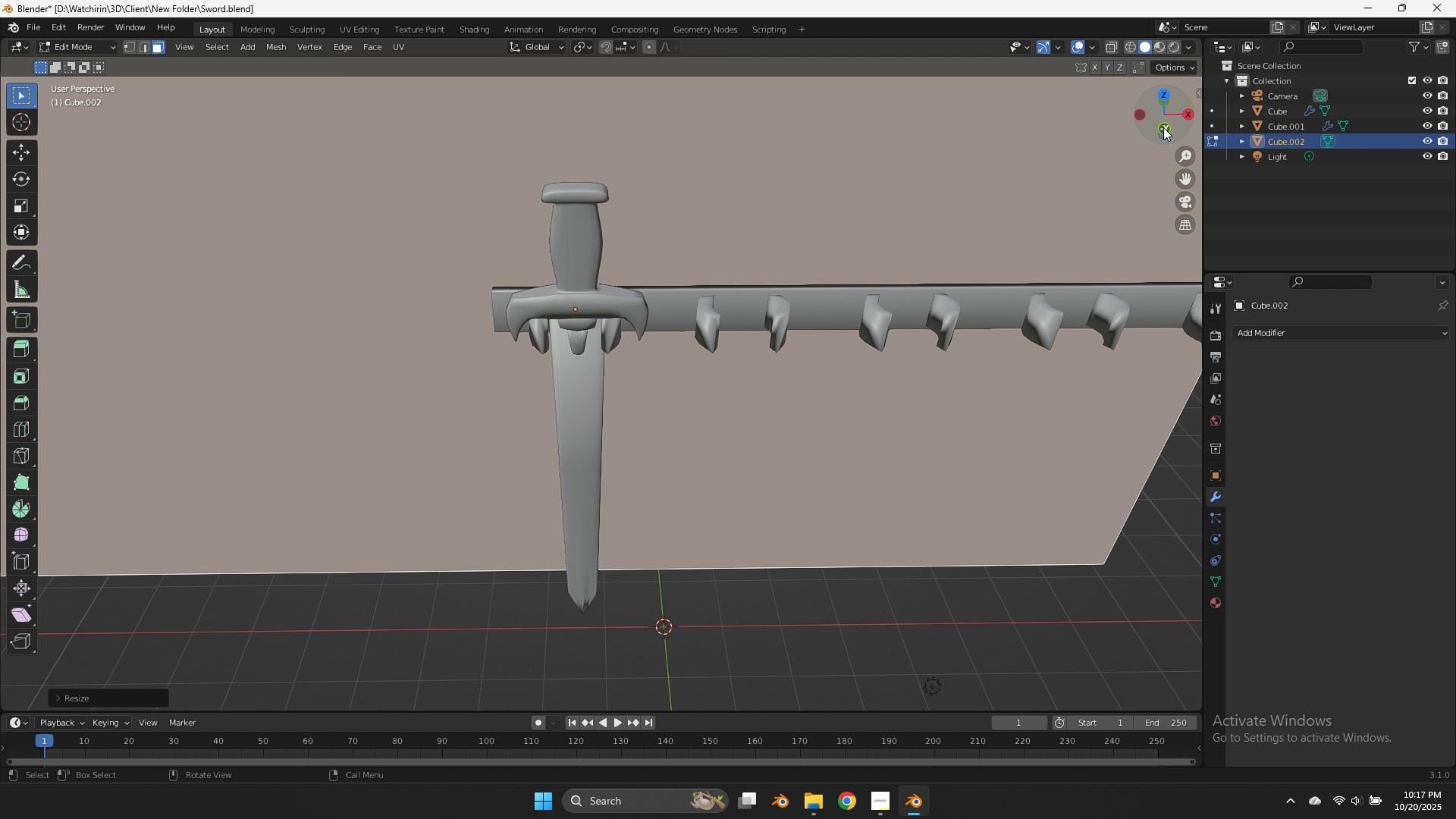 
left_click([1163, 127])
 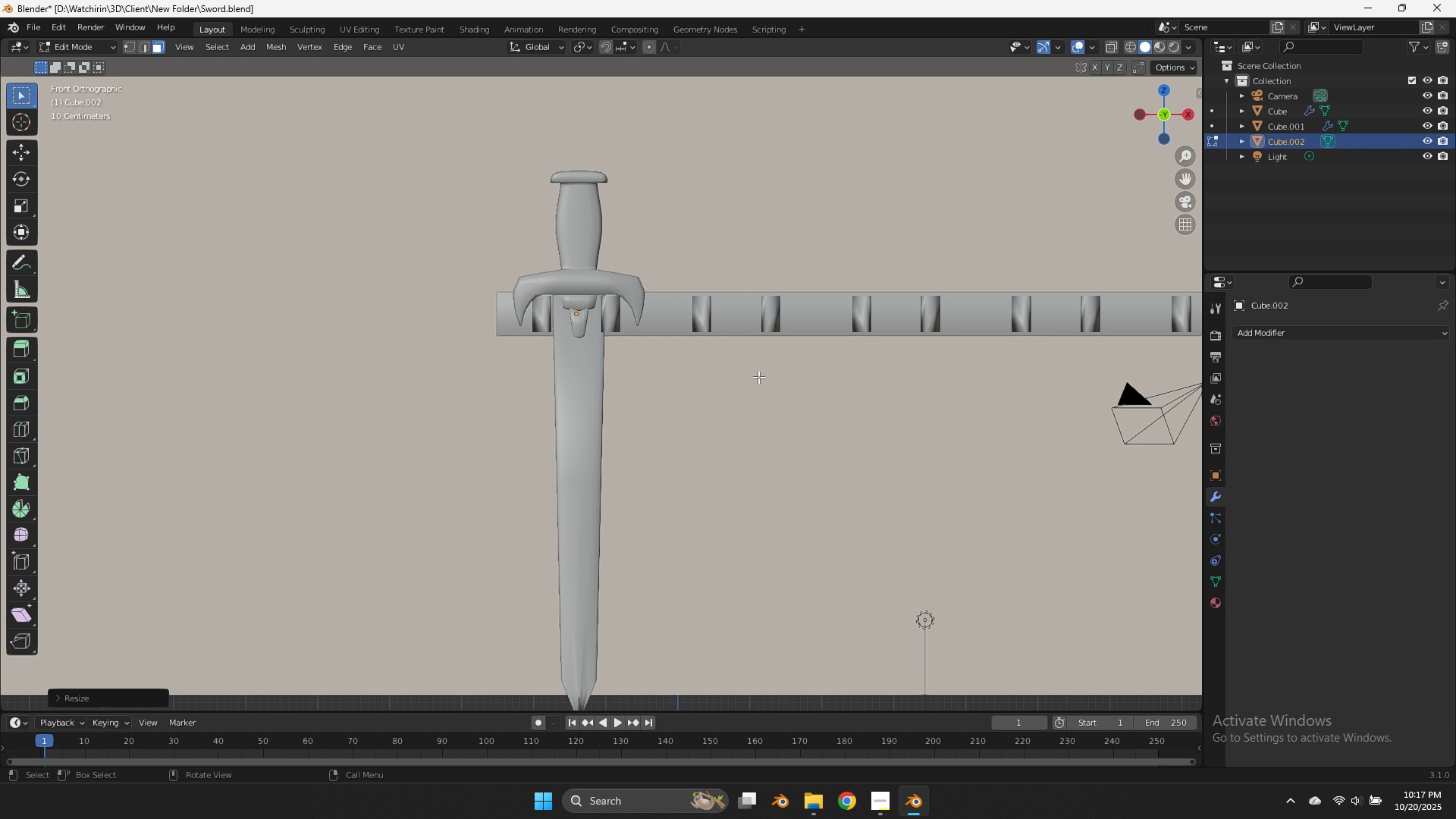 
scroll: coordinate [691, 348], scroll_direction: down, amount: 6.0
 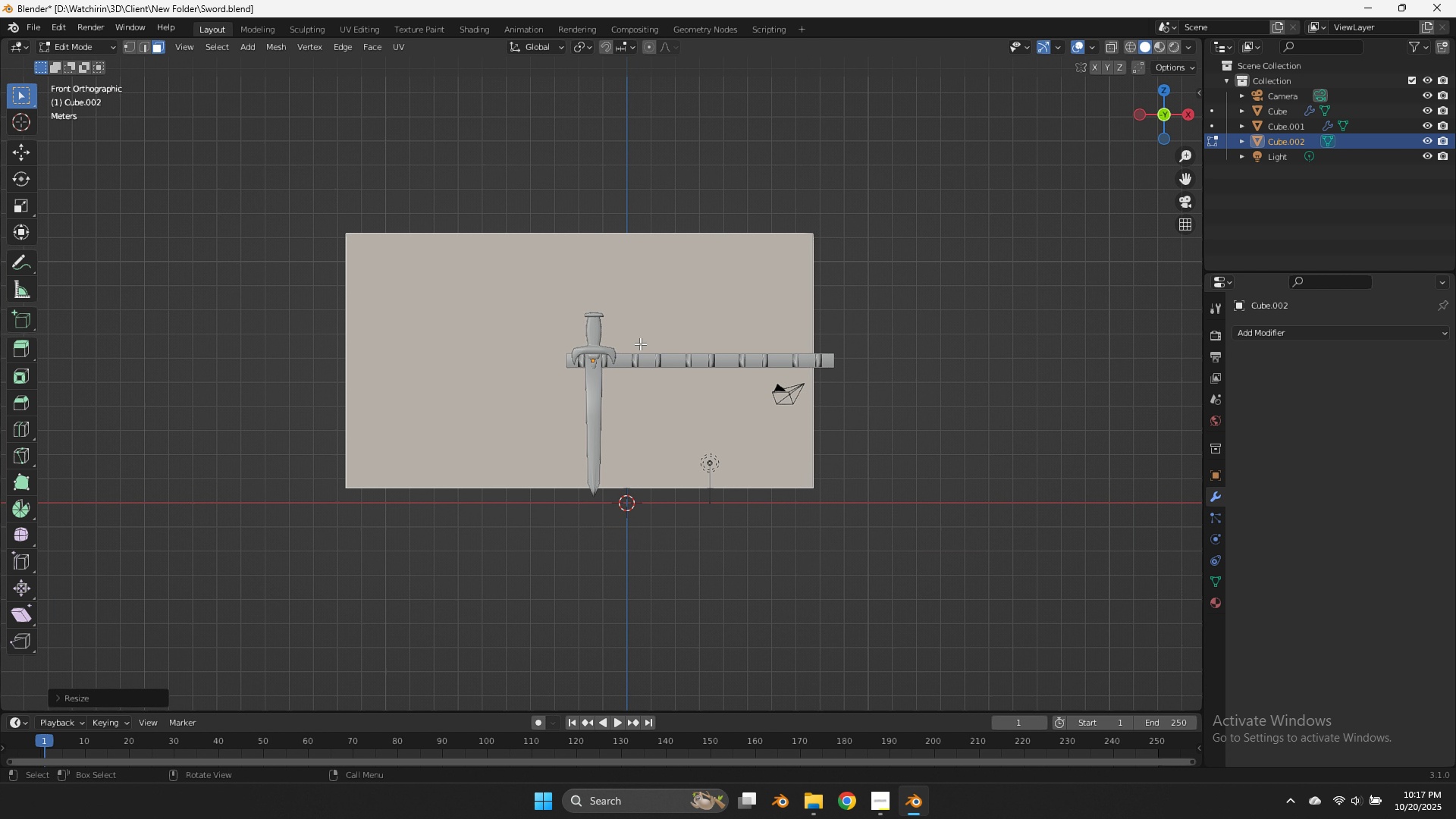 
type(gxs)
 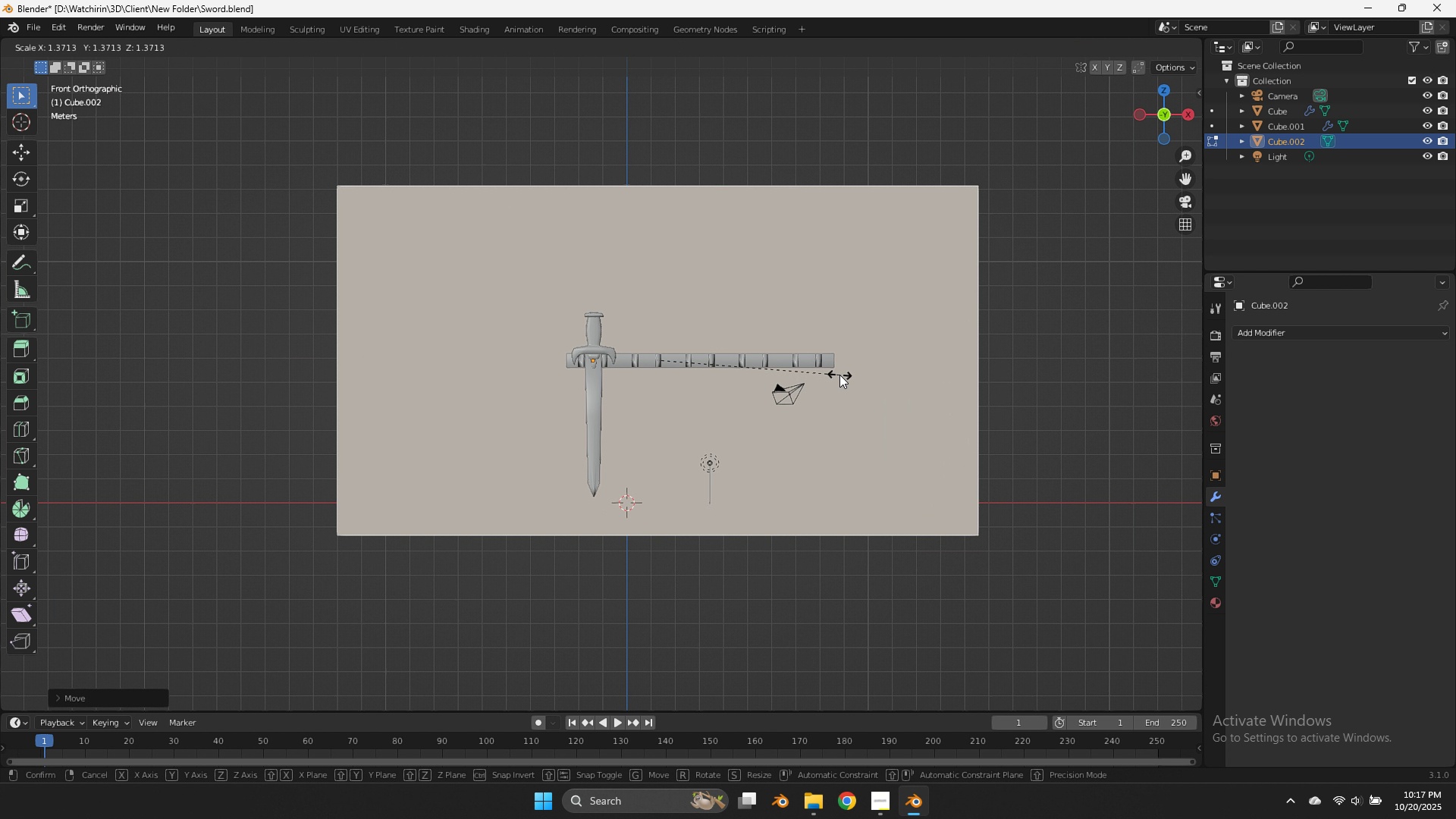 
left_click([839, 375])
 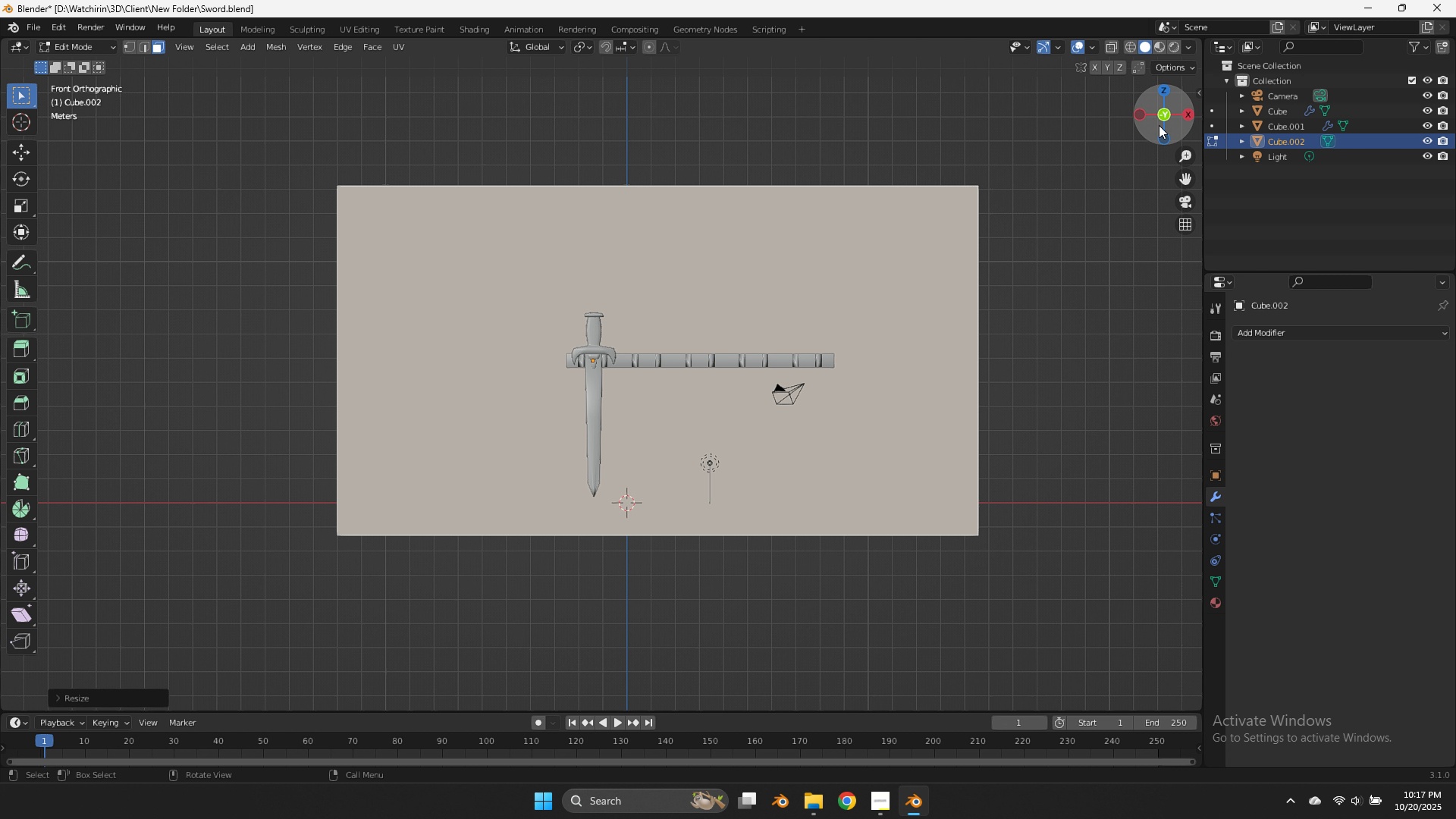 
left_click_drag(start_coordinate=[1159, 118], to_coordinate=[99, 205])
 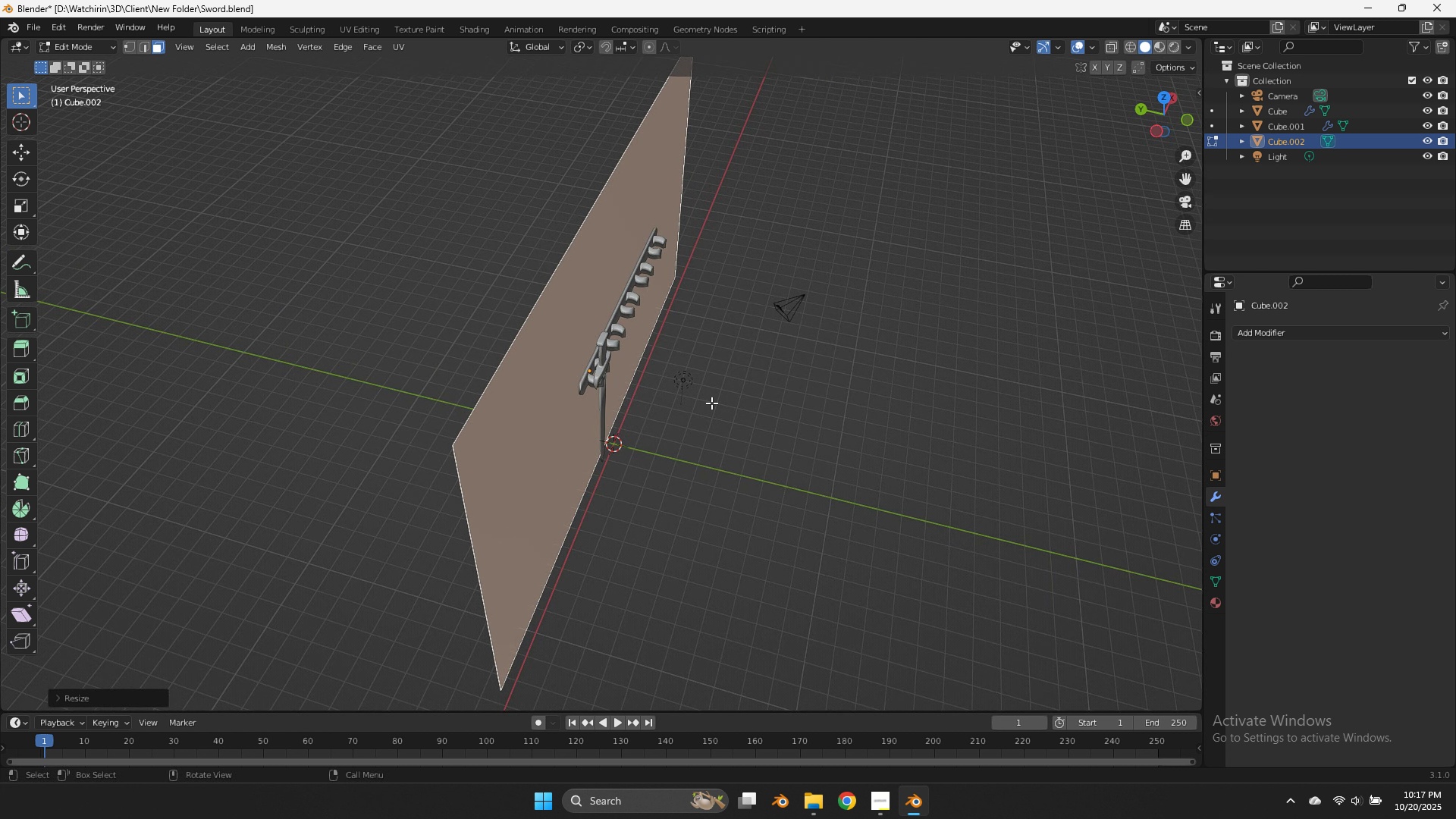 
scroll: coordinate [697, 406], scroll_direction: up, amount: 9.0
 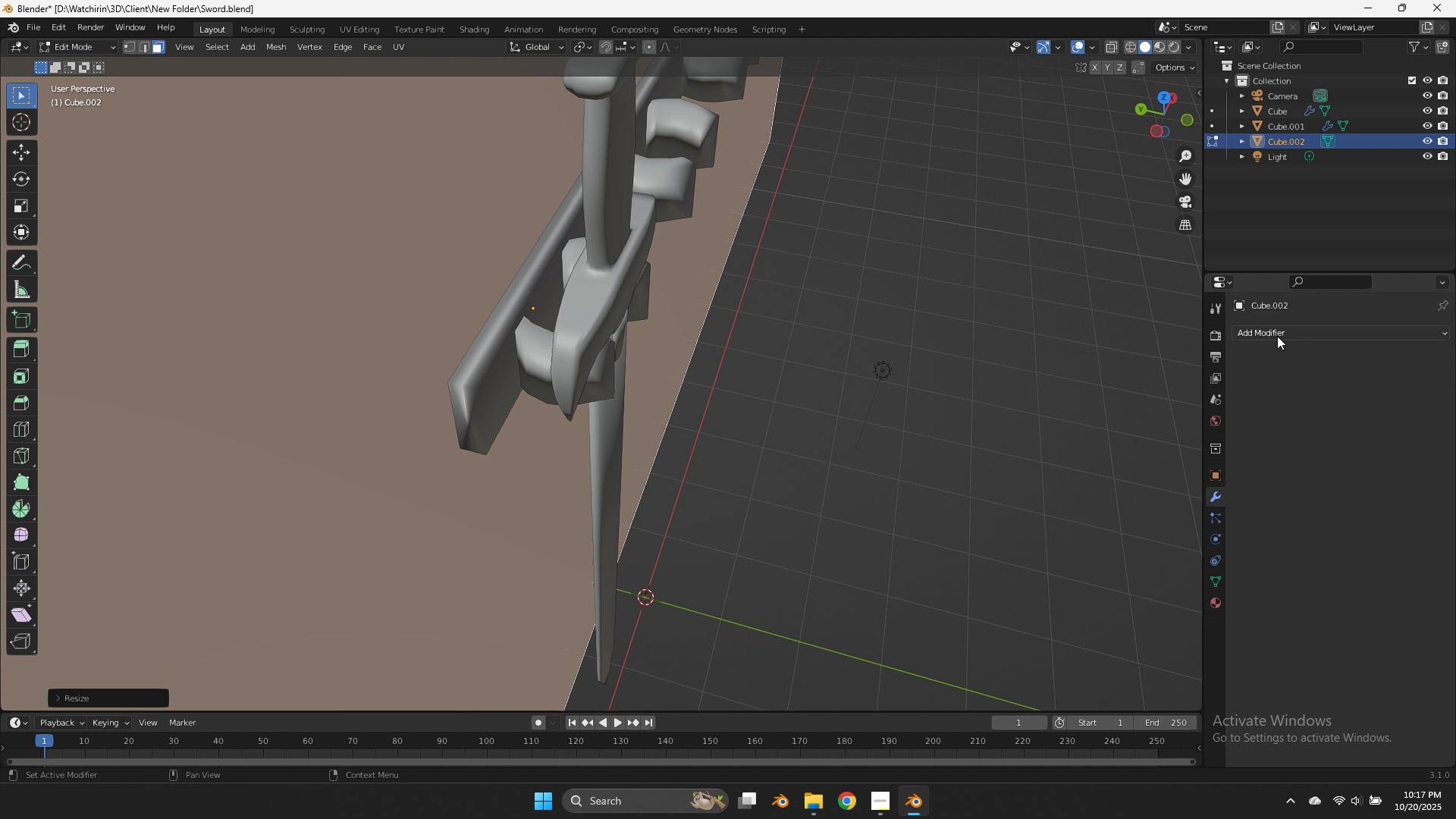 
left_click([1277, 334])
 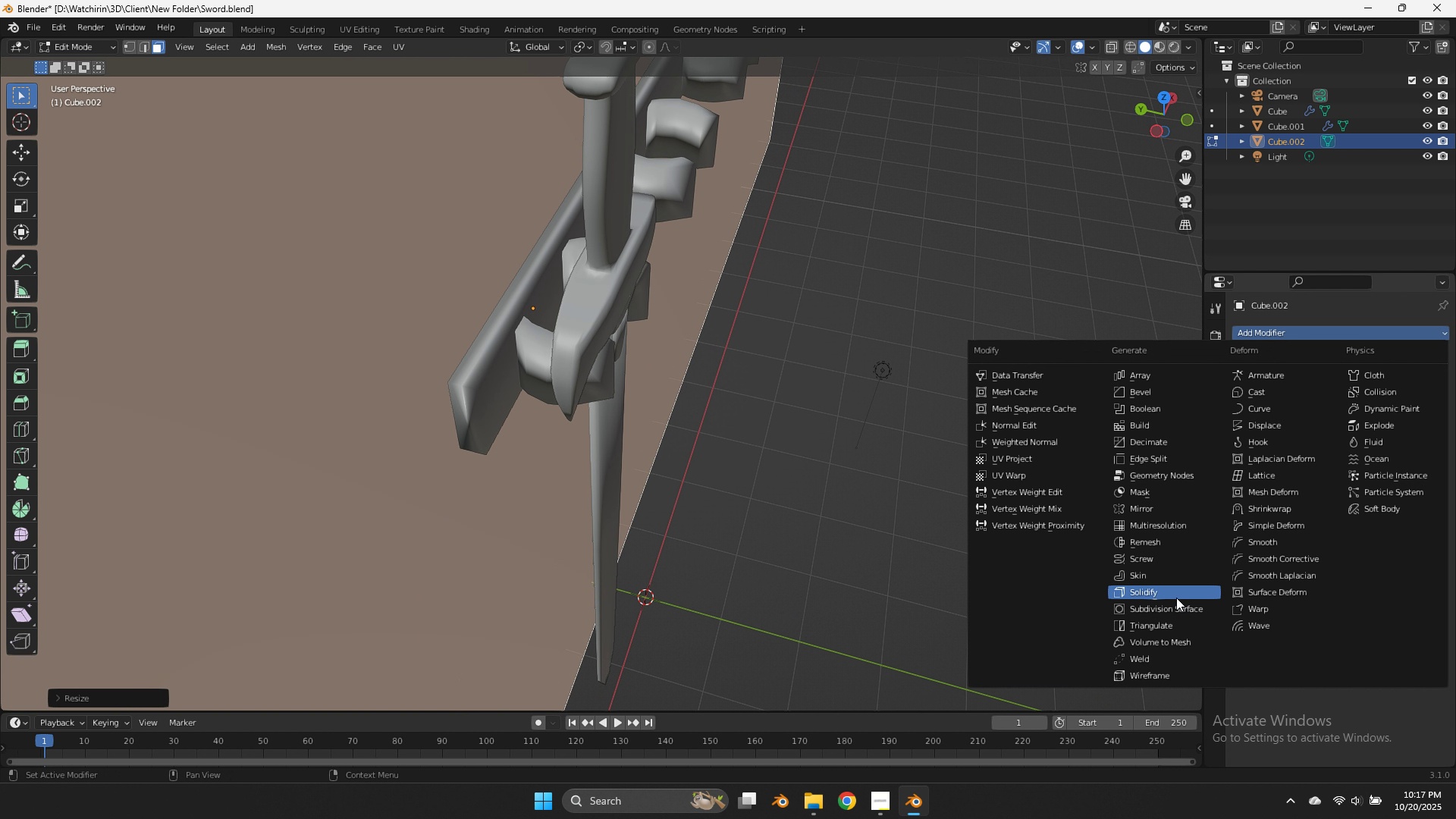 
left_click([1175, 594])
 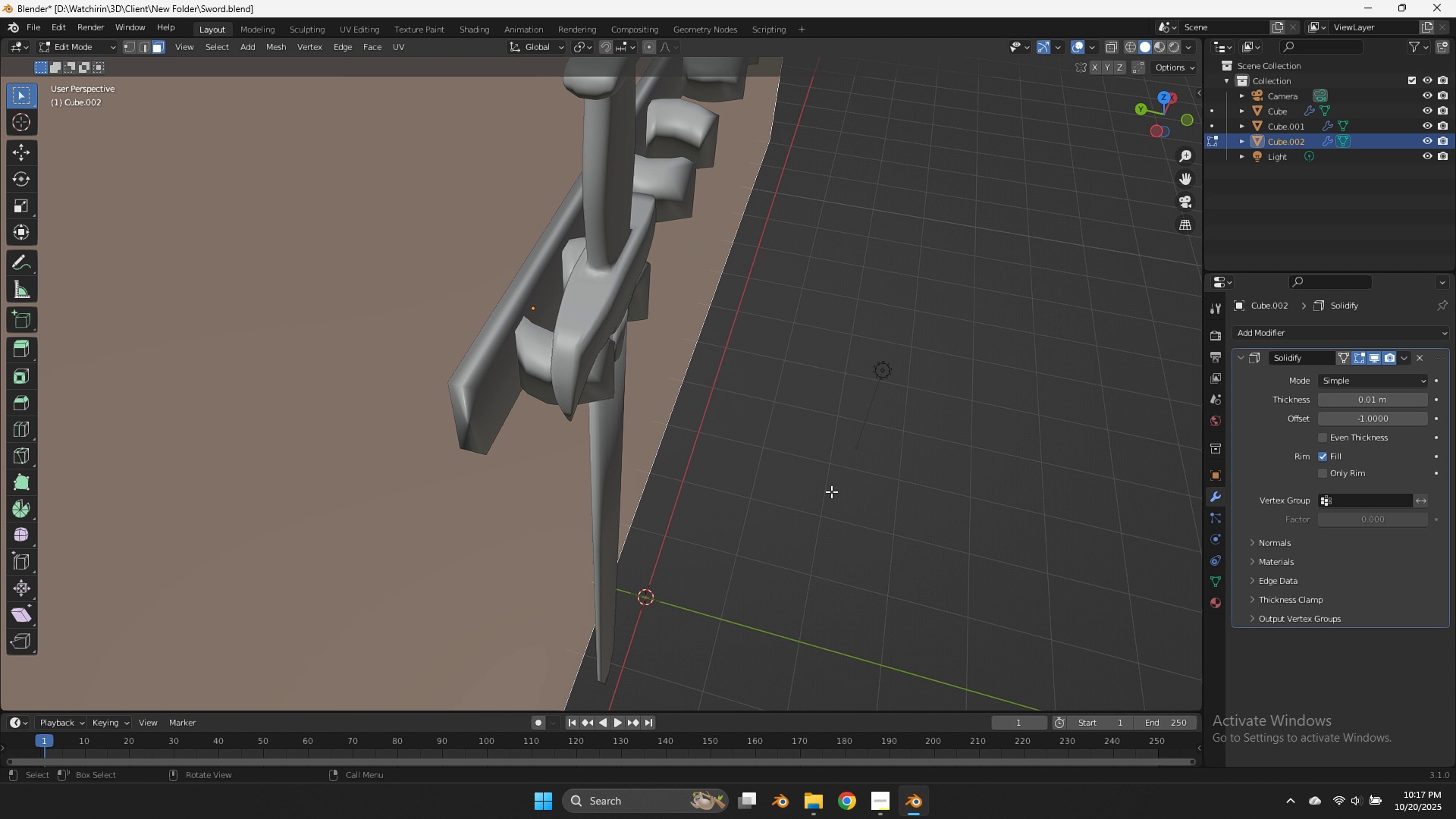 
scroll: coordinate [819, 384], scroll_direction: down, amount: 9.0
 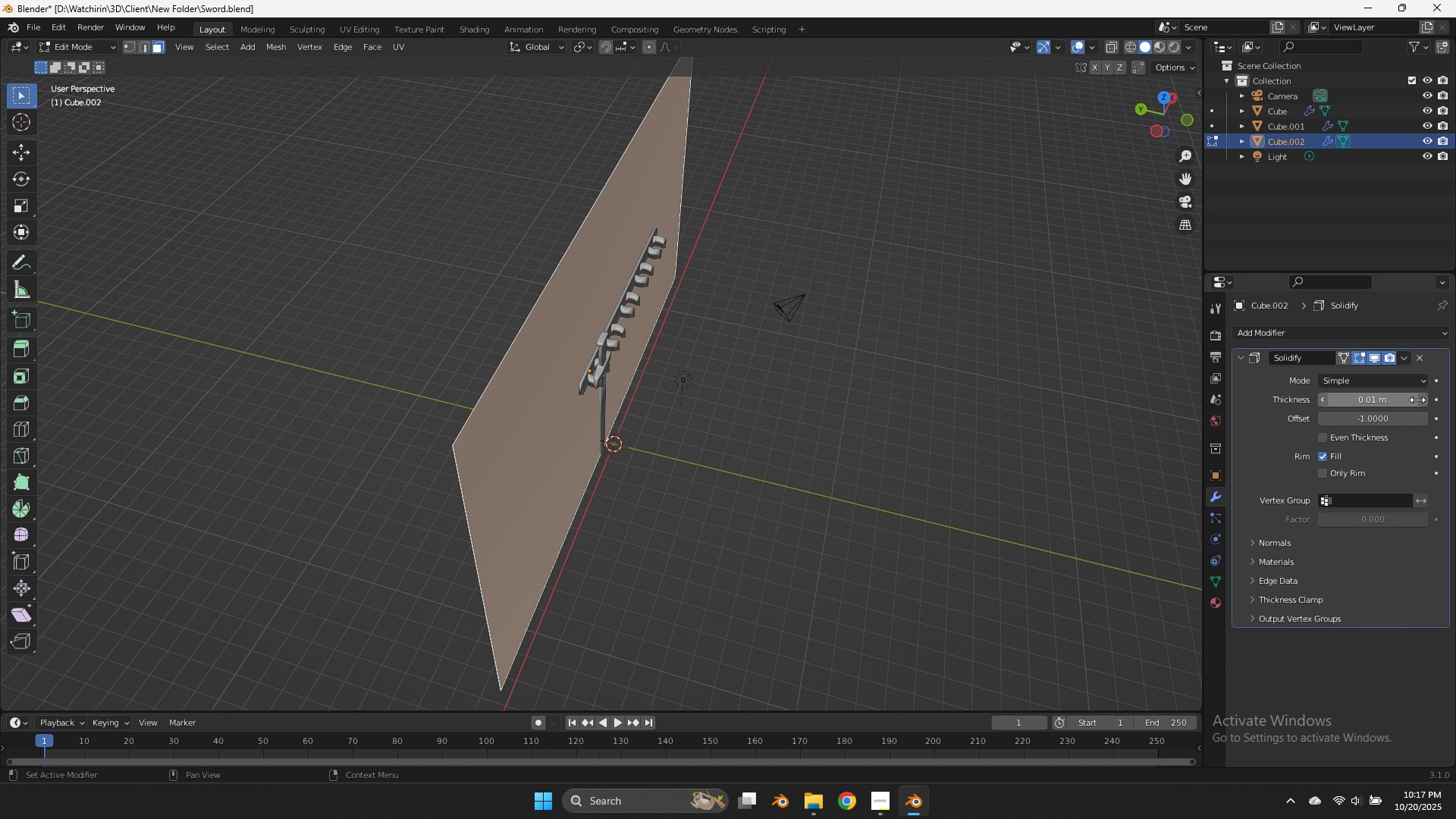 
double_click([1418, 400])
 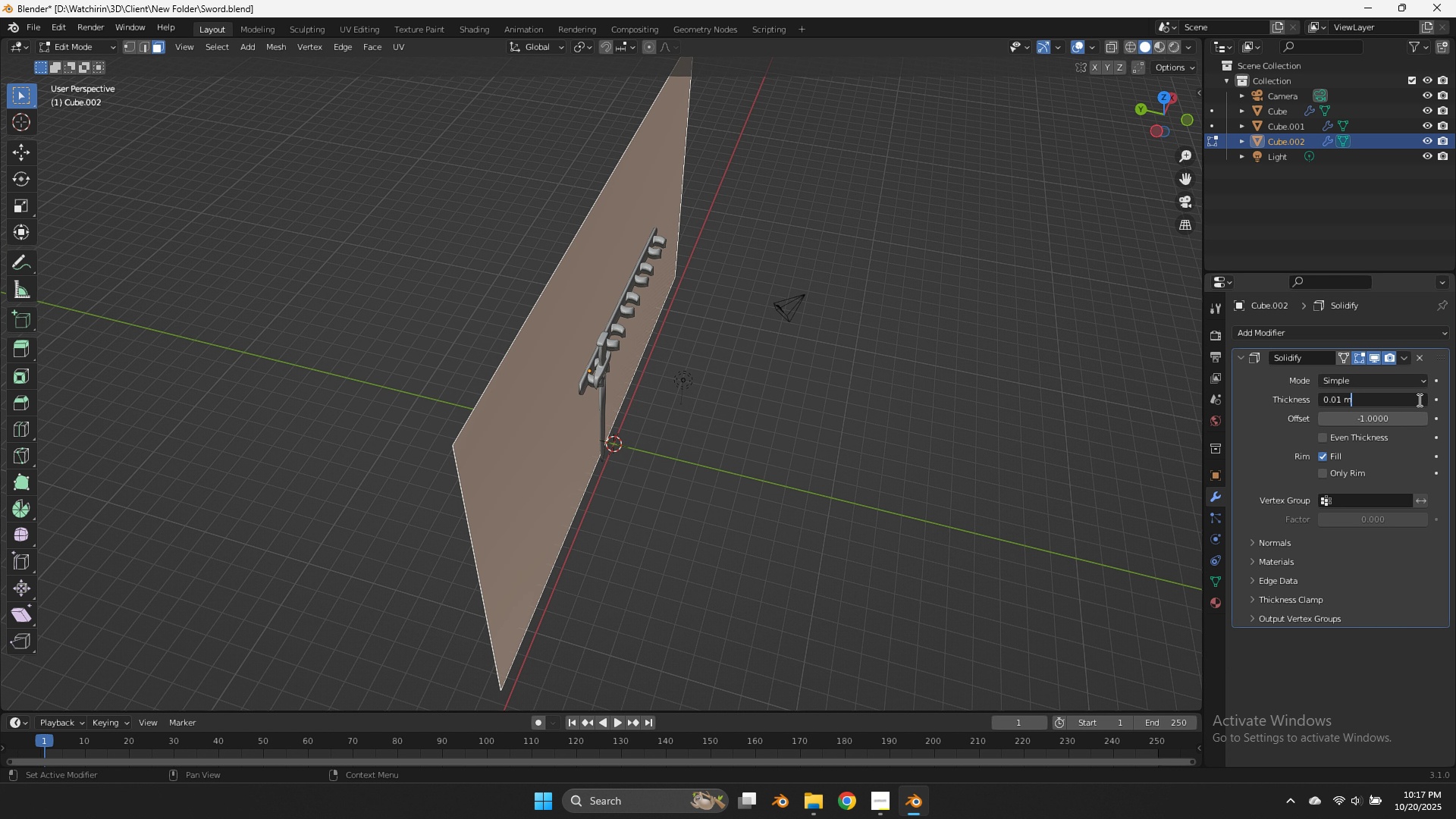 
triple_click([1418, 400])
 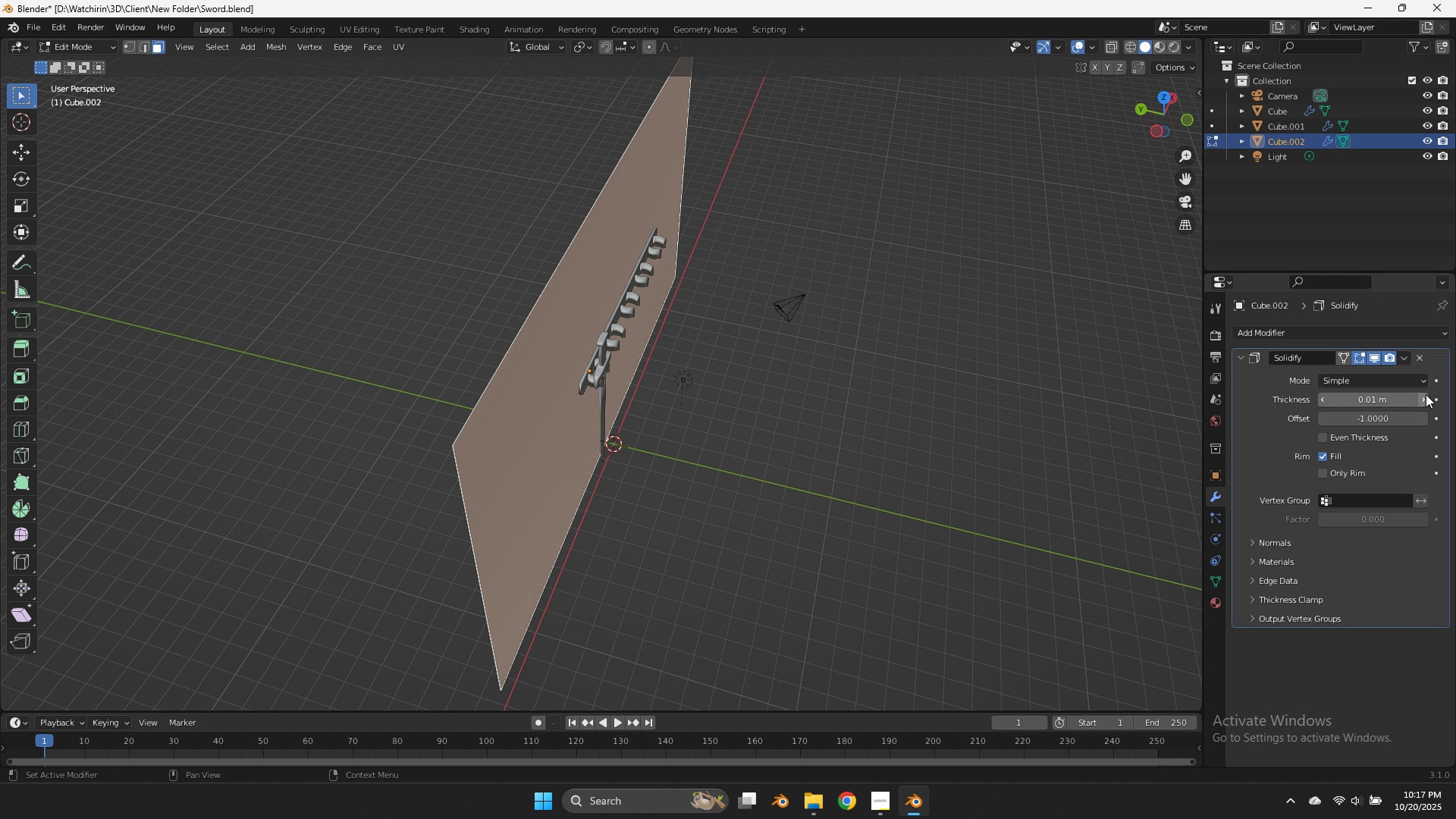 
double_click([1426, 394])
 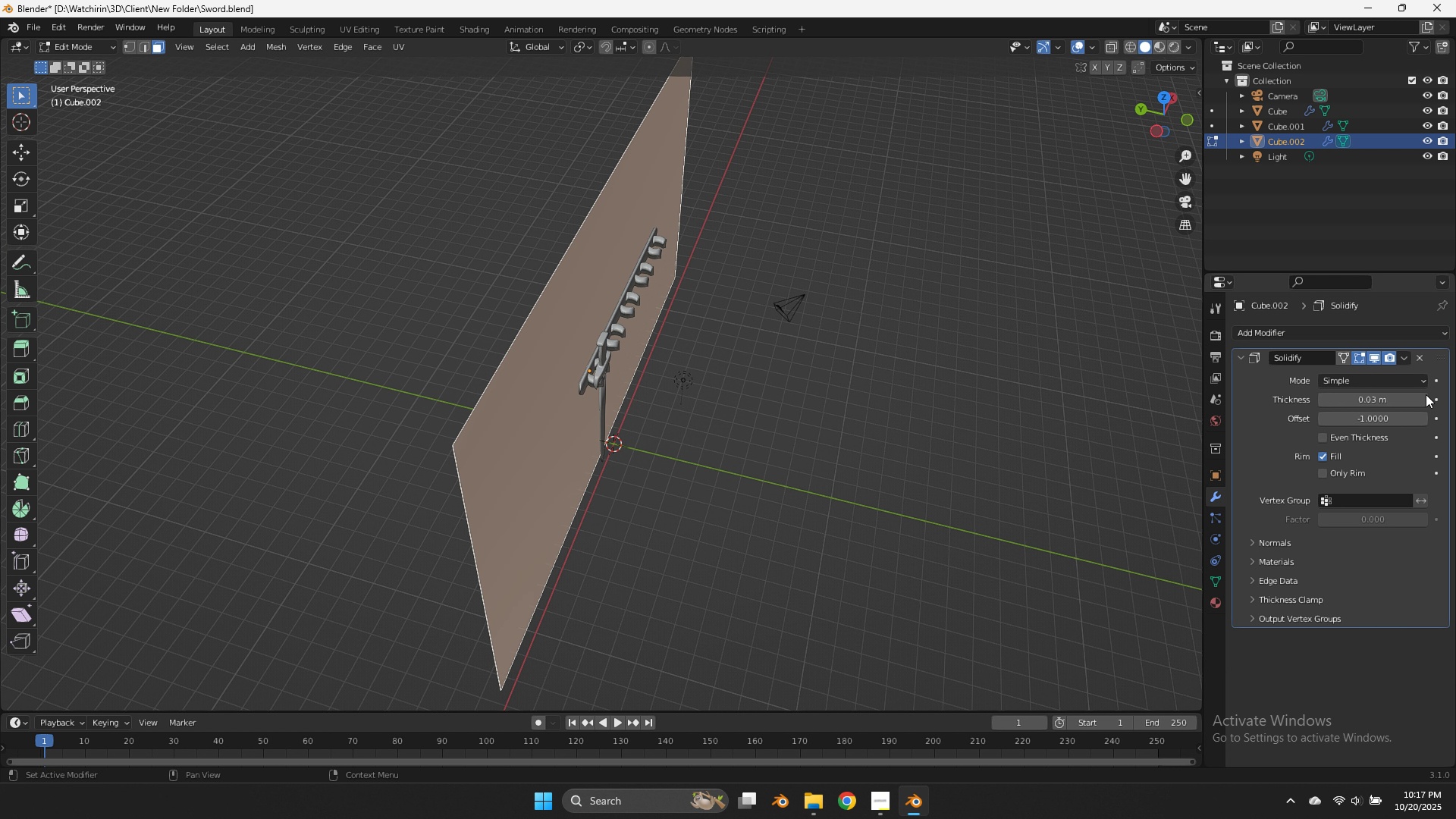 
triple_click([1426, 394])
 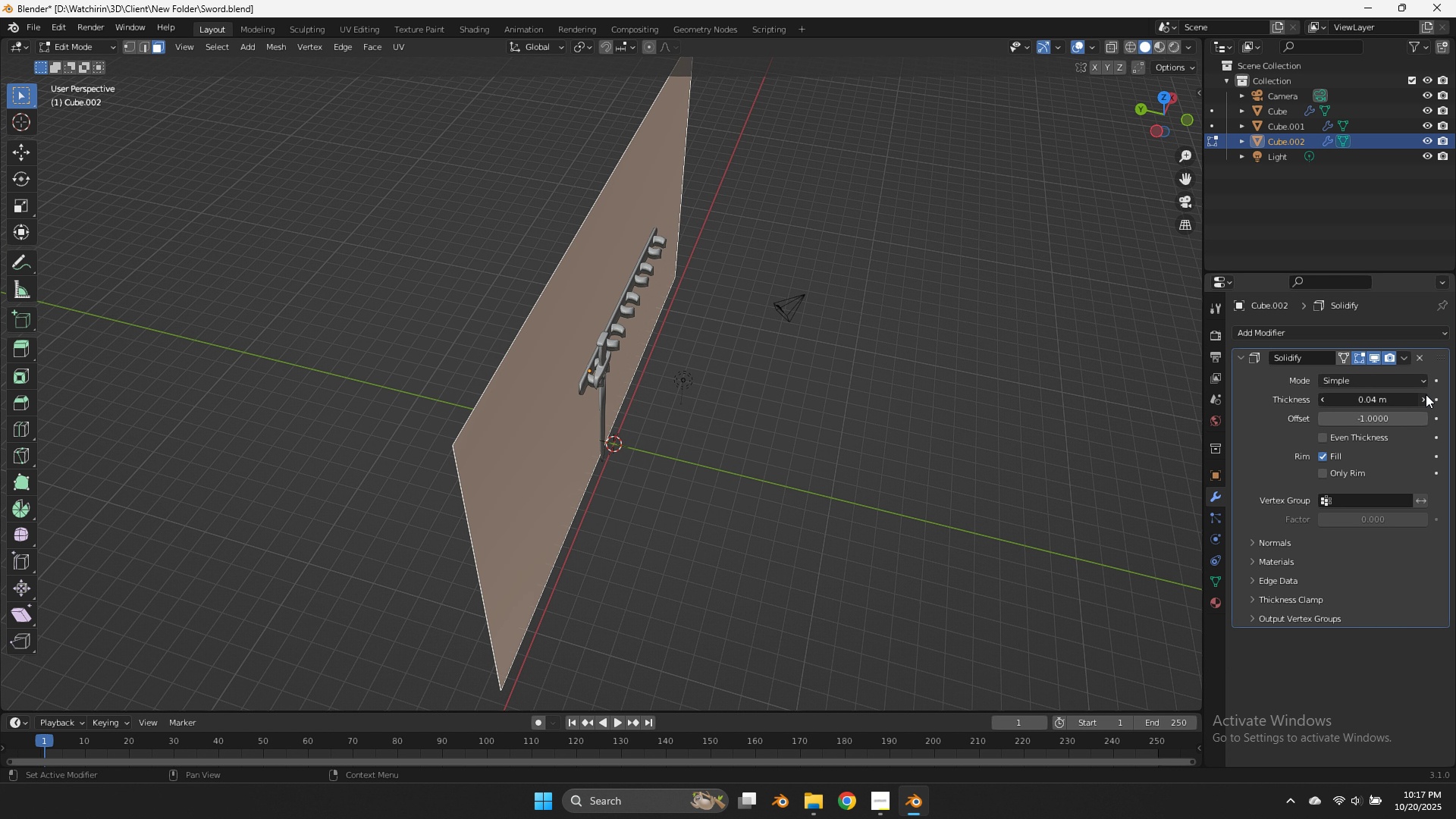 
triple_click([1426, 394])
 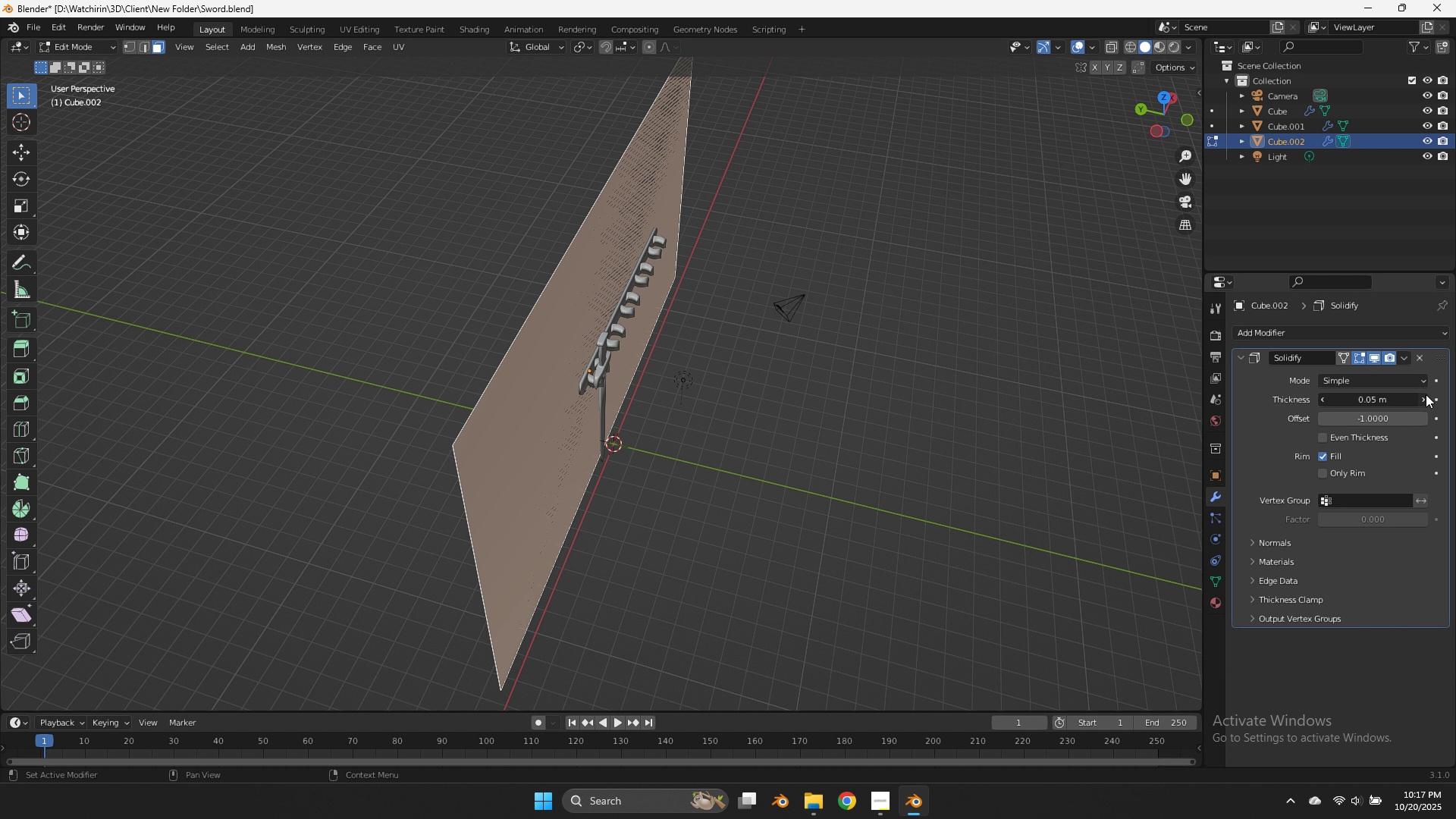 
triple_click([1426, 394])
 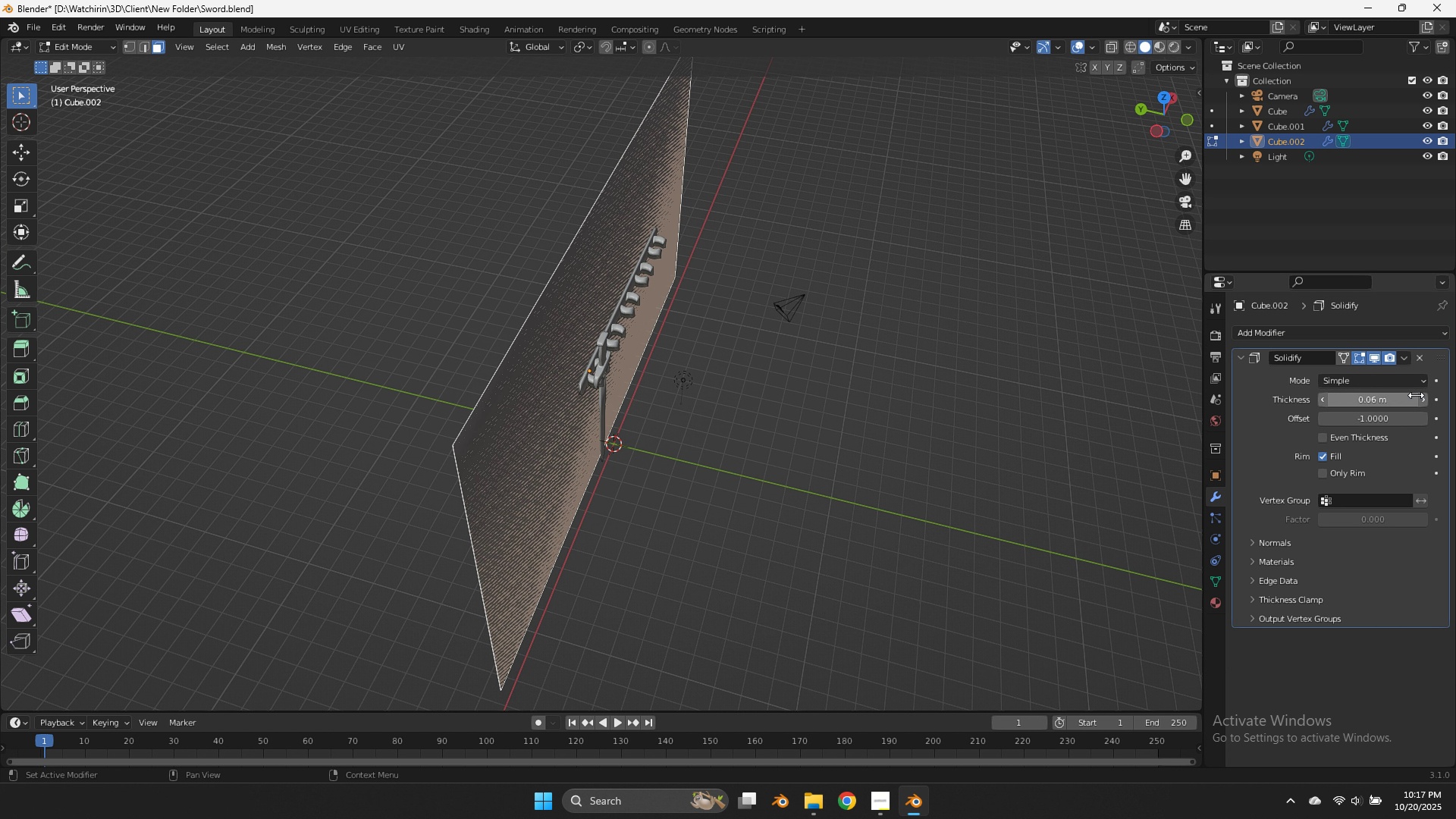 
left_click_drag(start_coordinate=[1416, 395], to_coordinate=[1324, 397])
 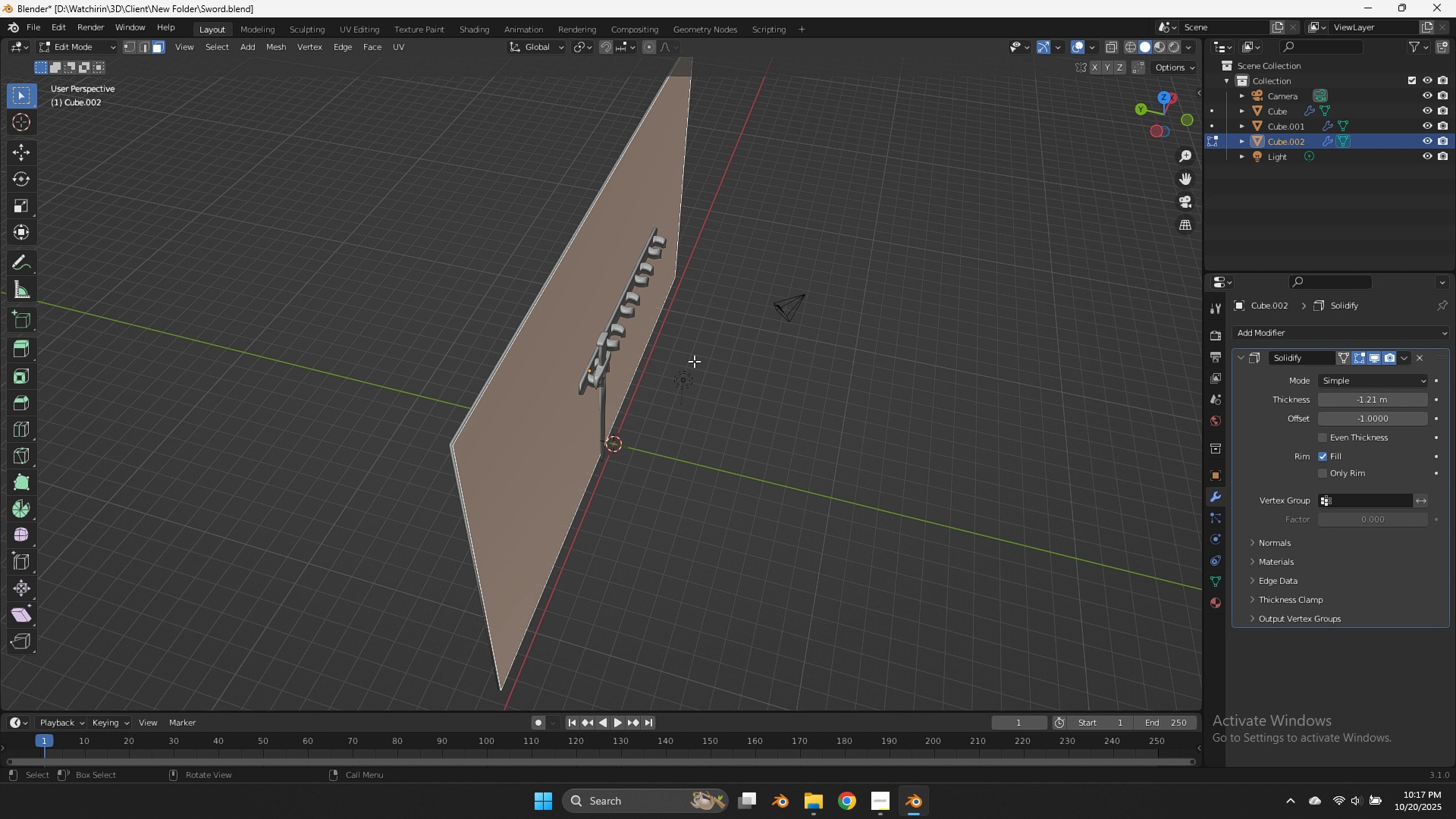 
scroll: coordinate [1138, 240], scroll_direction: up, amount: 3.0
 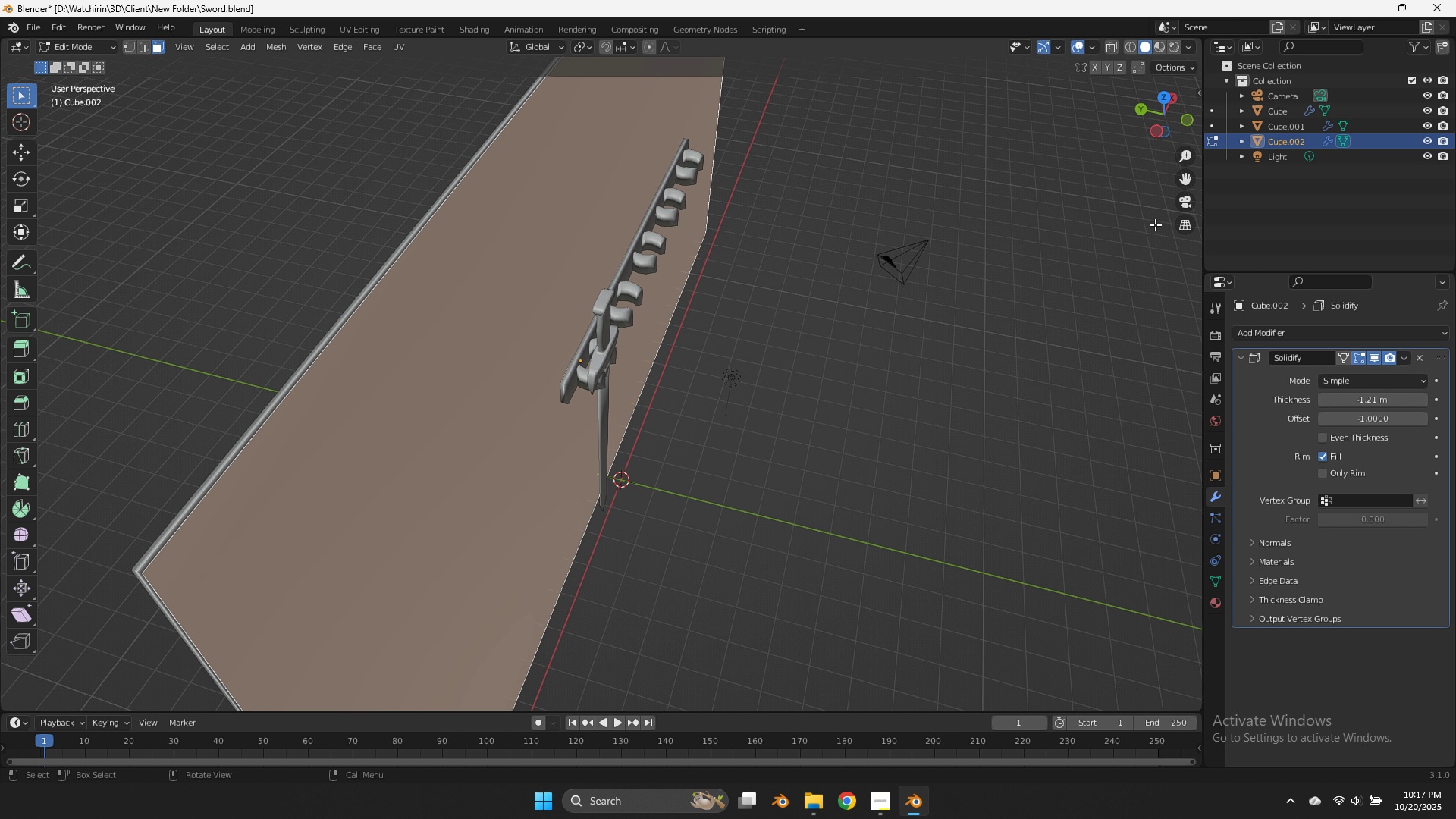 
key(Control+ControlLeft)
 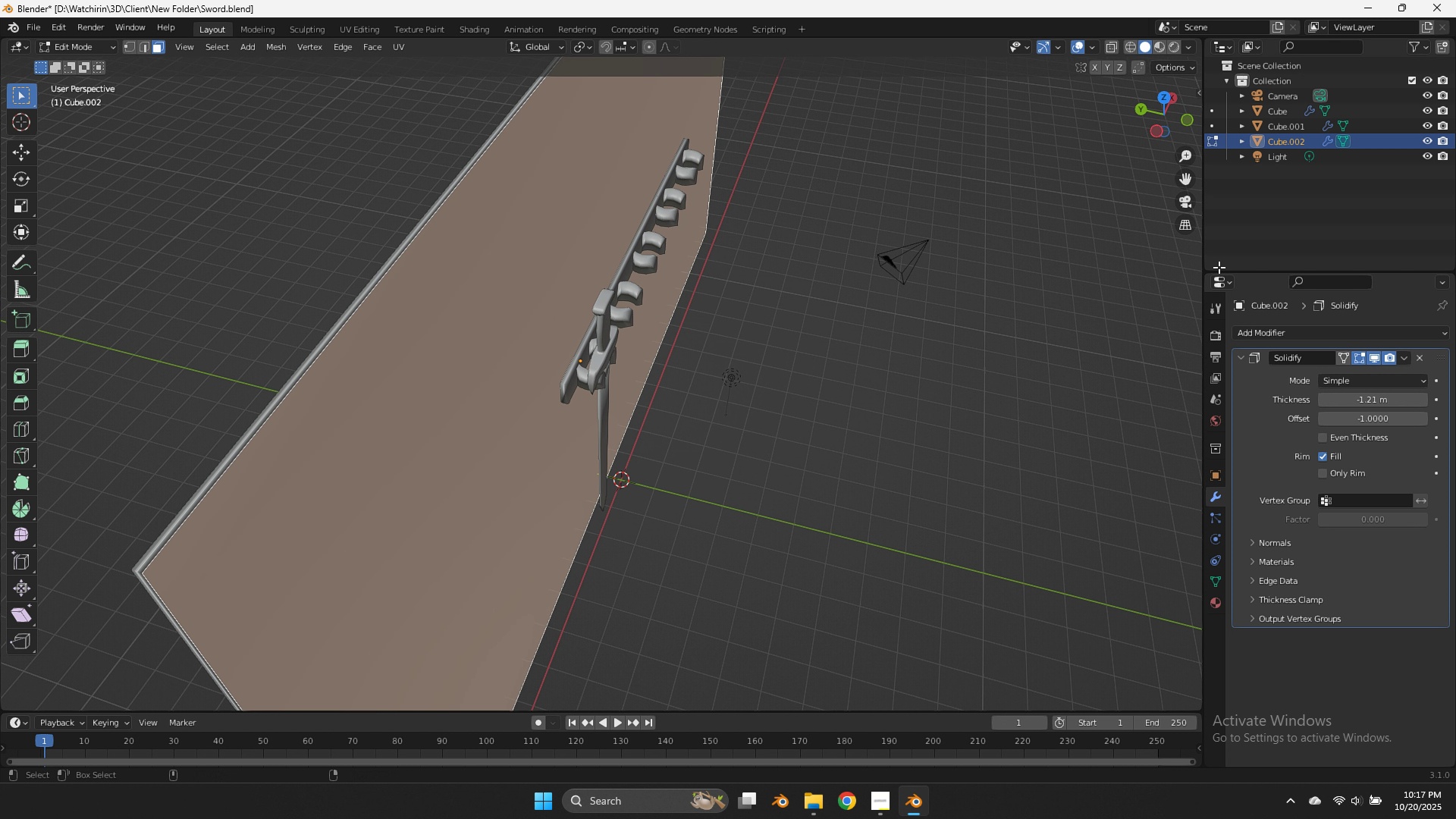 
key(Control+Z)
 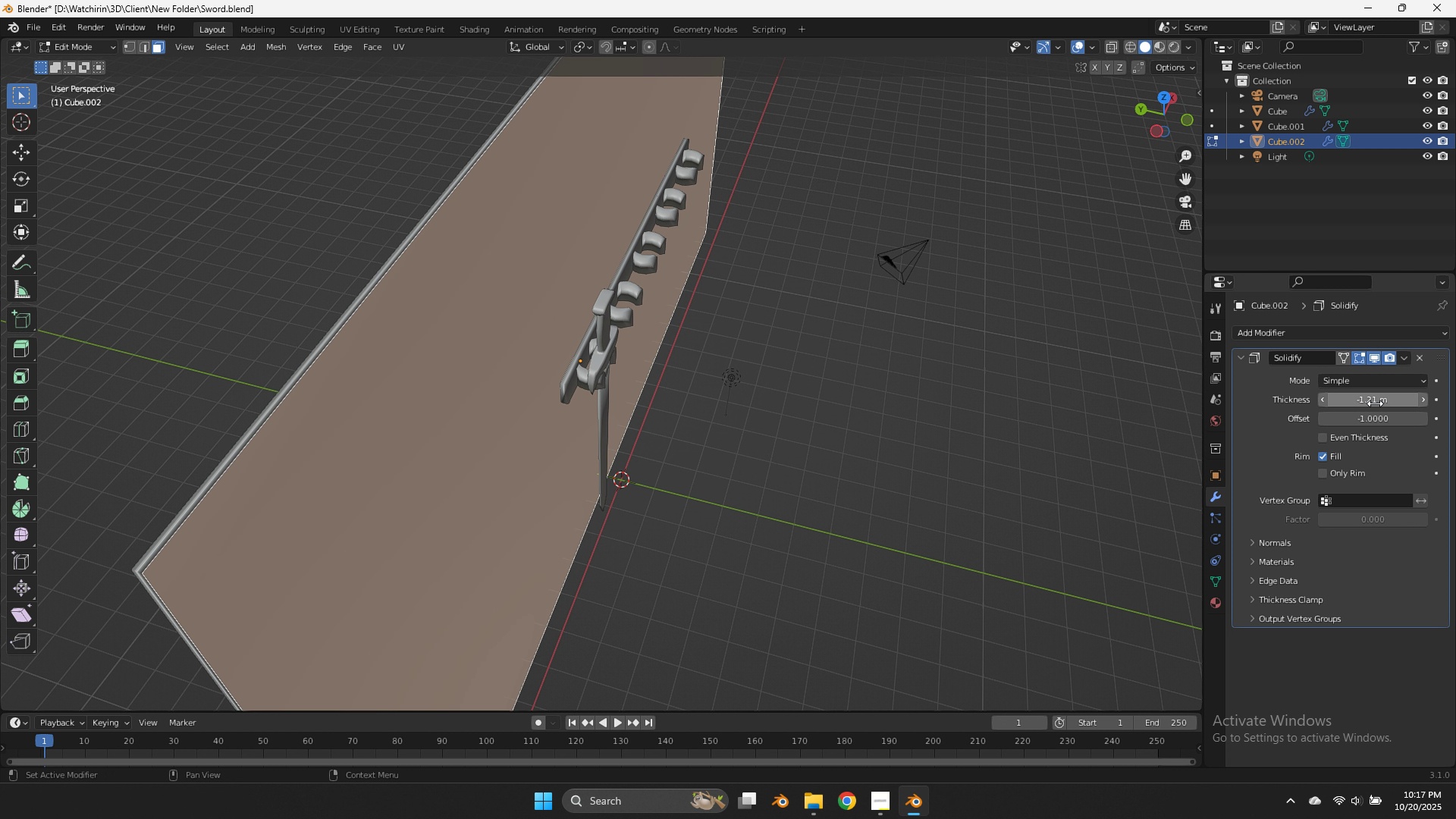 
key(Control+Z)
 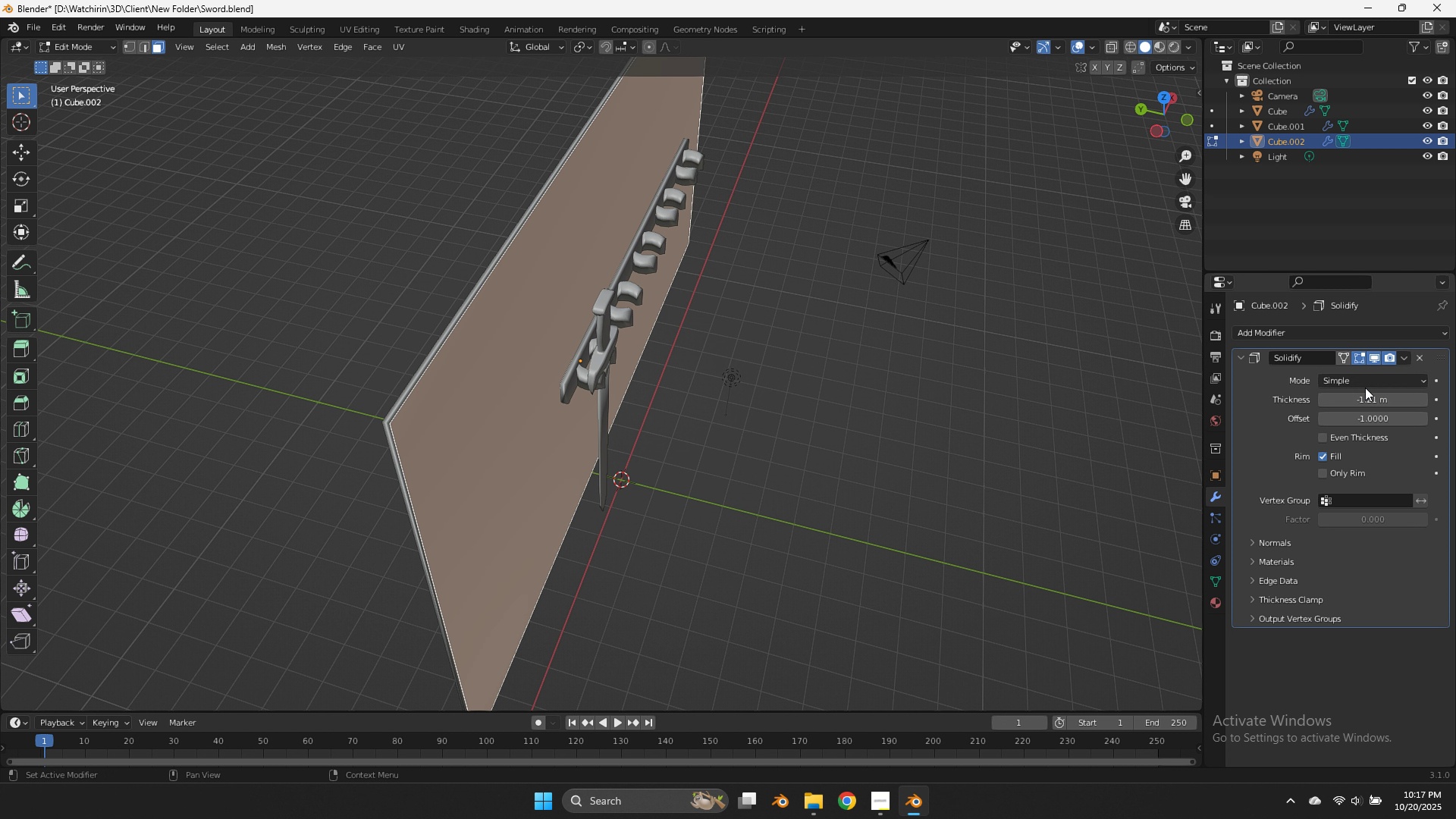 
left_click_drag(start_coordinate=[1366, 401], to_coordinate=[275, 396])
 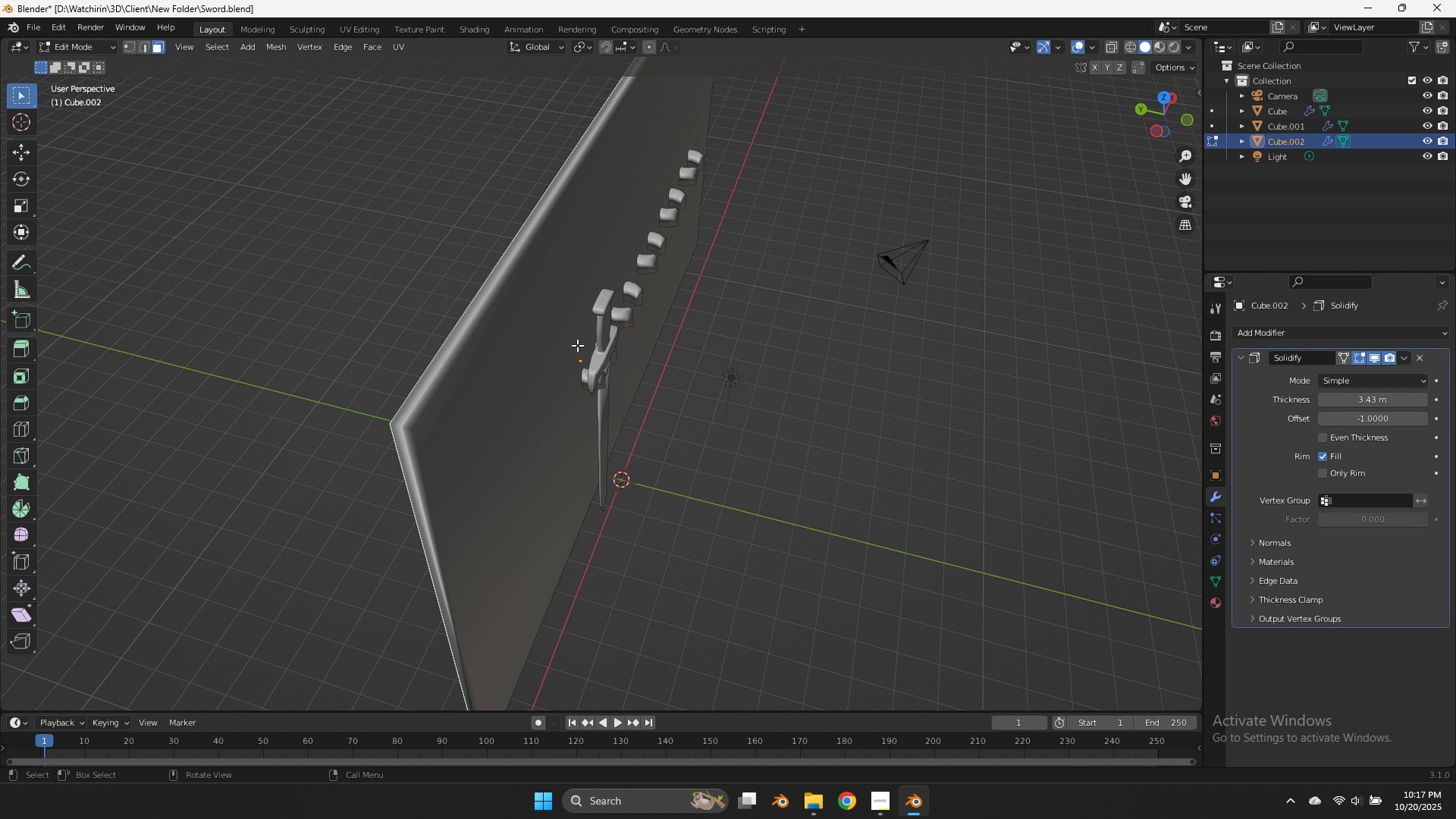 
scroll: coordinate [1445, 402], scroll_direction: down, amount: 1.0
 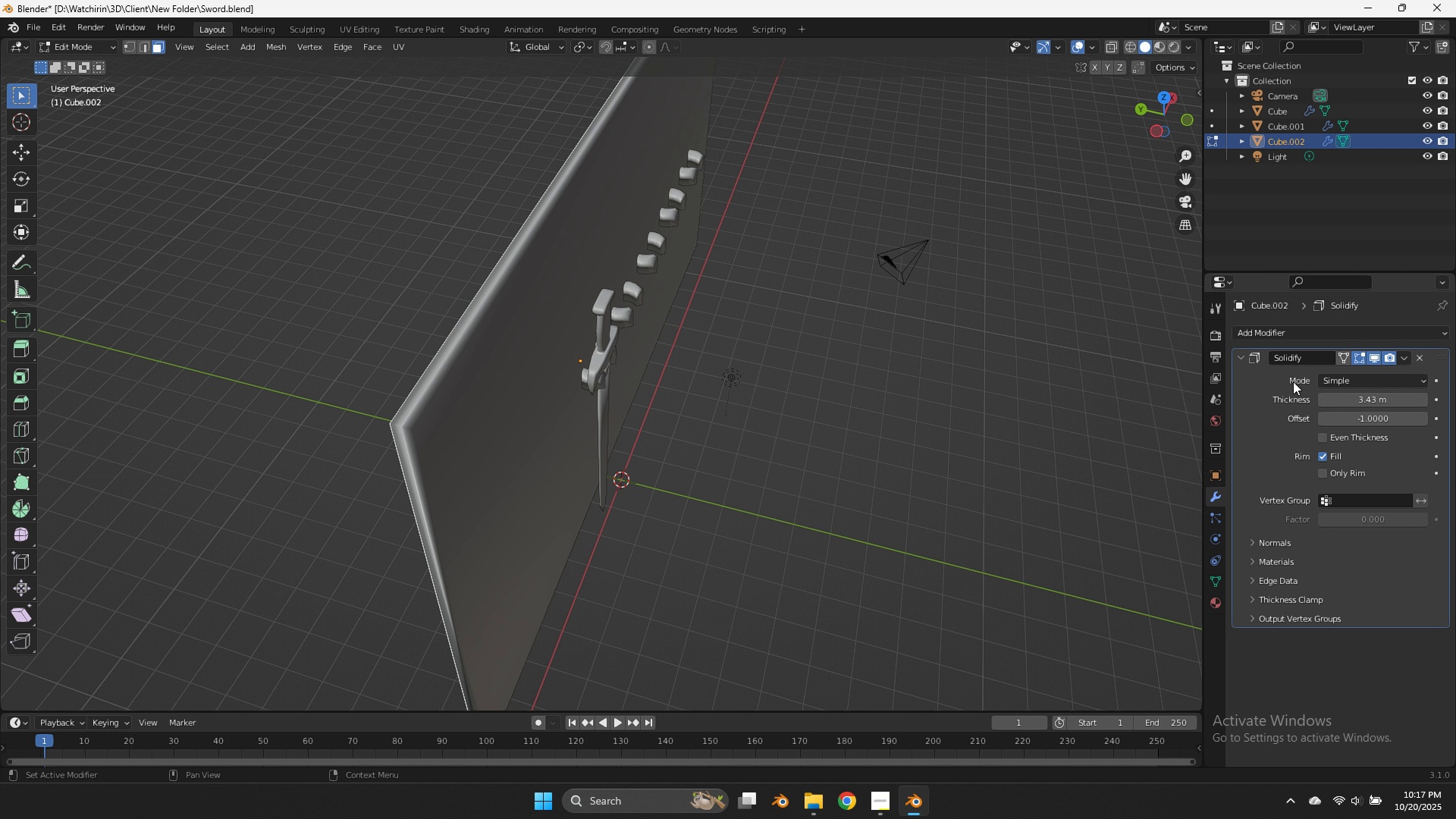 
key(Tab)
key(Tab)
key(Tab)
type(gxty)
 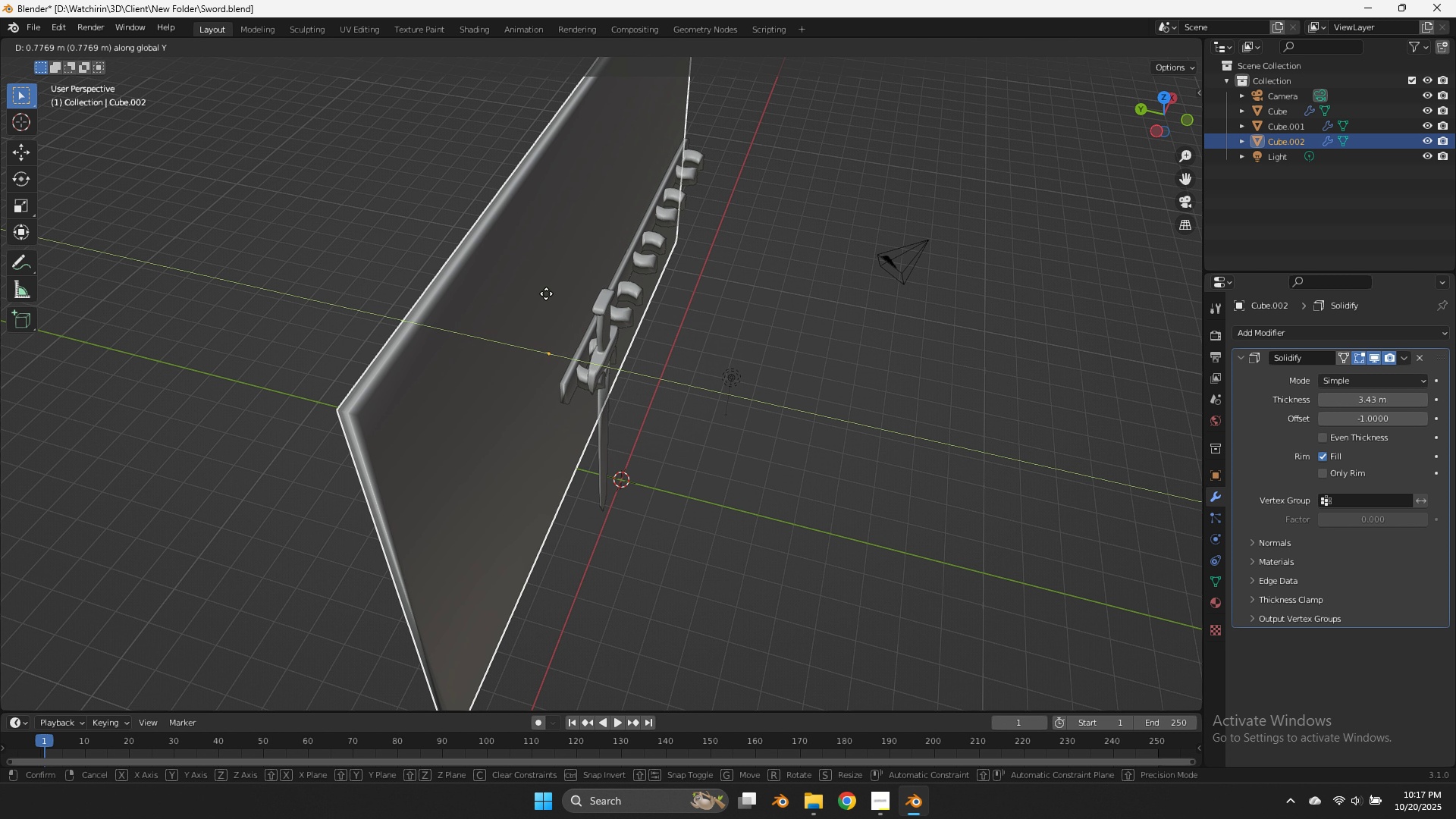 
 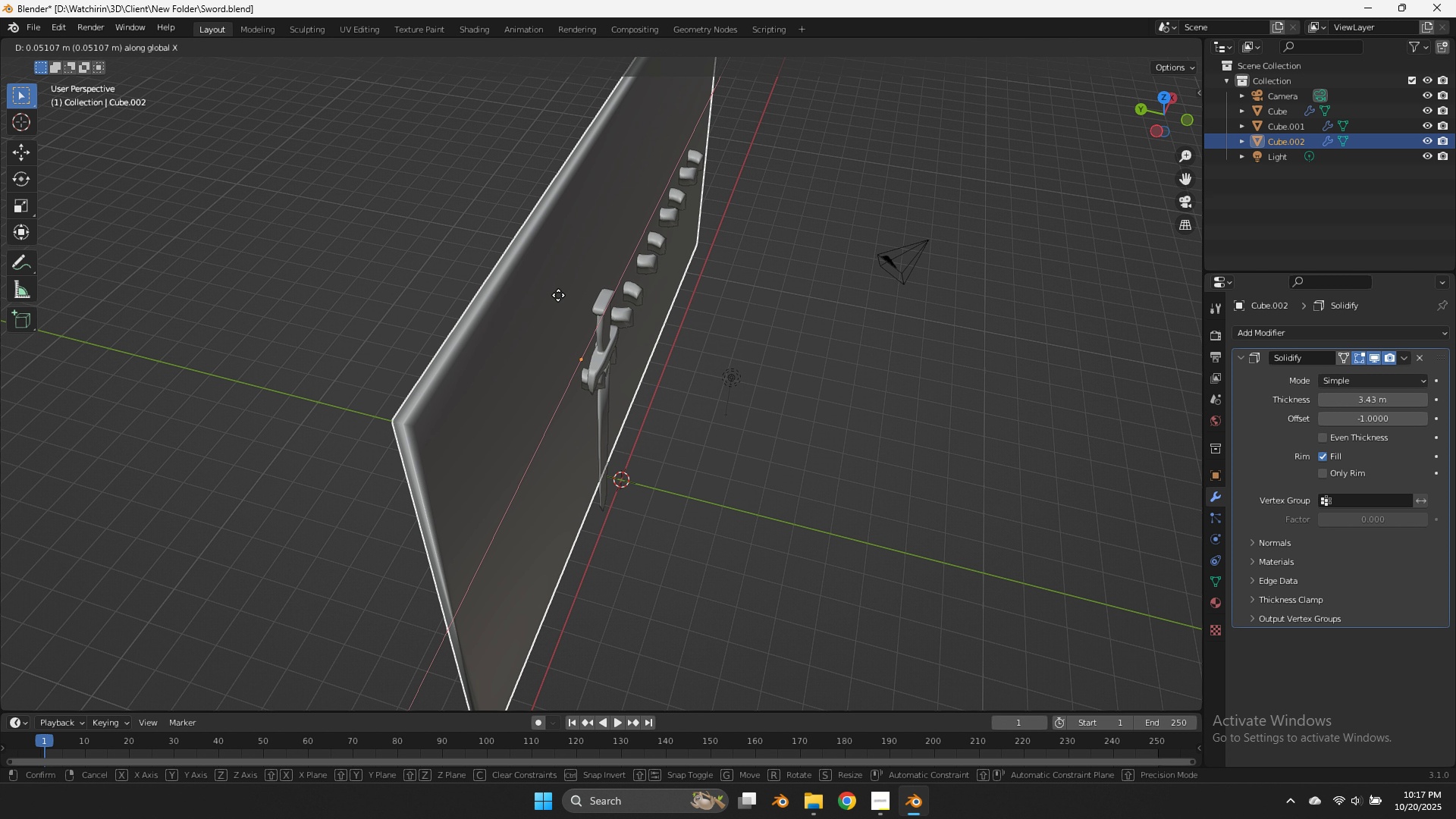 
hold_key(key=ShiftLeft, duration=4.26)
left_click([742, 333])
 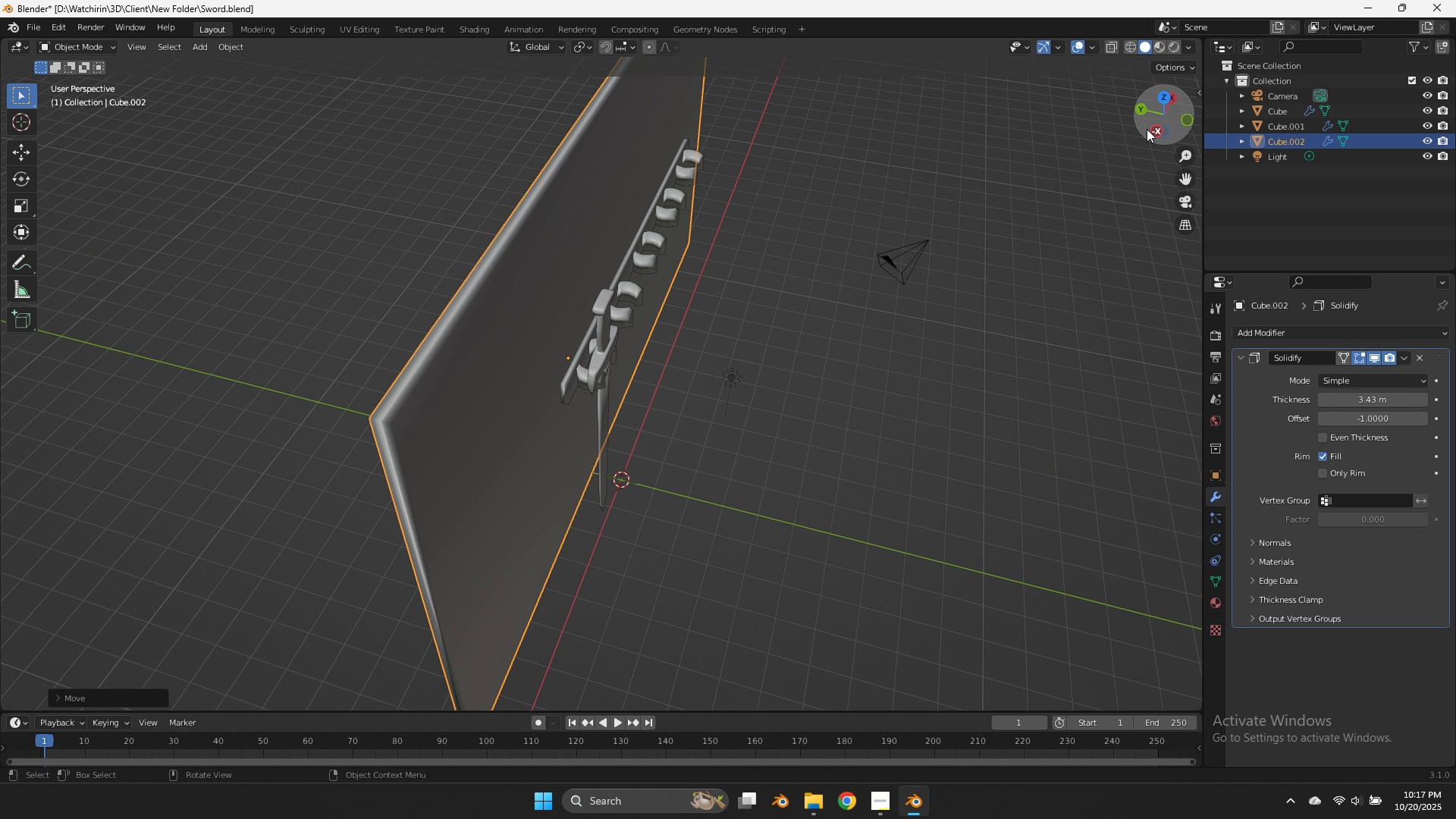 
left_click_drag(start_coordinate=[1161, 119], to_coordinate=[1014, 58])
 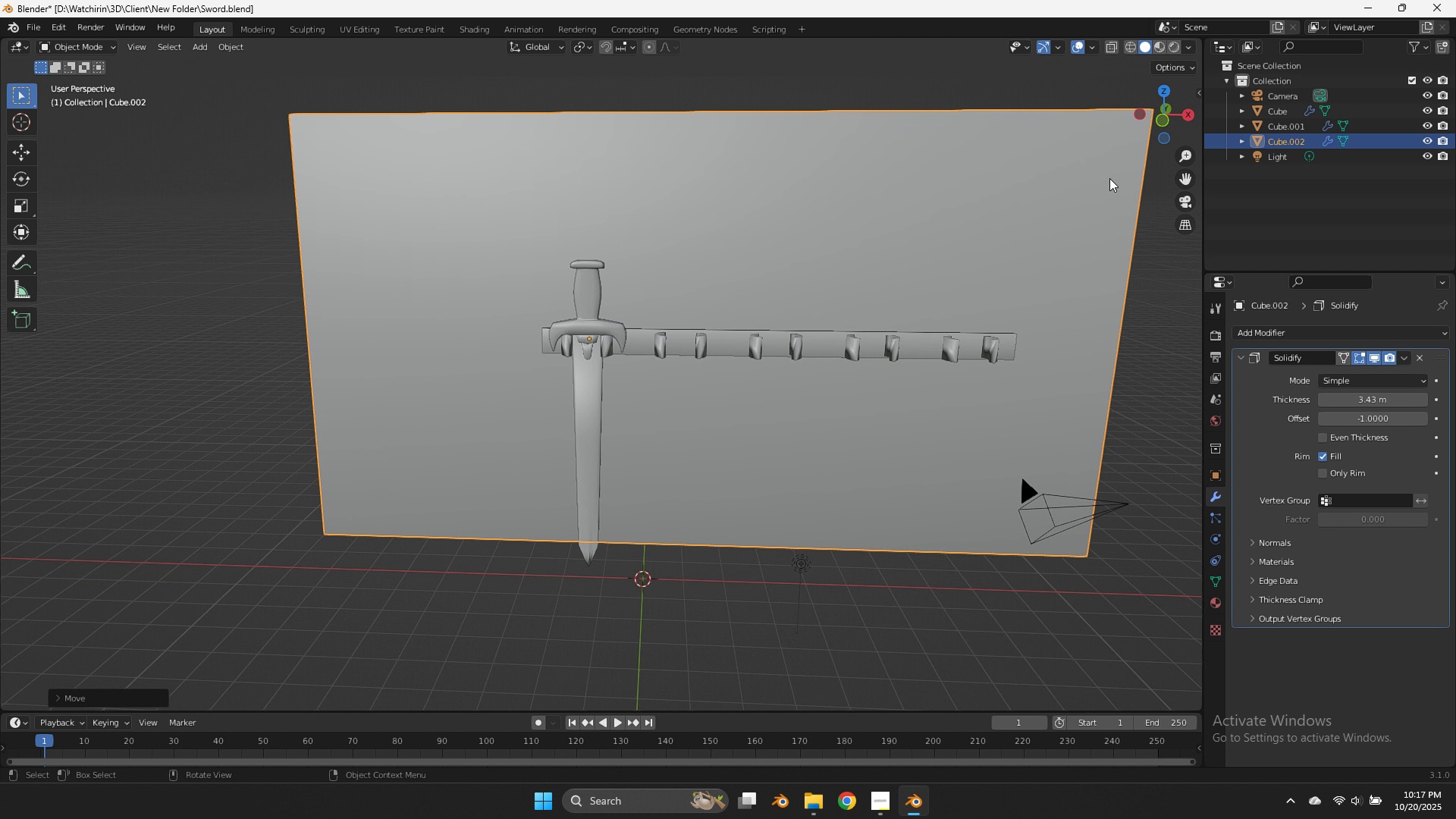 
key(Z)
 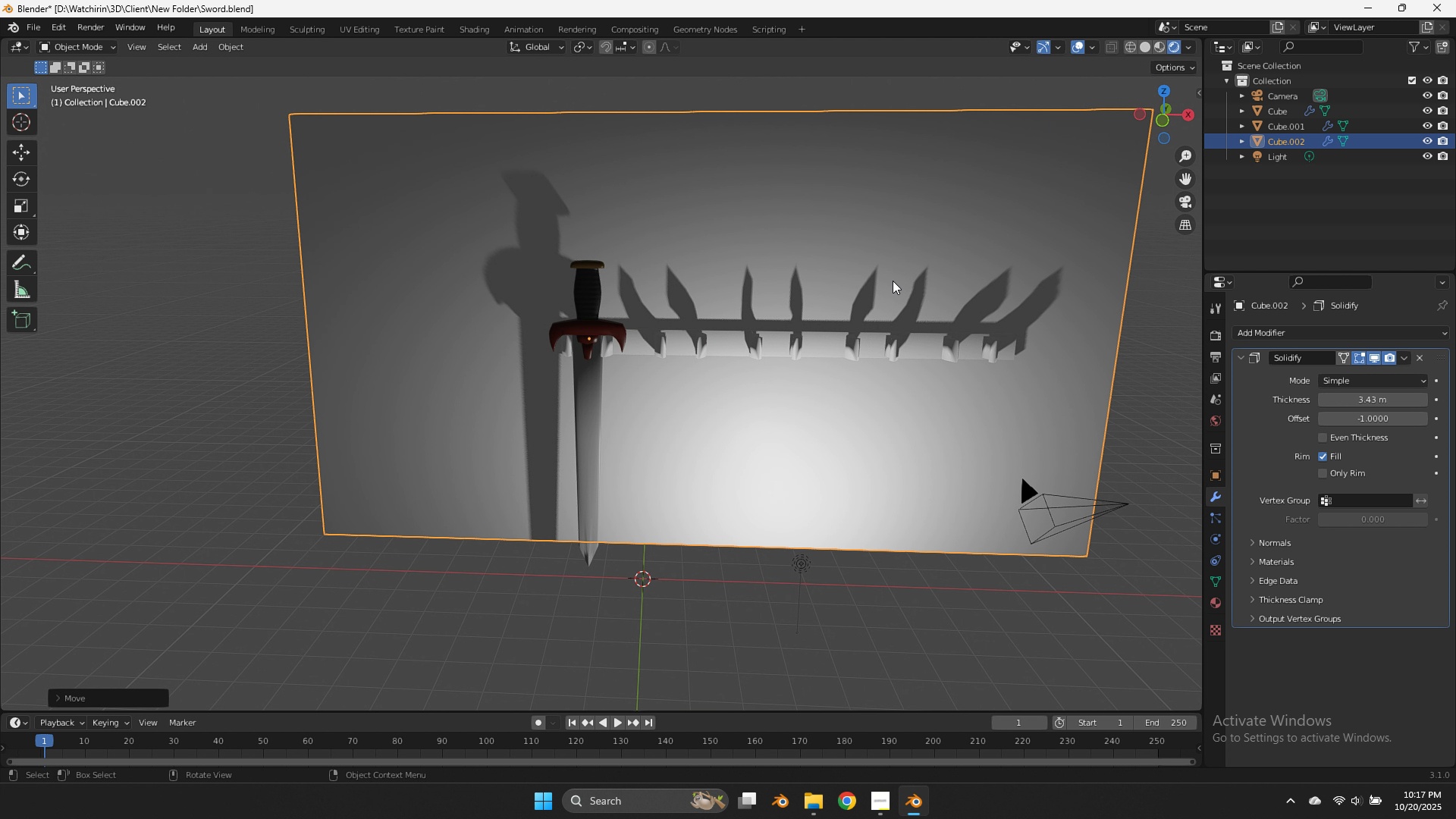 
left_click([892, 281])
 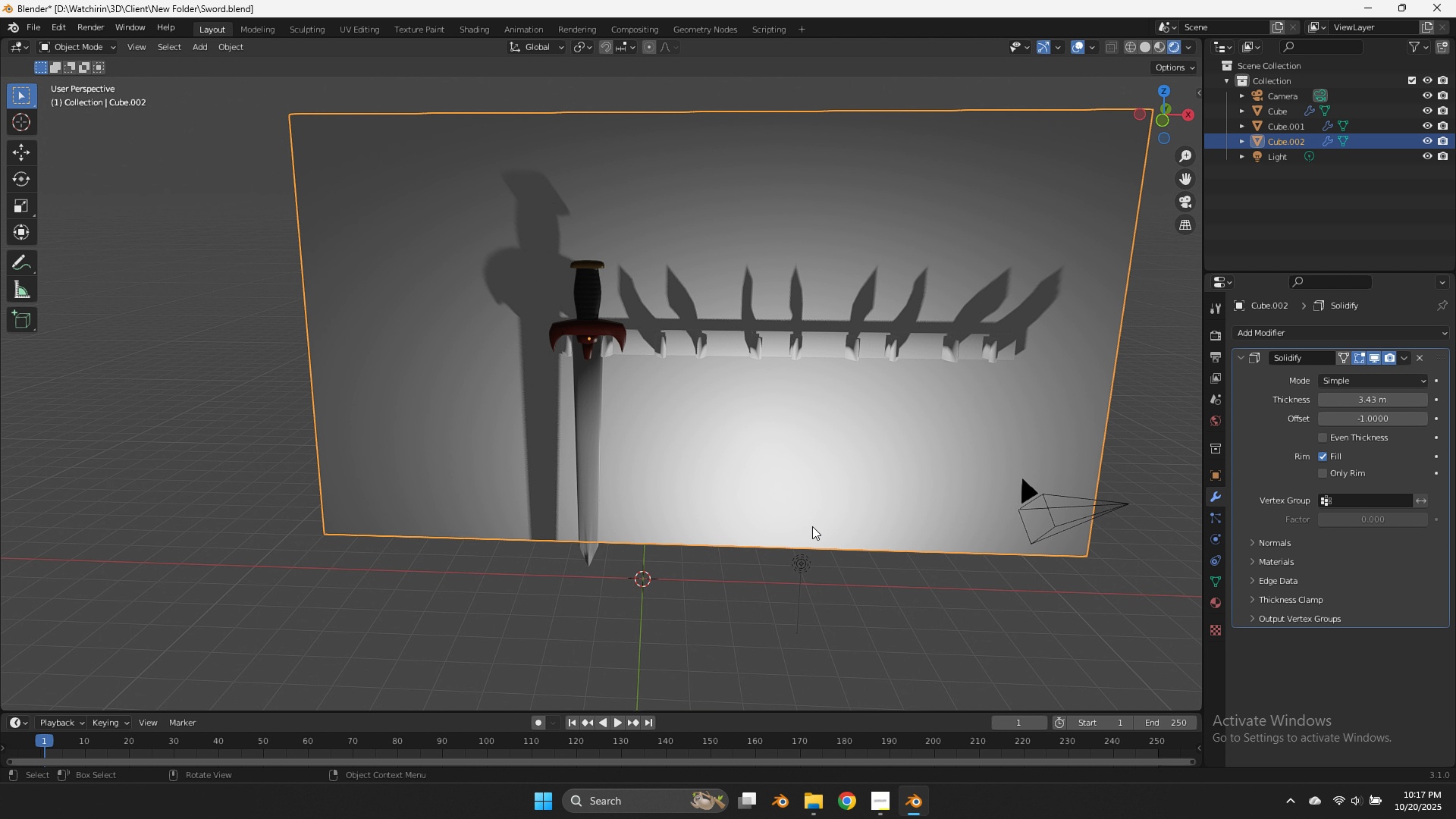 
left_click([808, 553])
 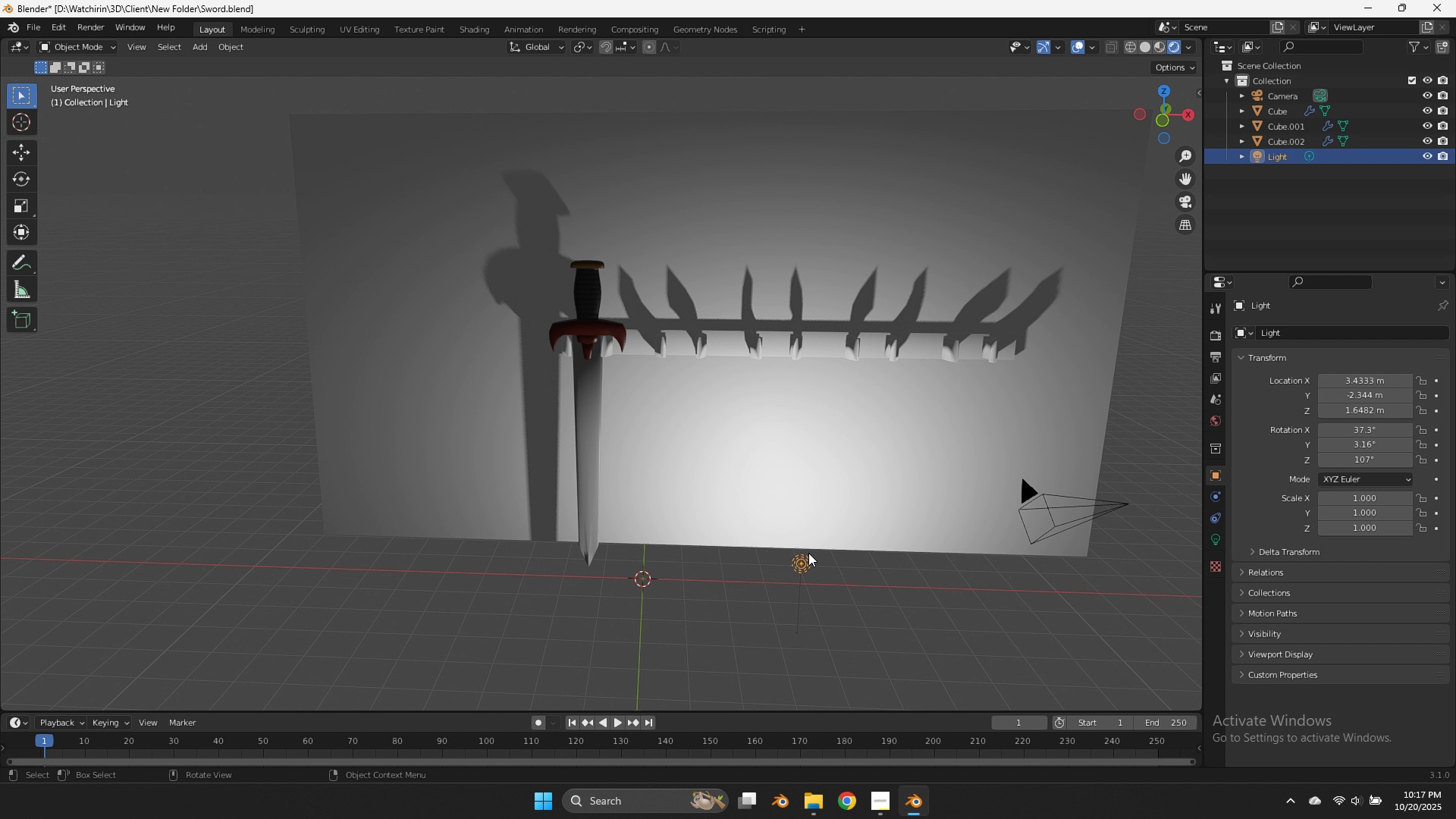 
type(gz)
 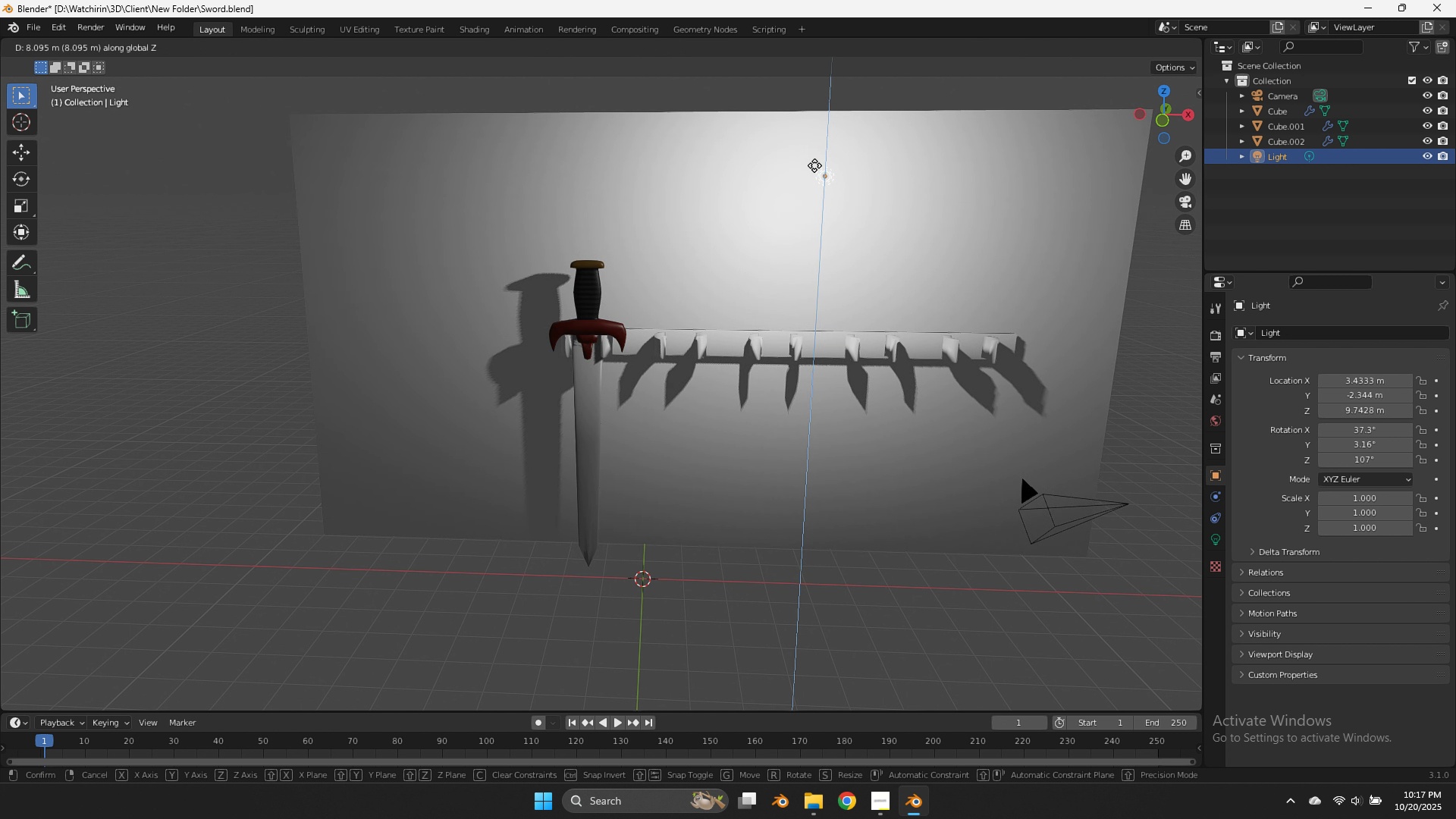 
left_click([814, 165])
 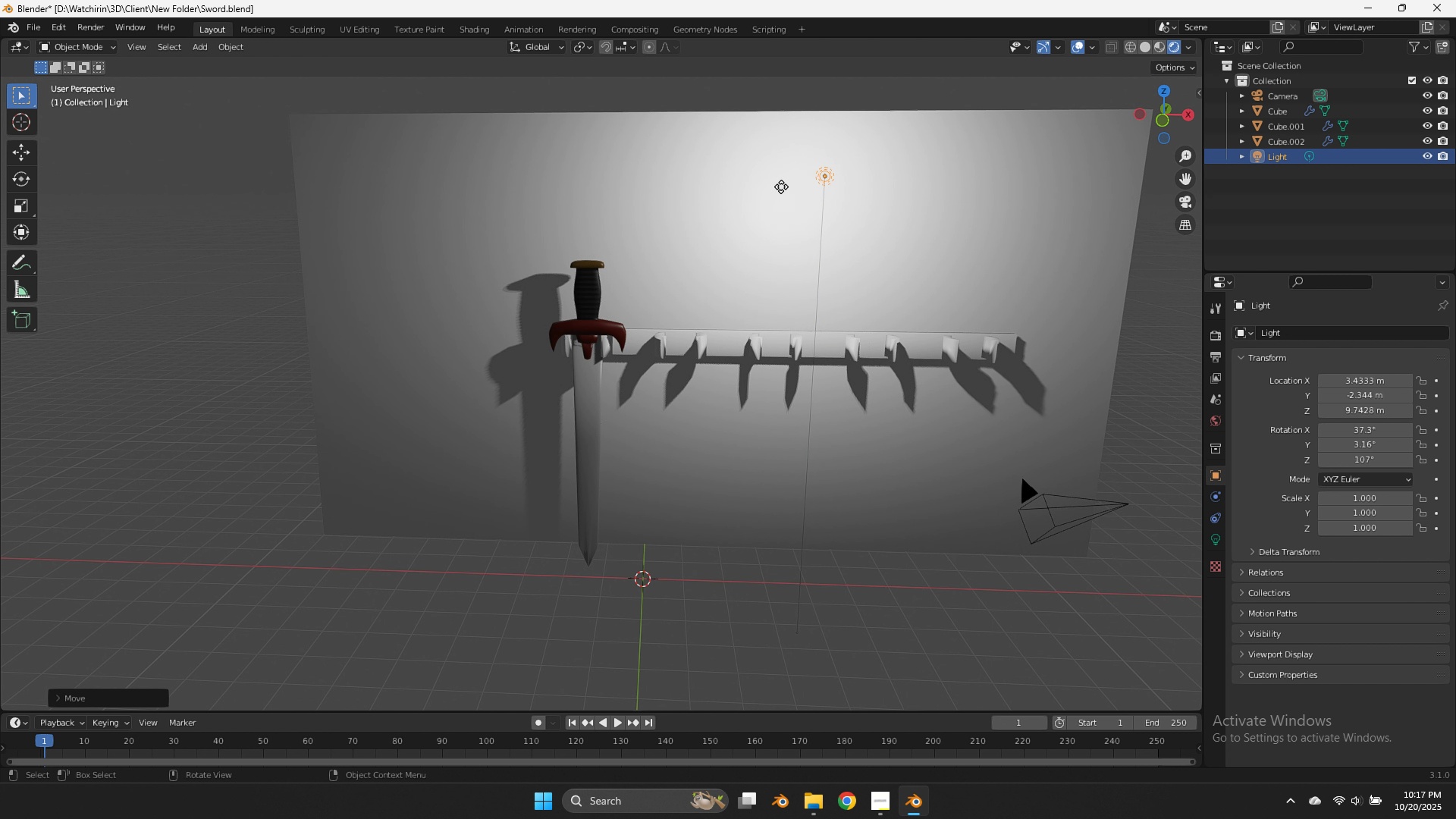 
key(G)
 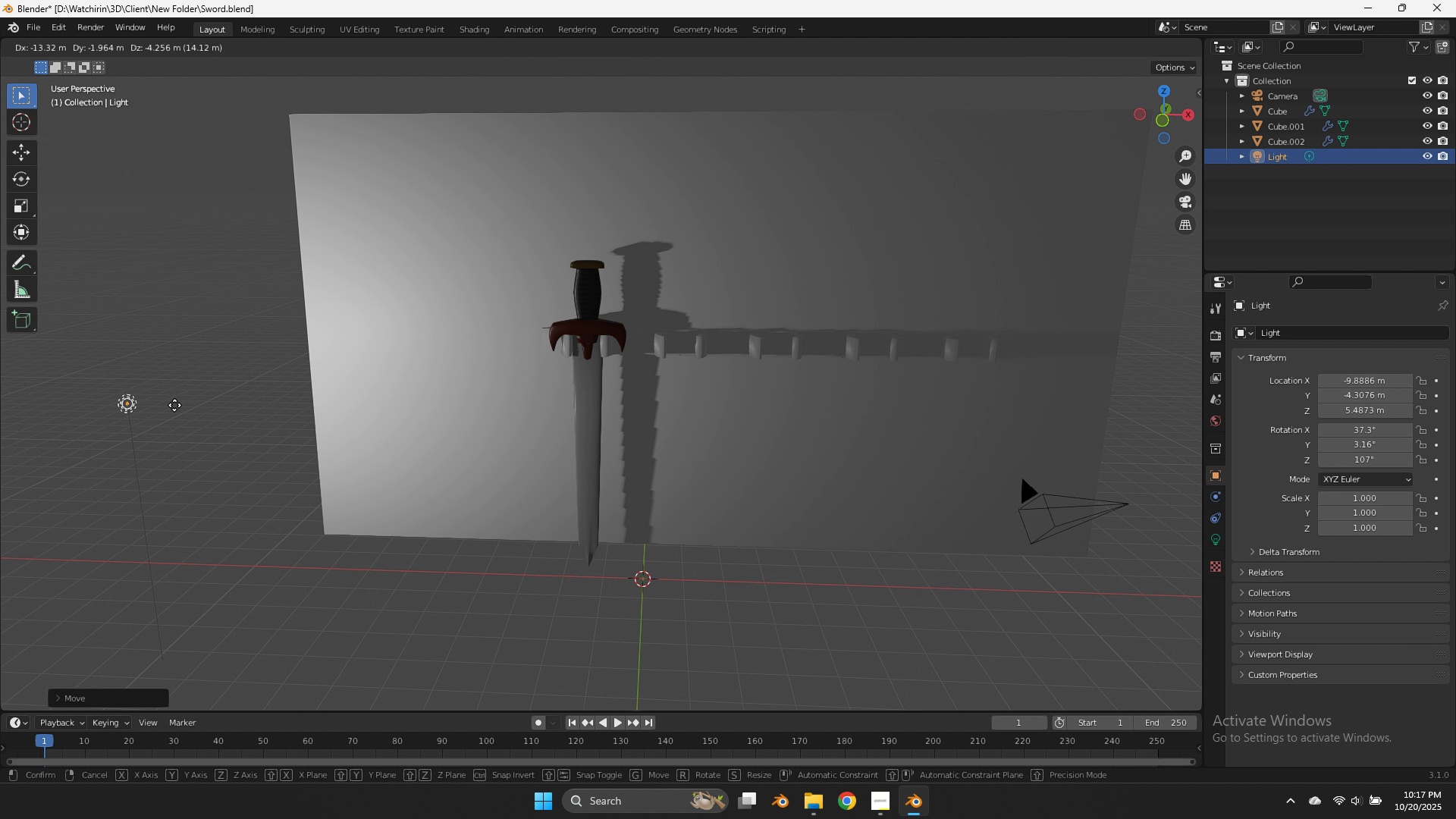 
left_click([212, 413])
 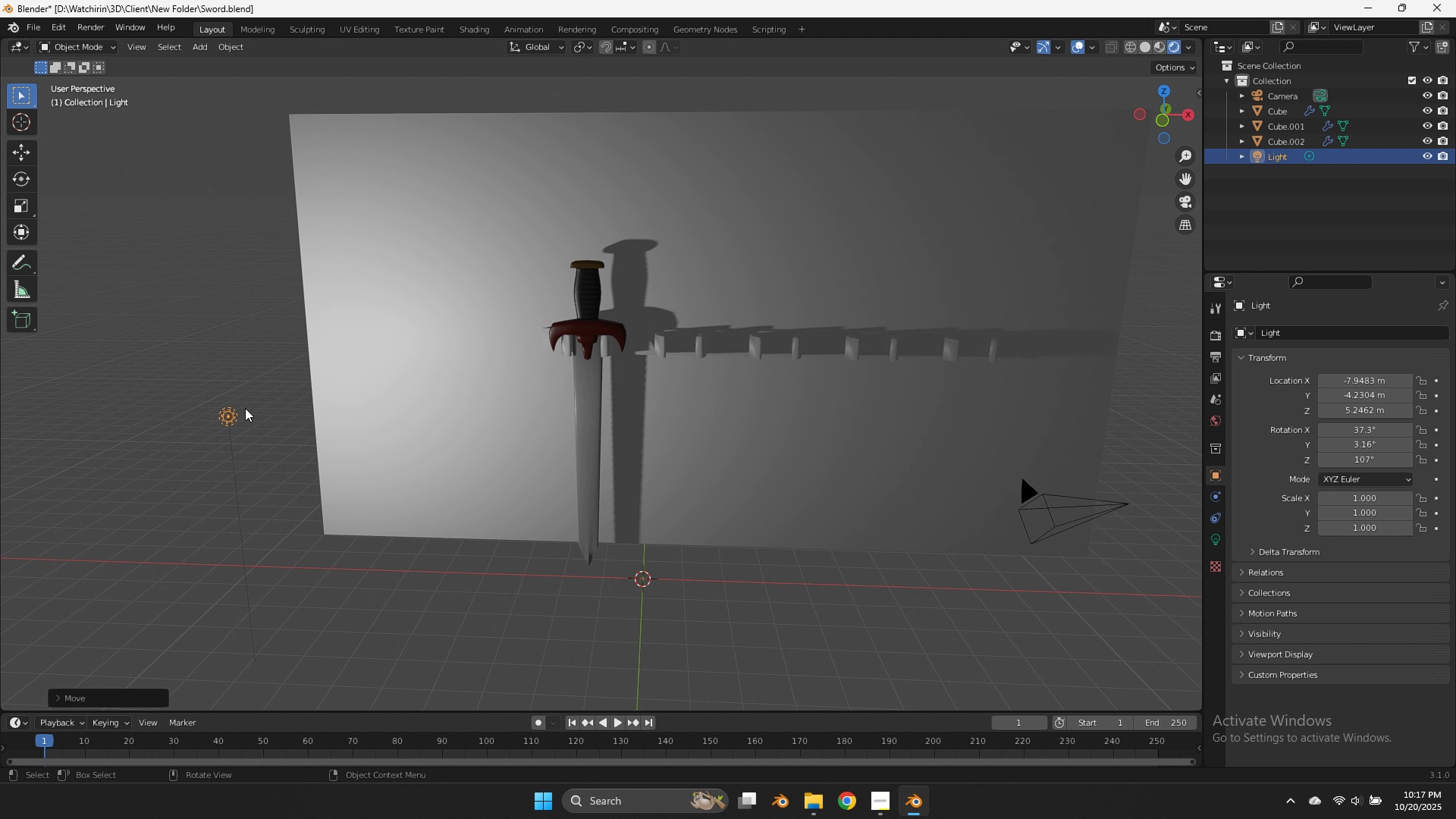 
scroll: coordinate [292, 401], scroll_direction: up, amount: 2.0
 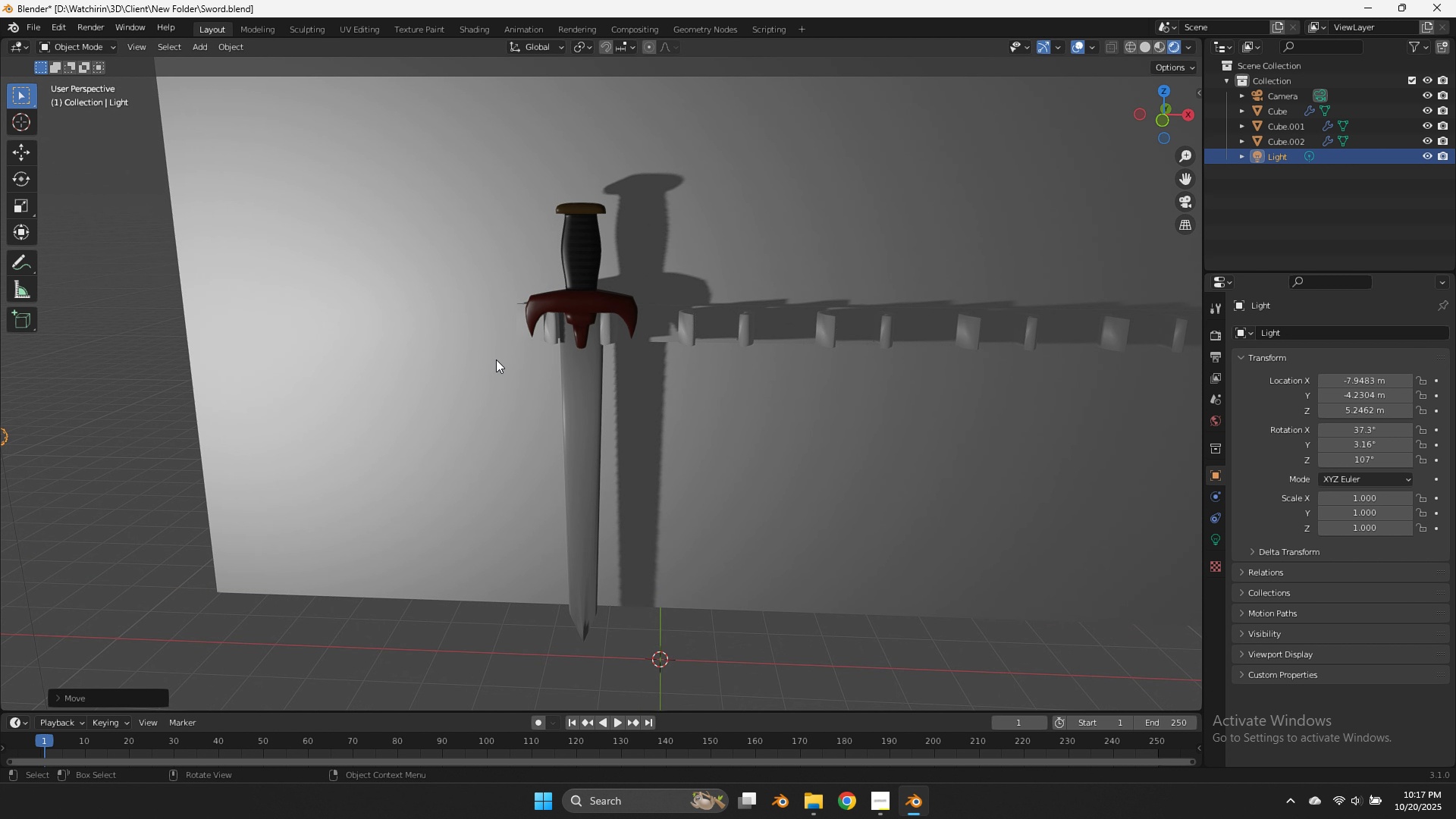 
key(X)
 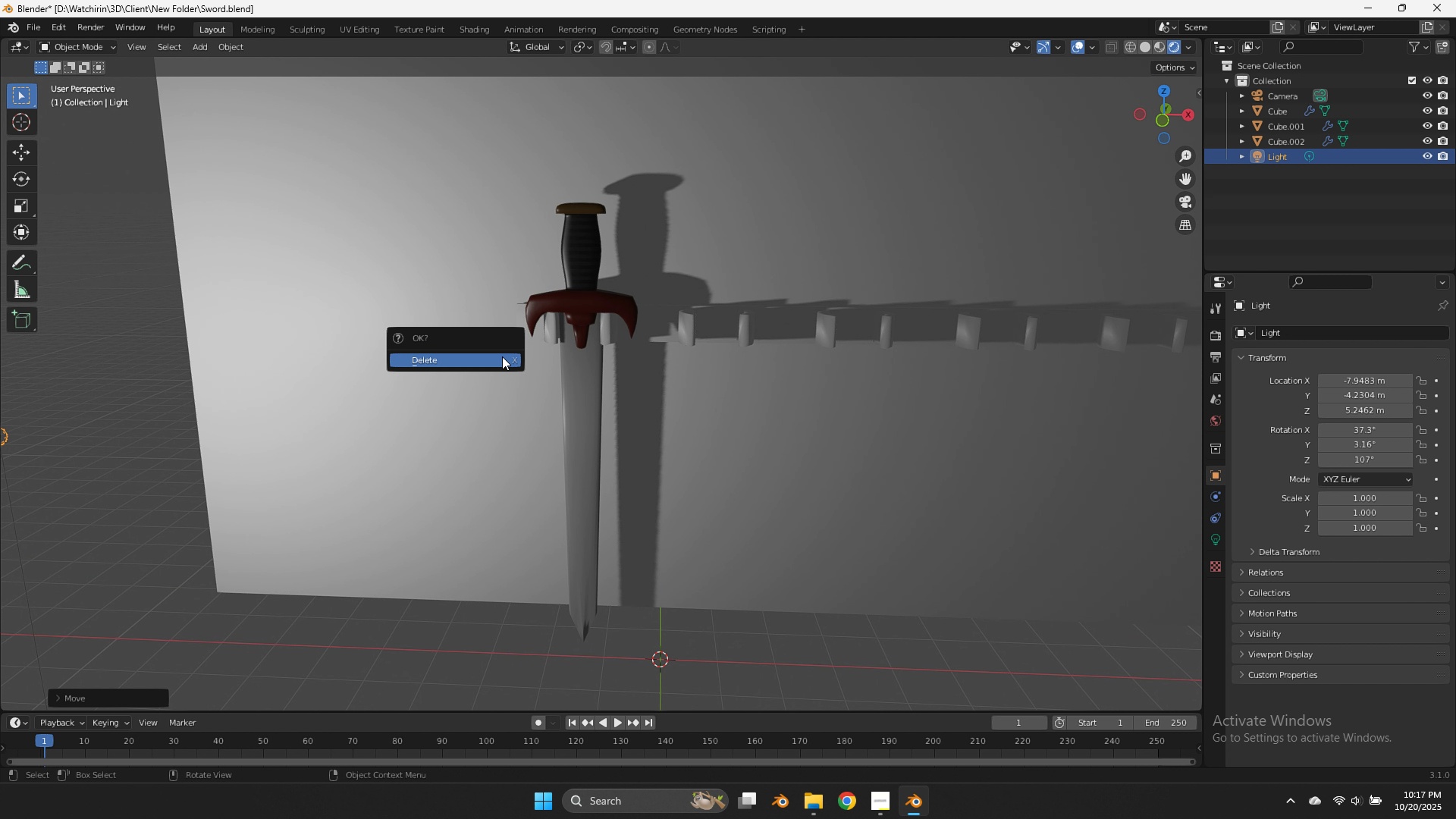 
left_click([502, 356])
 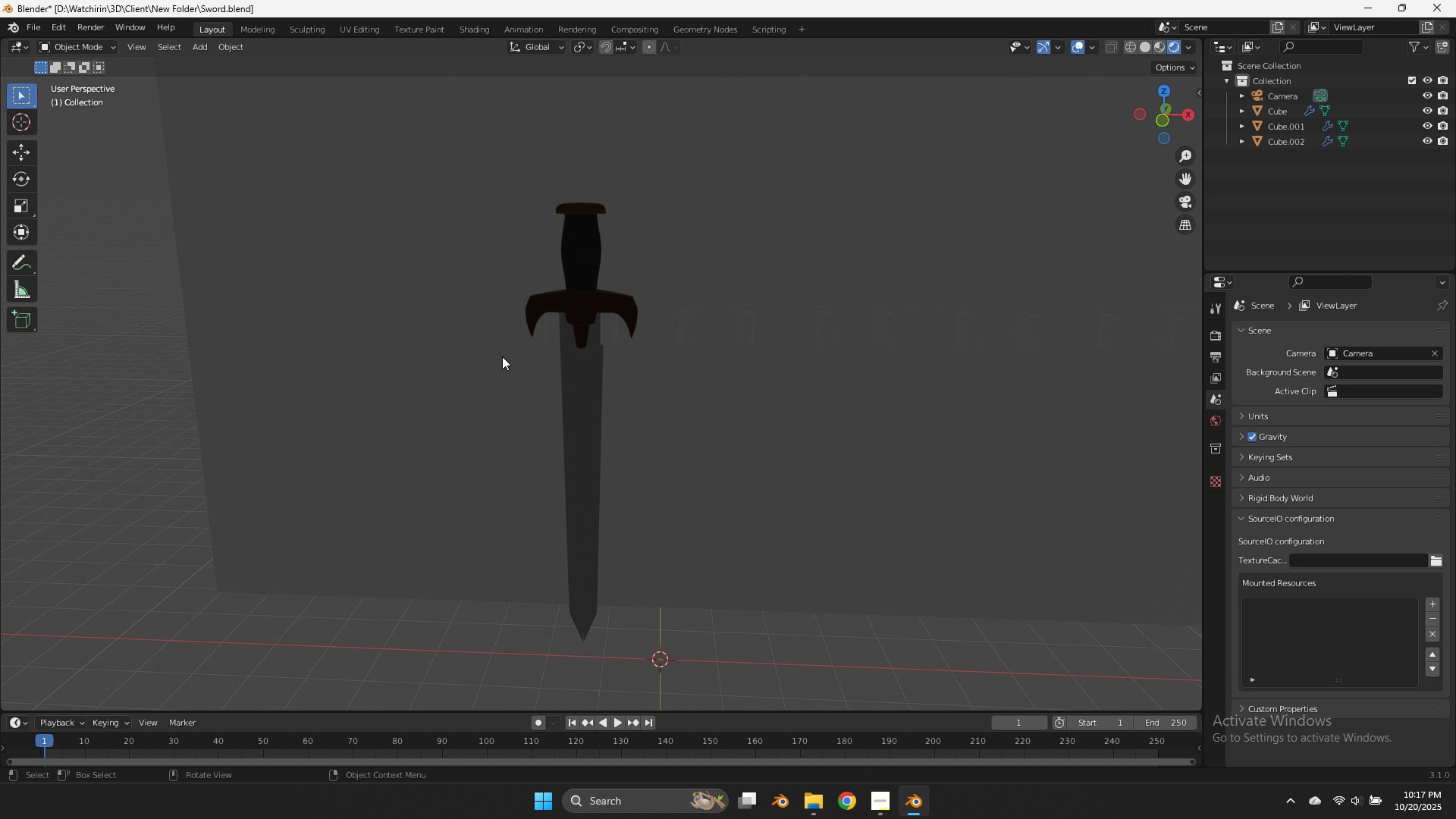 
scroll: coordinate [502, 356], scroll_direction: down, amount: 5.0
 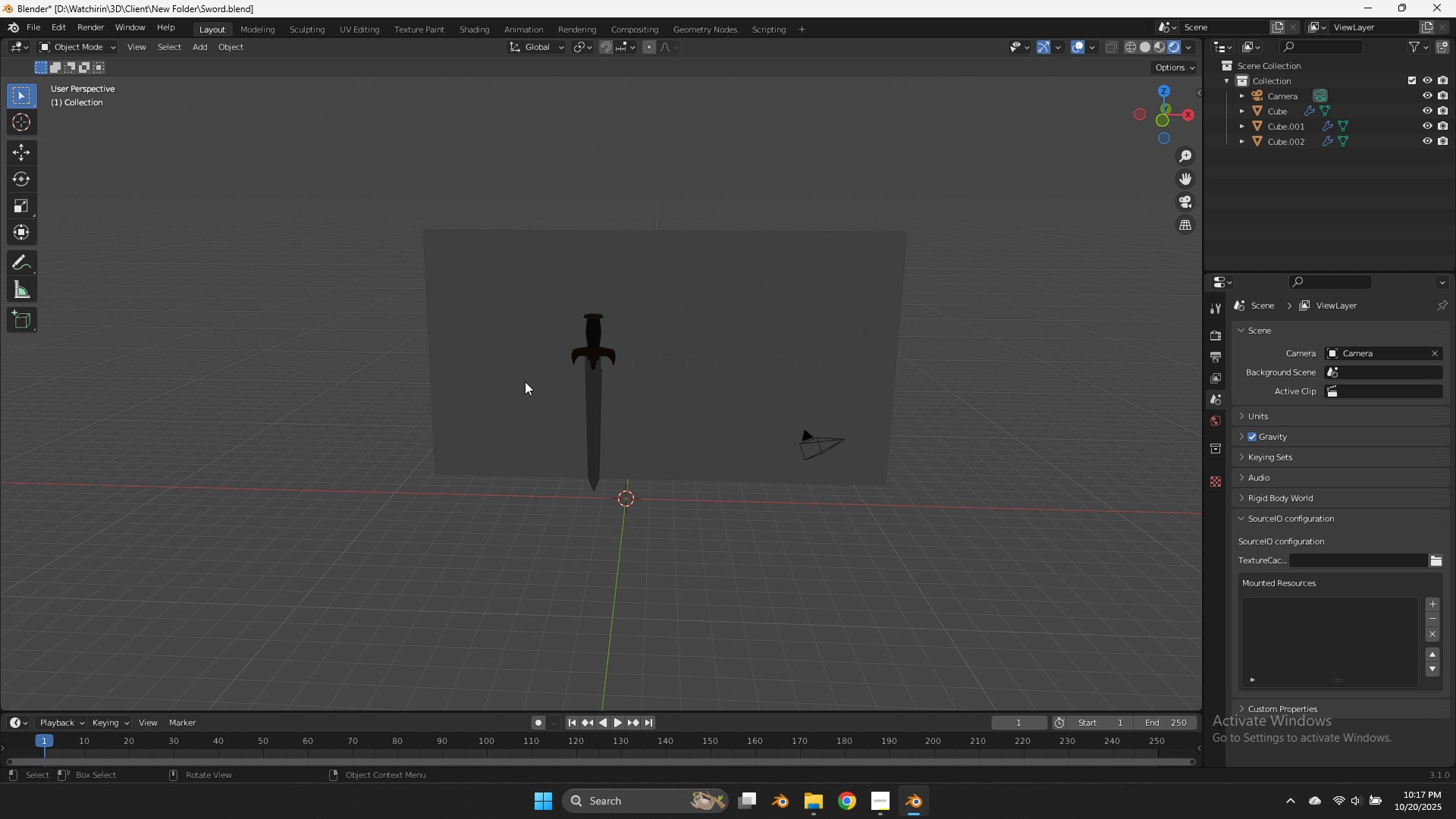 
key(Shift+ShiftLeft)
 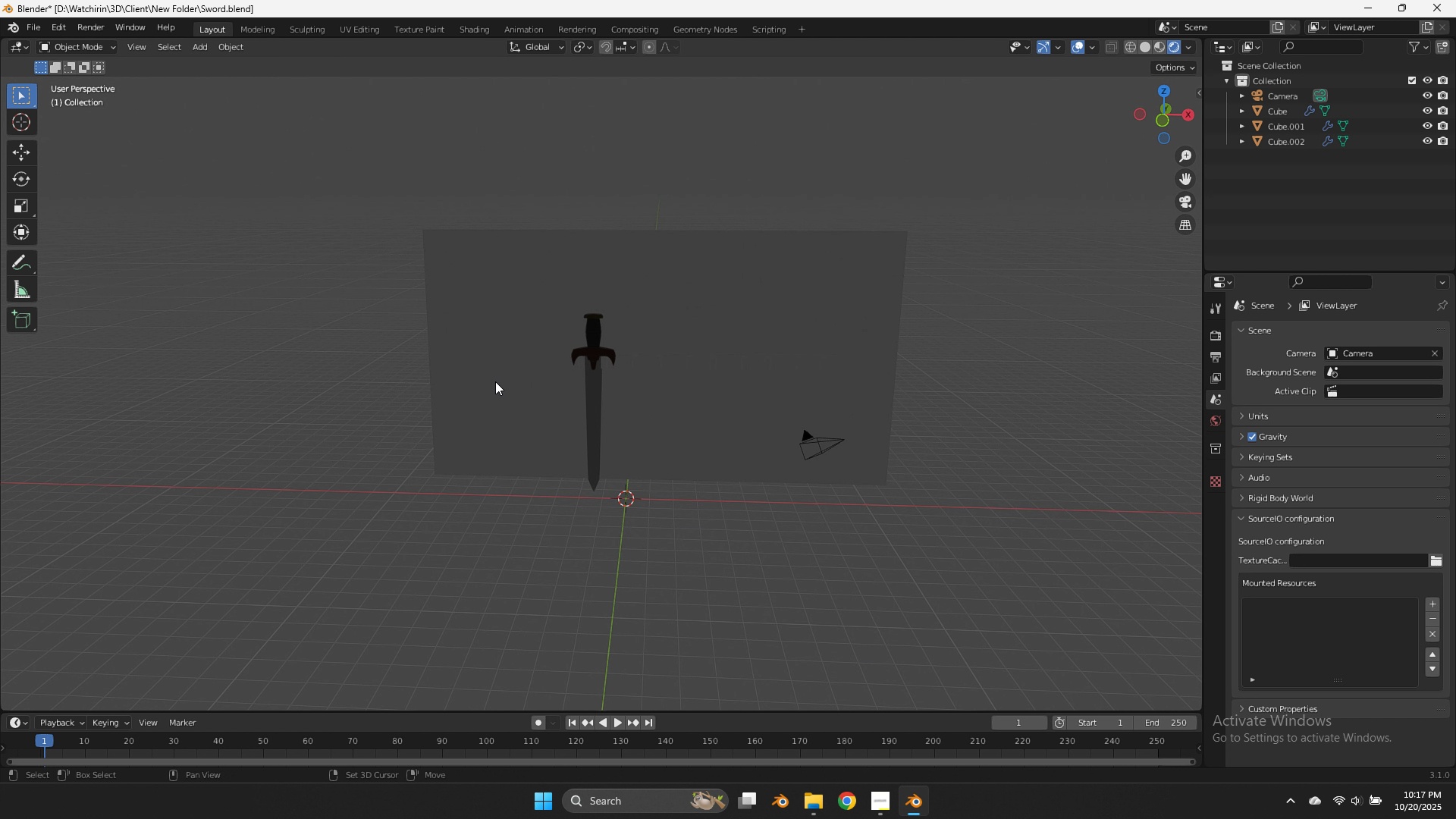 
key(Shift+A)
 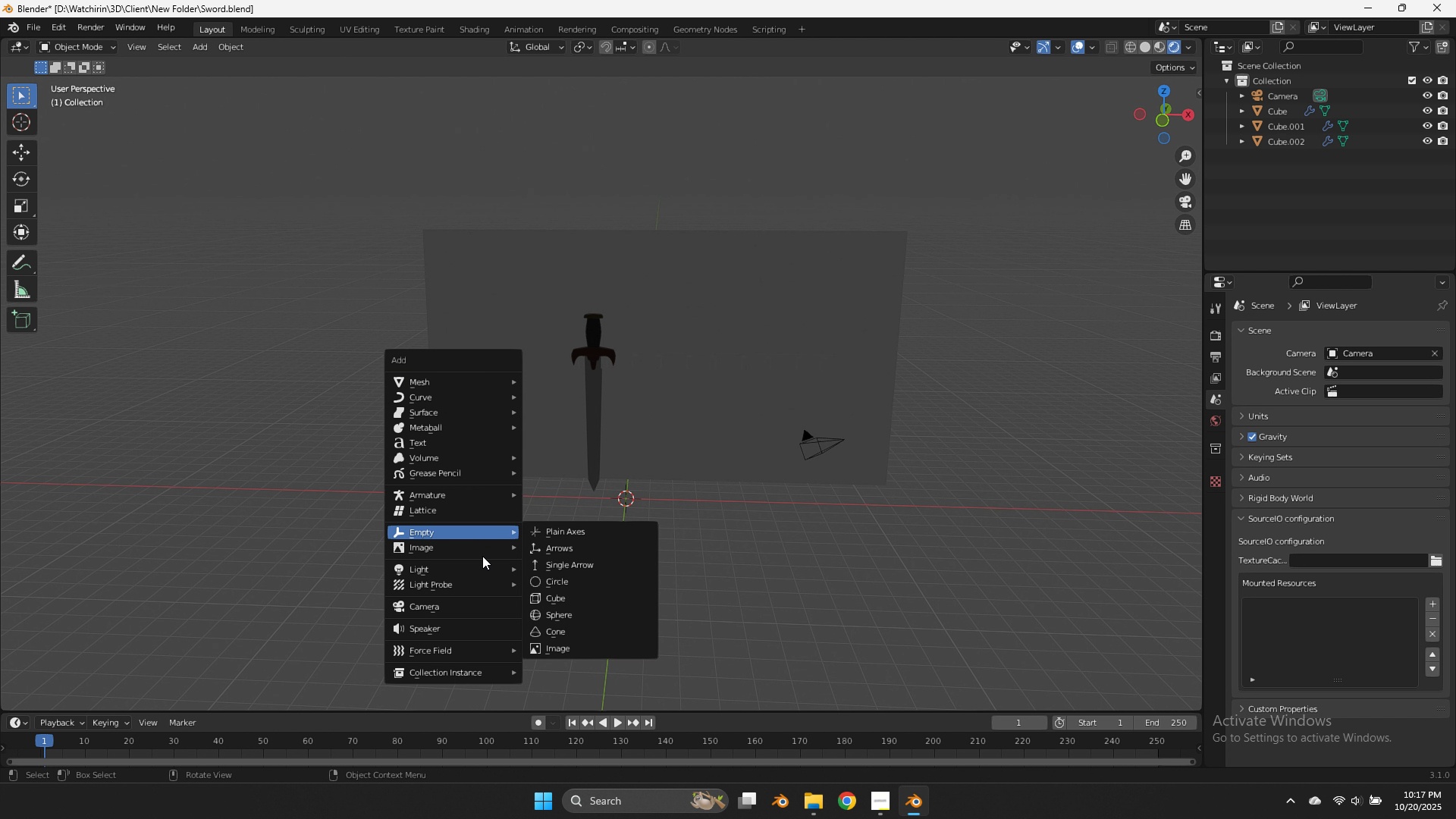 
left_click_drag(start_coordinate=[476, 577], to_coordinate=[469, 570])
 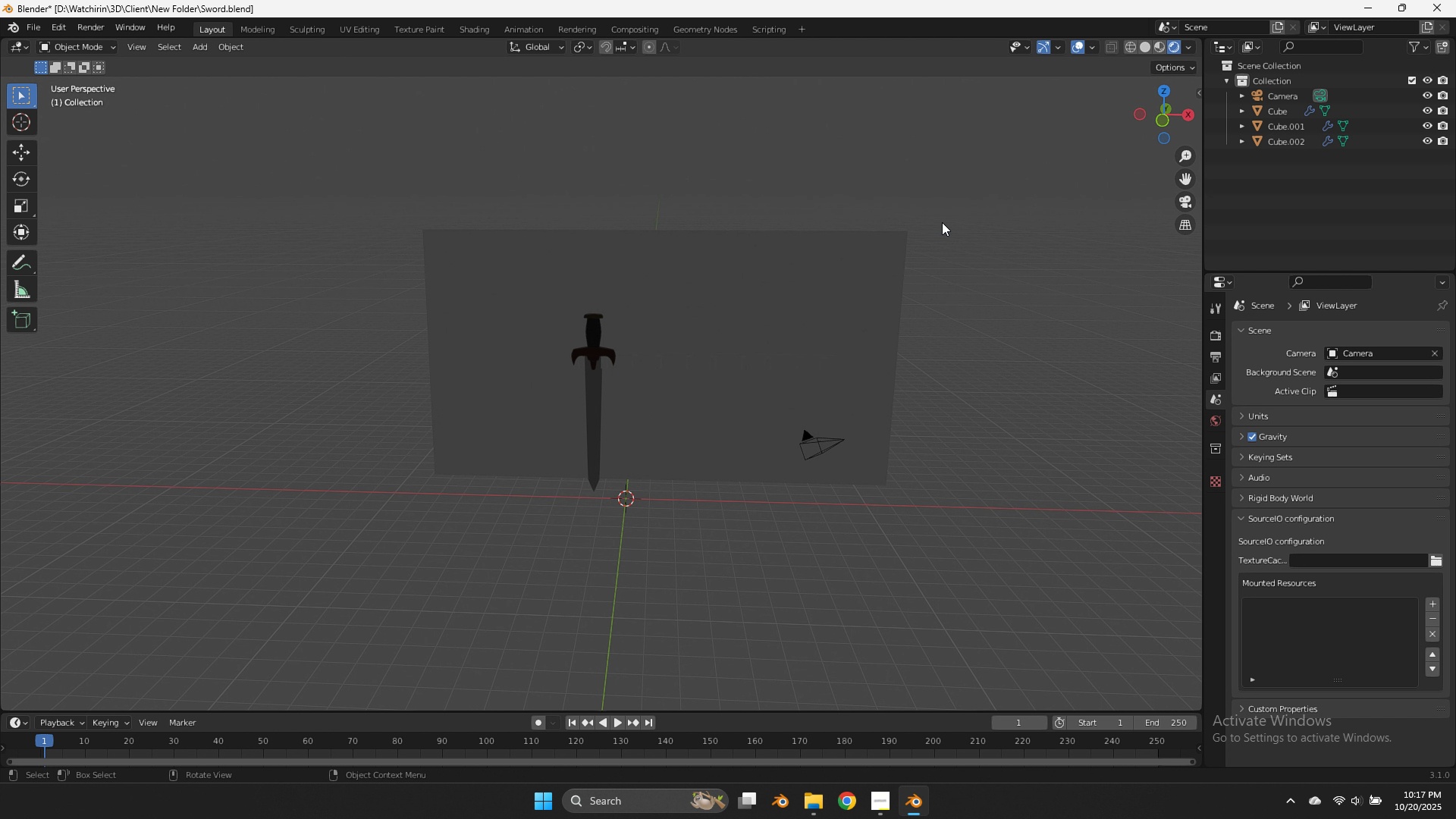 
left_click_drag(start_coordinate=[946, 199], to_coordinate=[566, 360])
 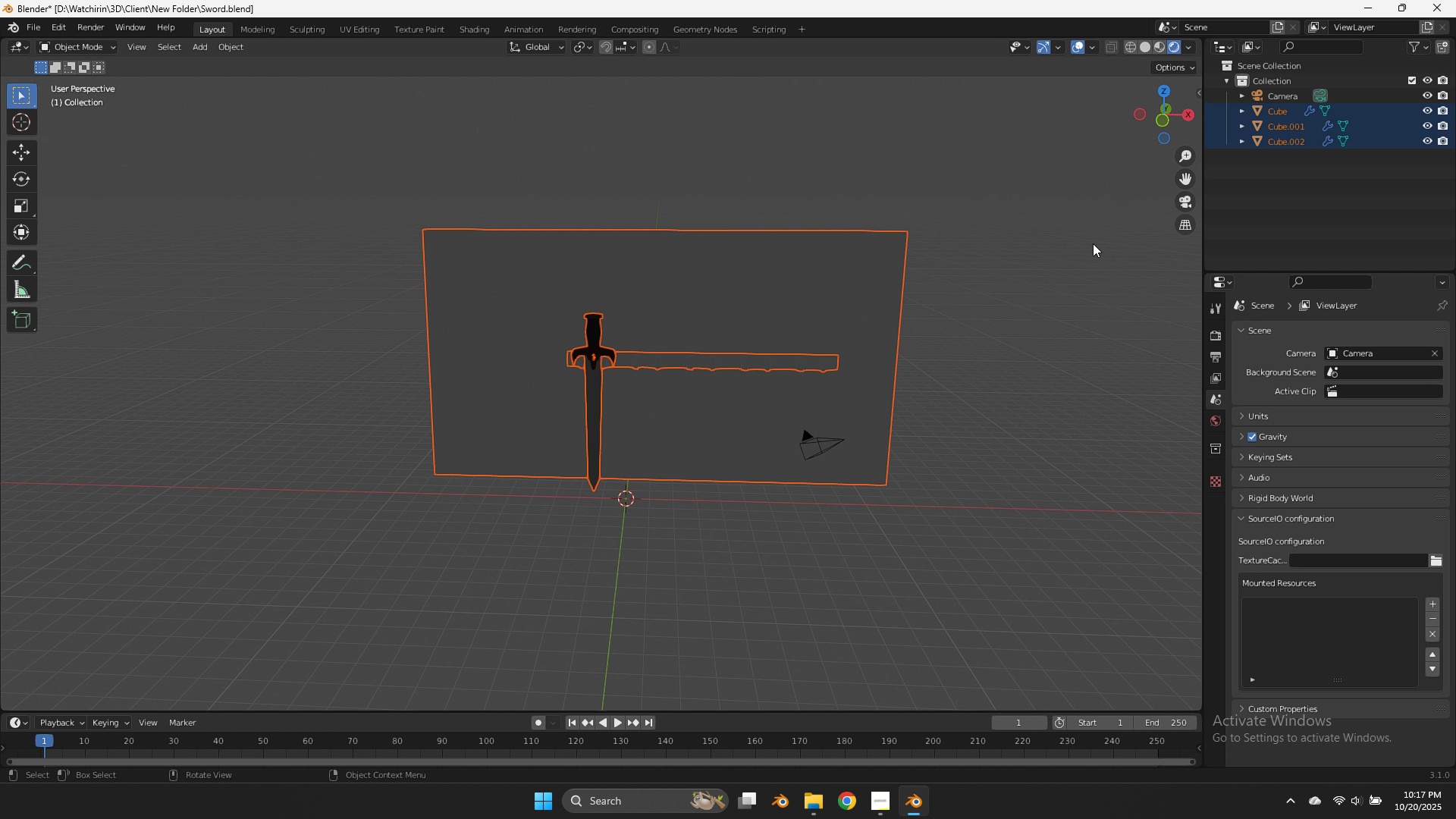 
key(S)
 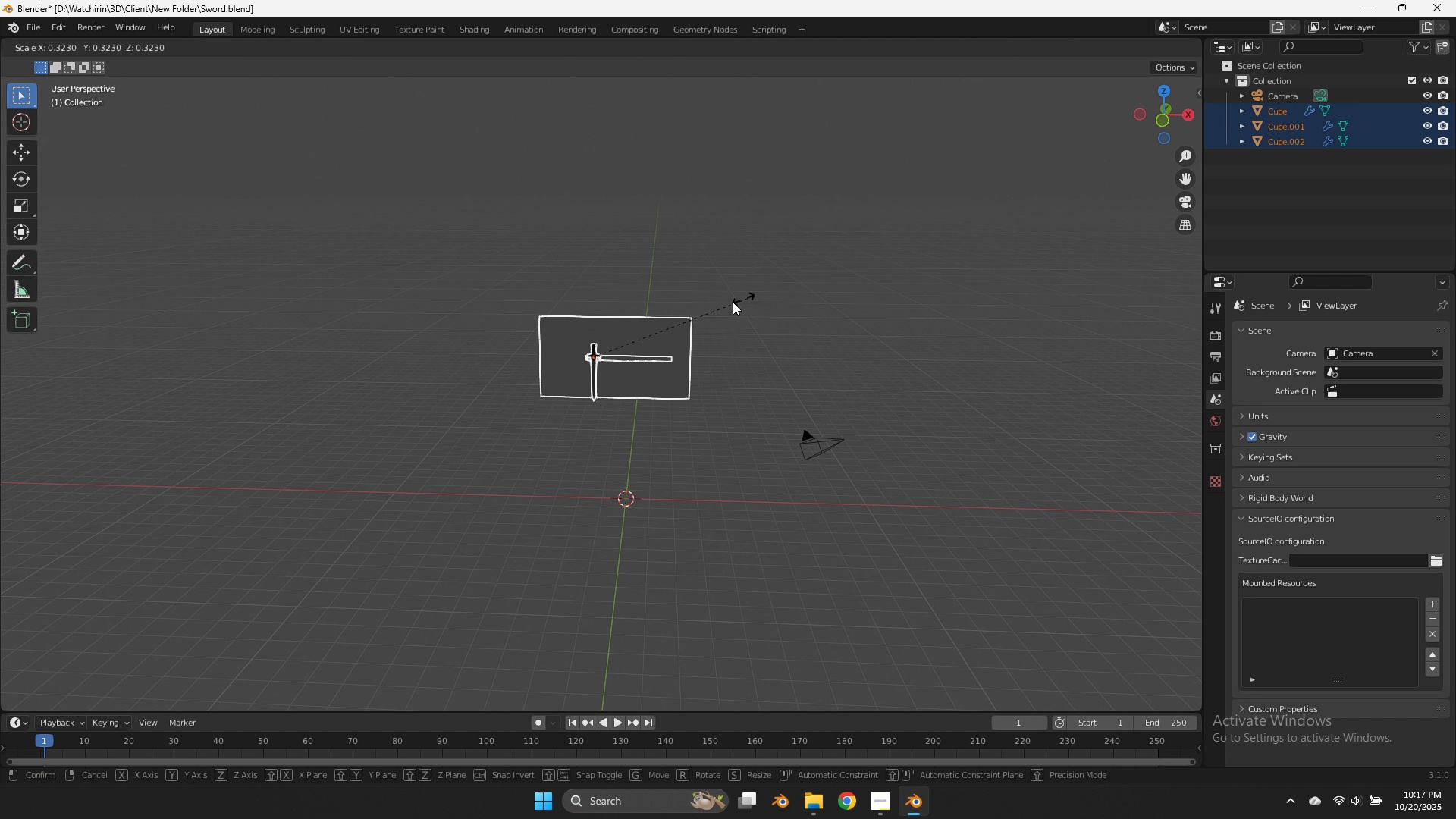 
left_click([732, 303])
 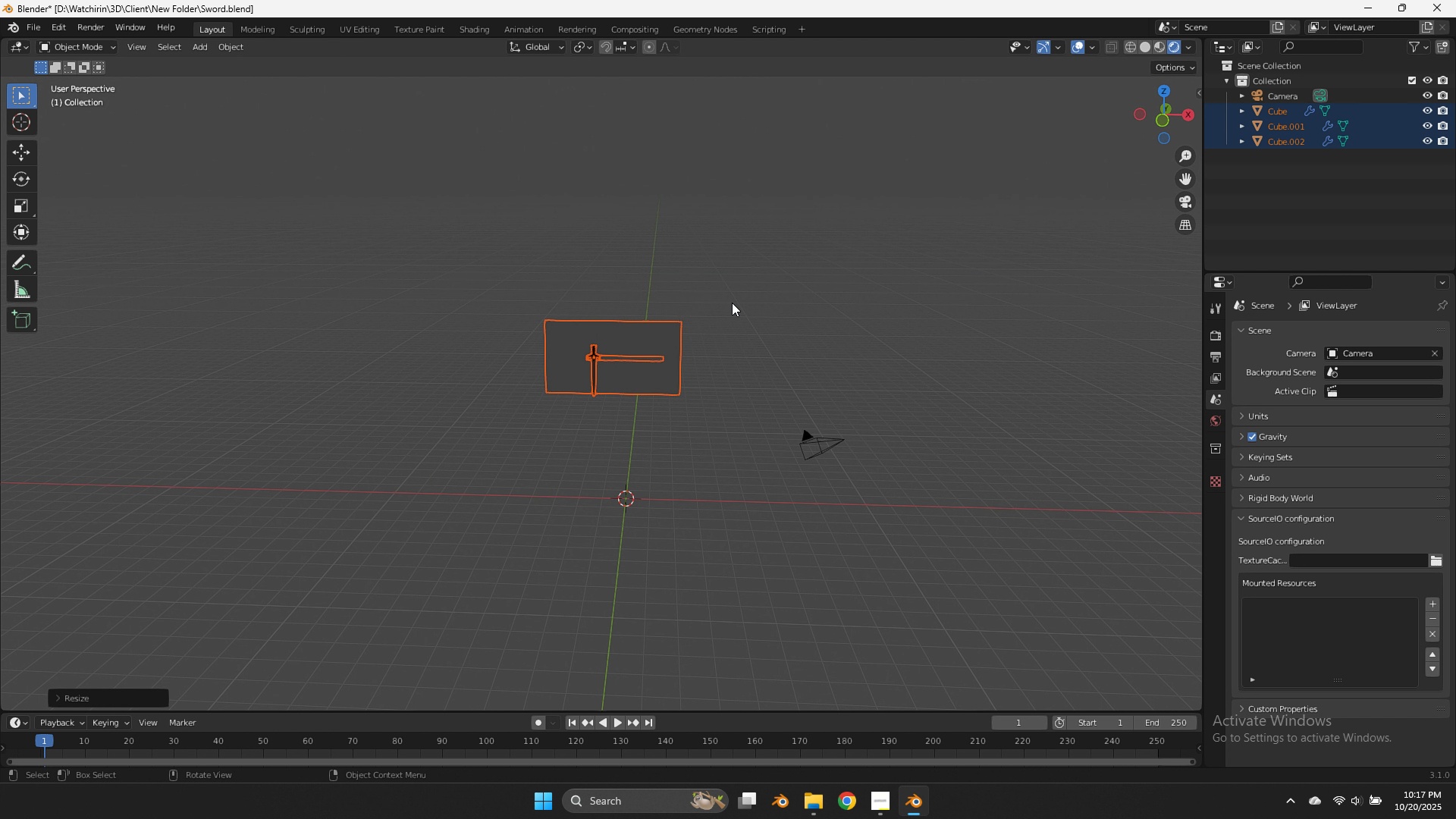 
type(gz)
 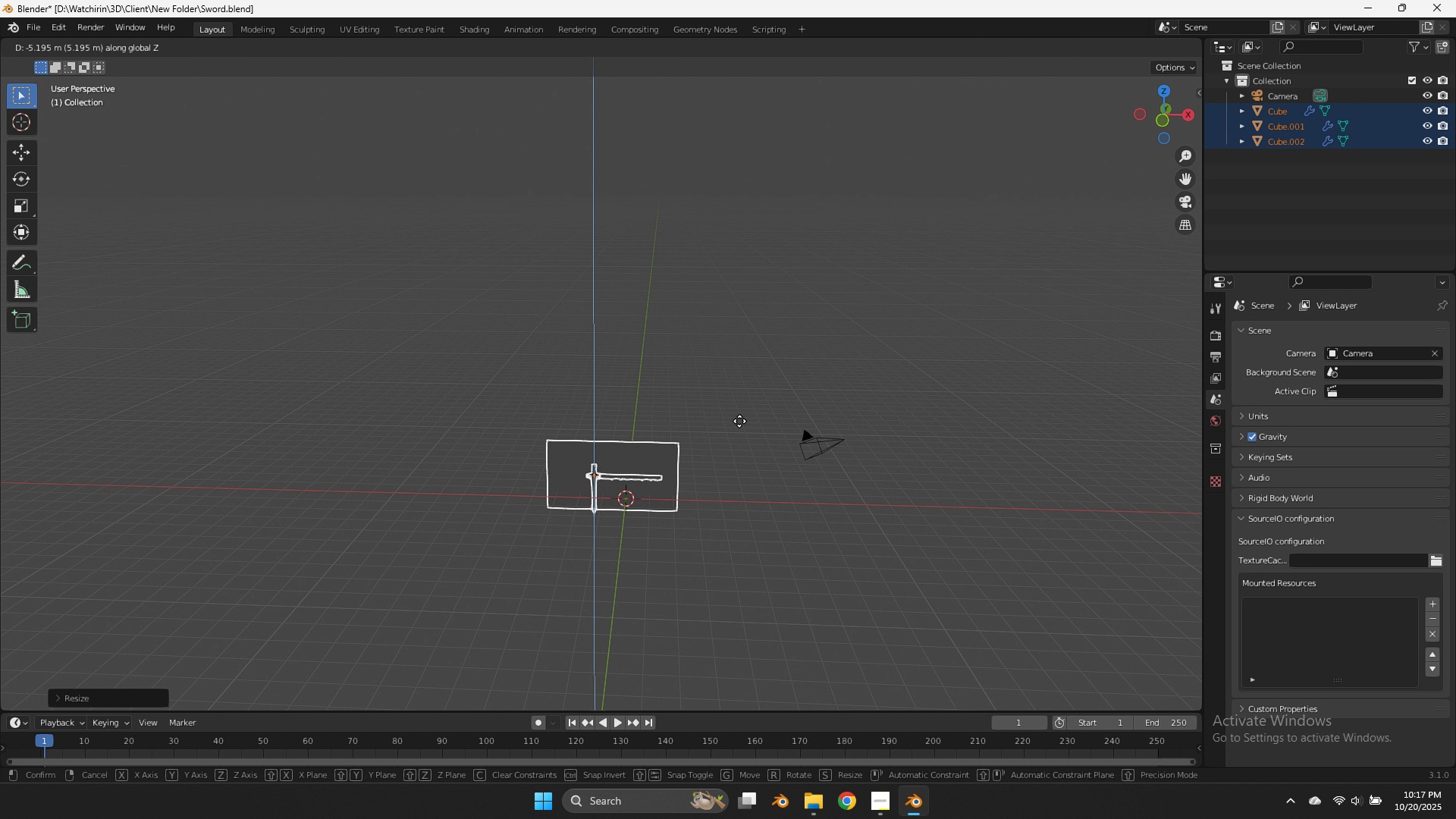 
left_click([739, 421])
 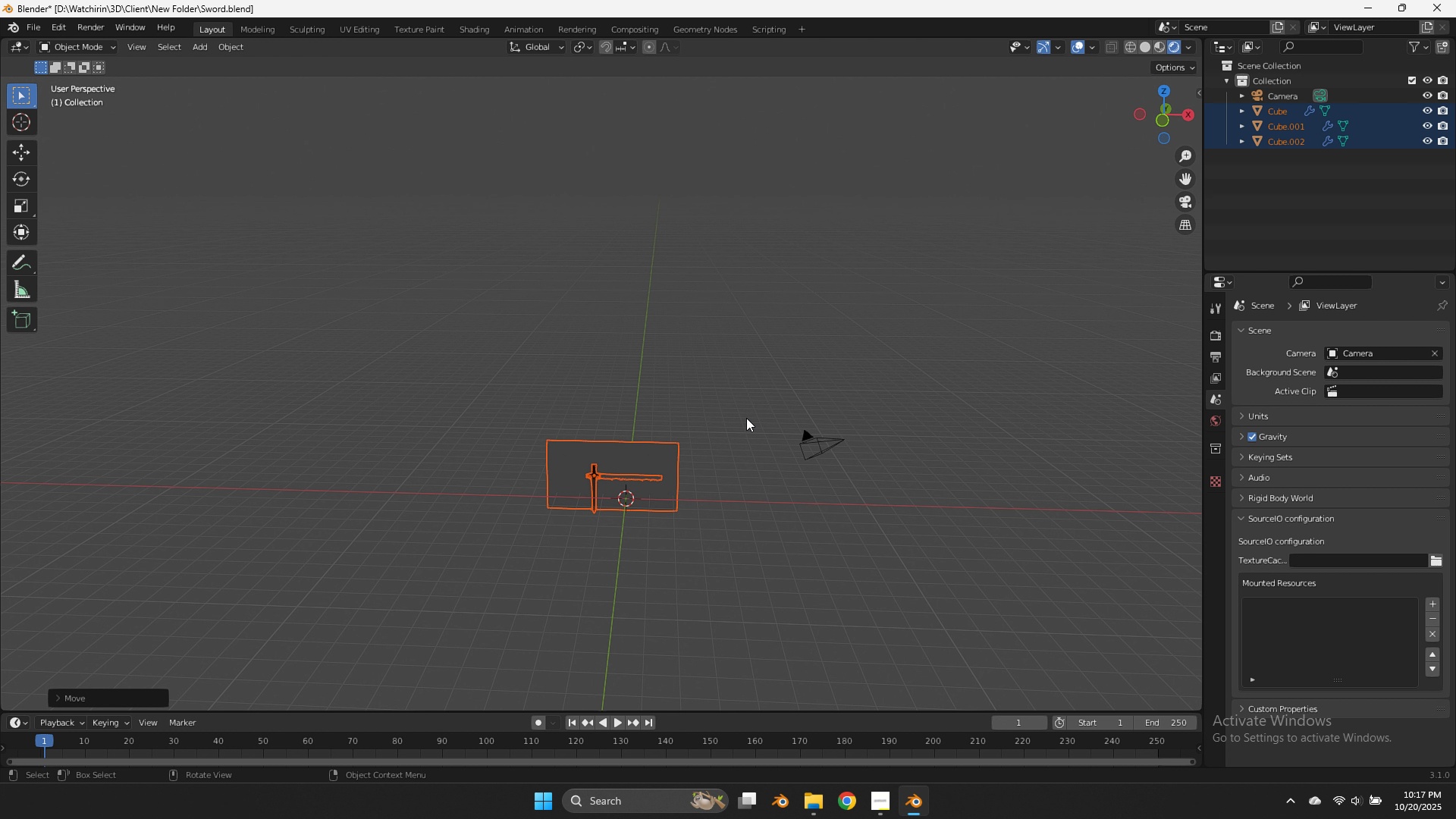 
scroll: coordinate [748, 416], scroll_direction: up, amount: 7.0
 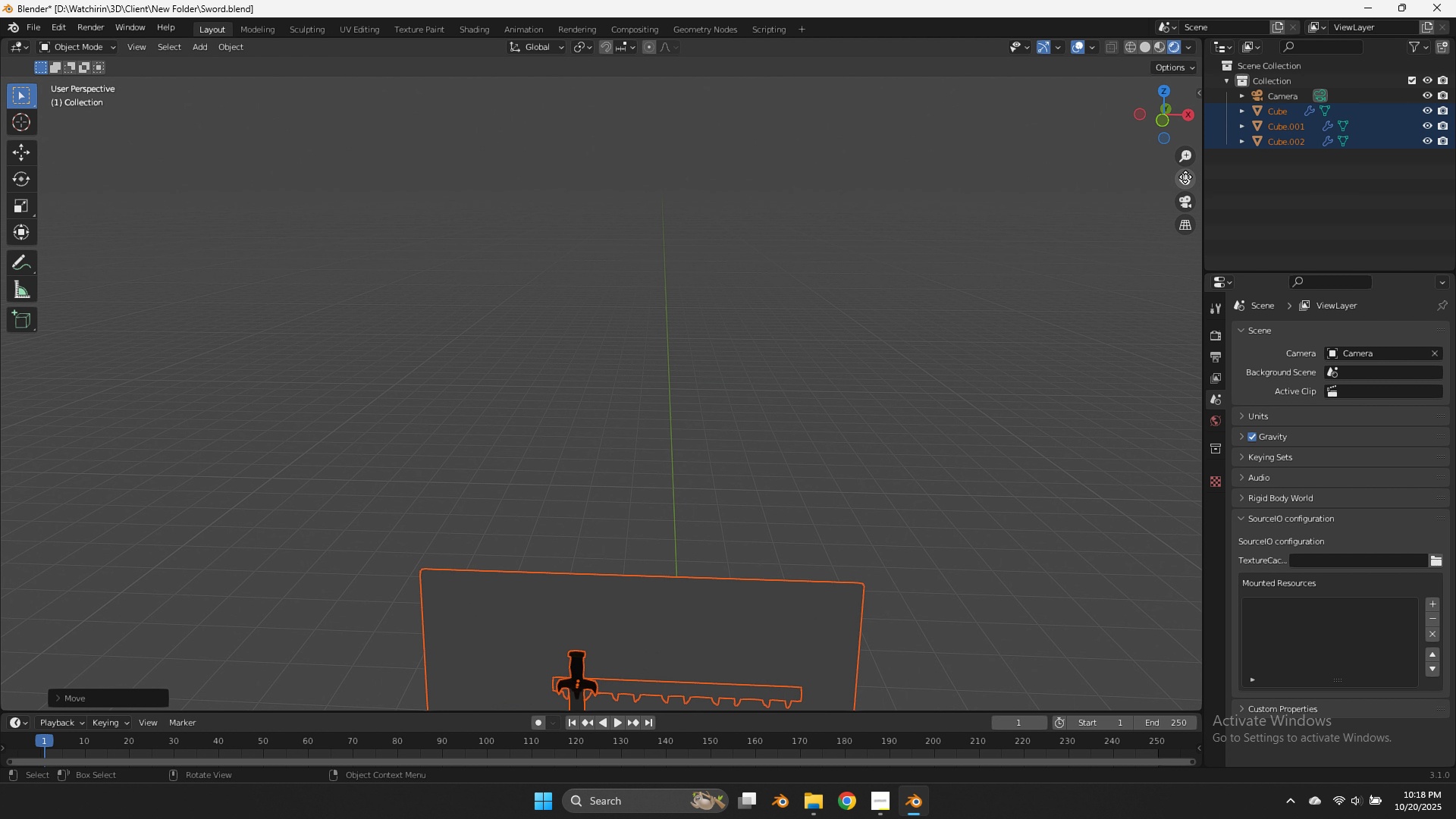 
left_click_drag(start_coordinate=[1183, 180], to_coordinate=[27, 553])
 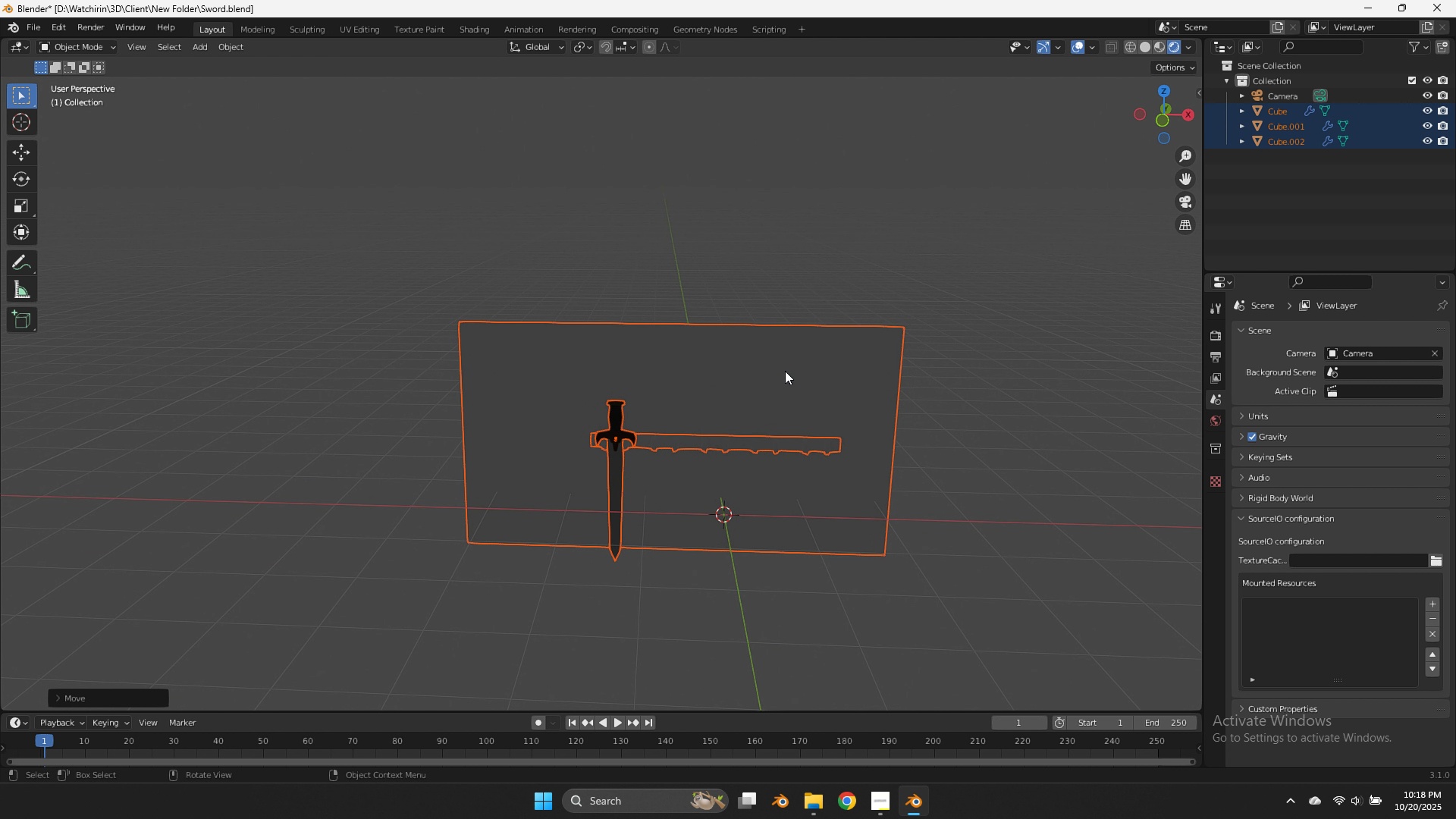 
type(gz)
 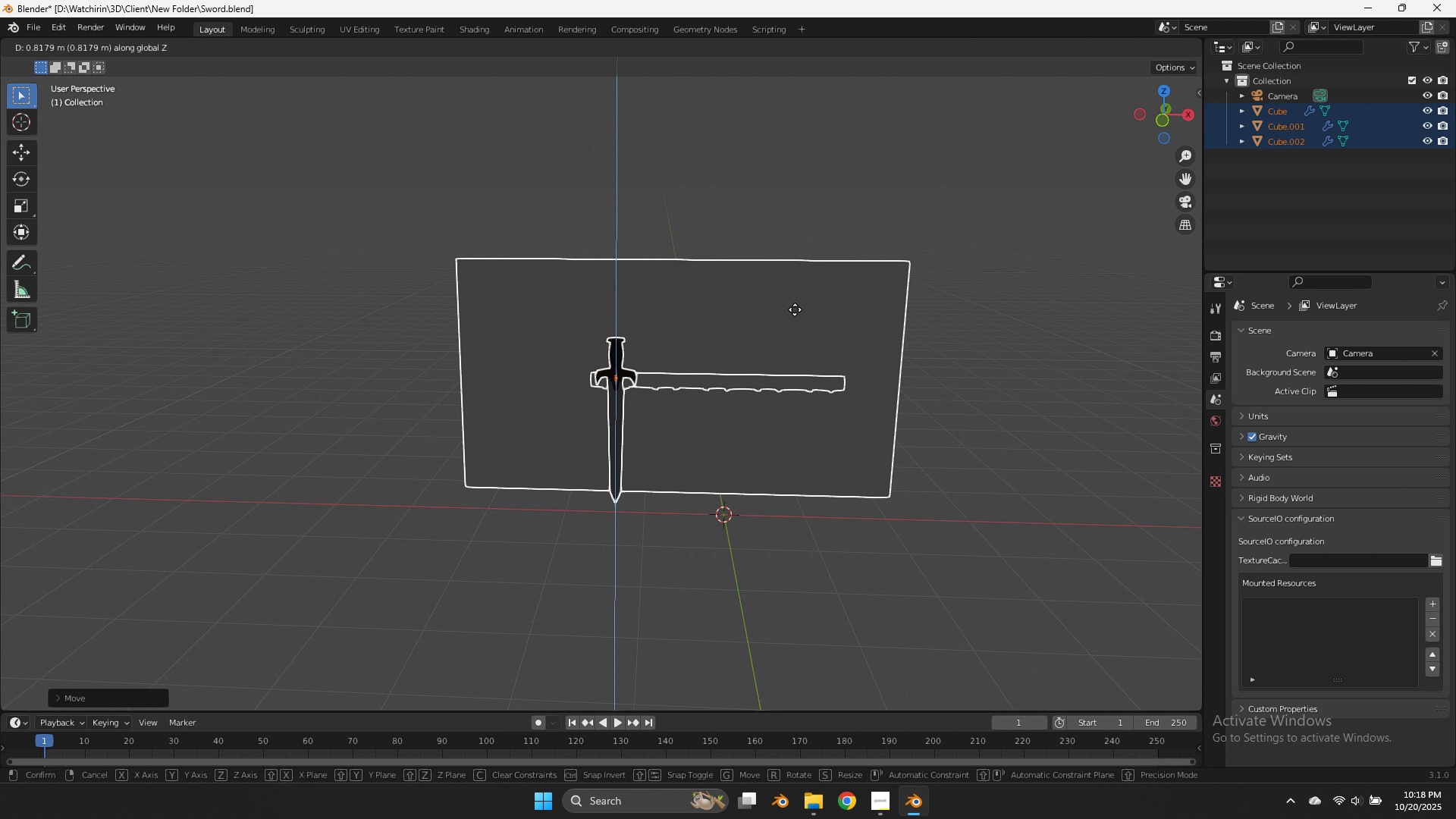 
left_click([795, 309])
 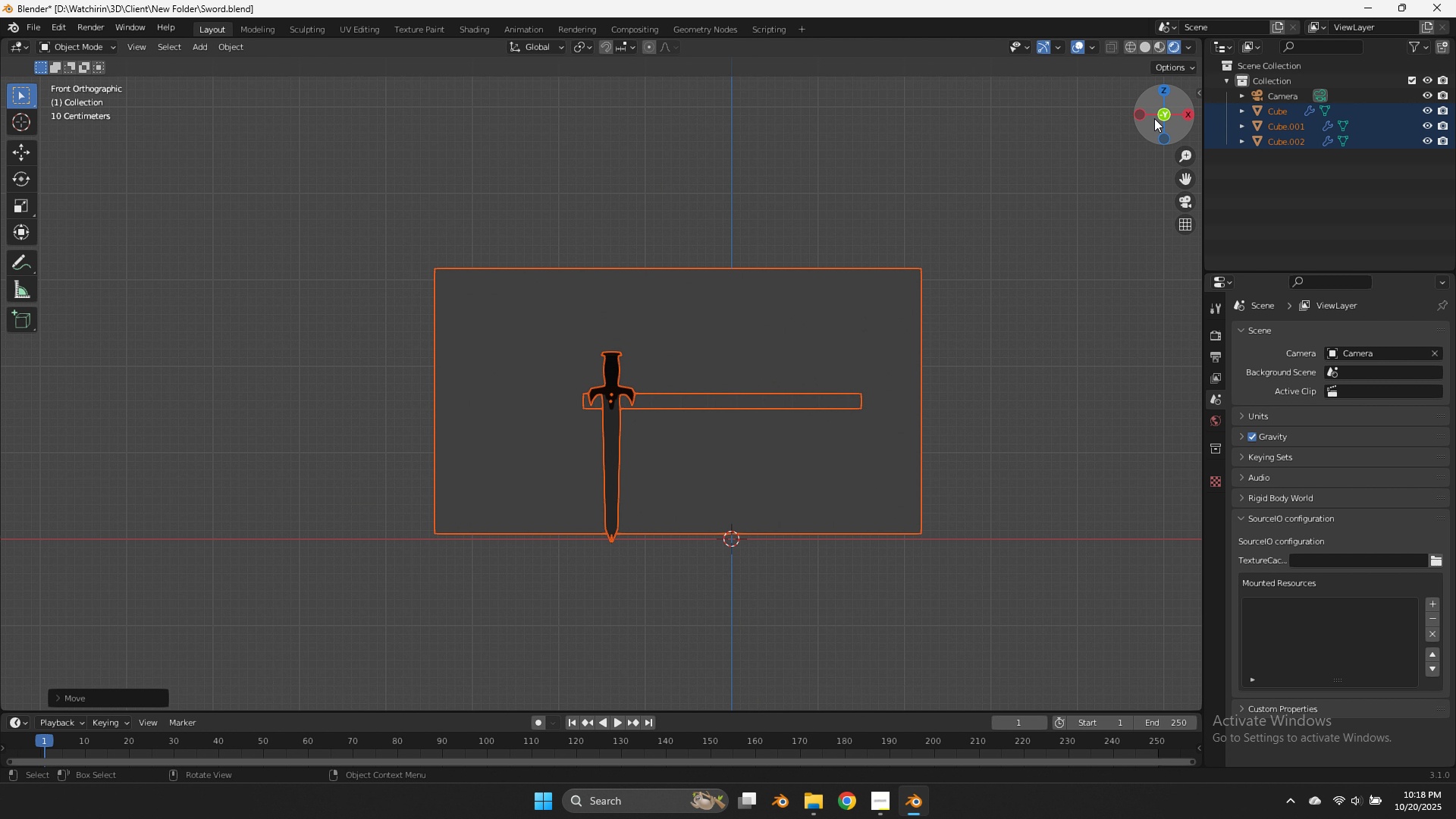 
key(G)
 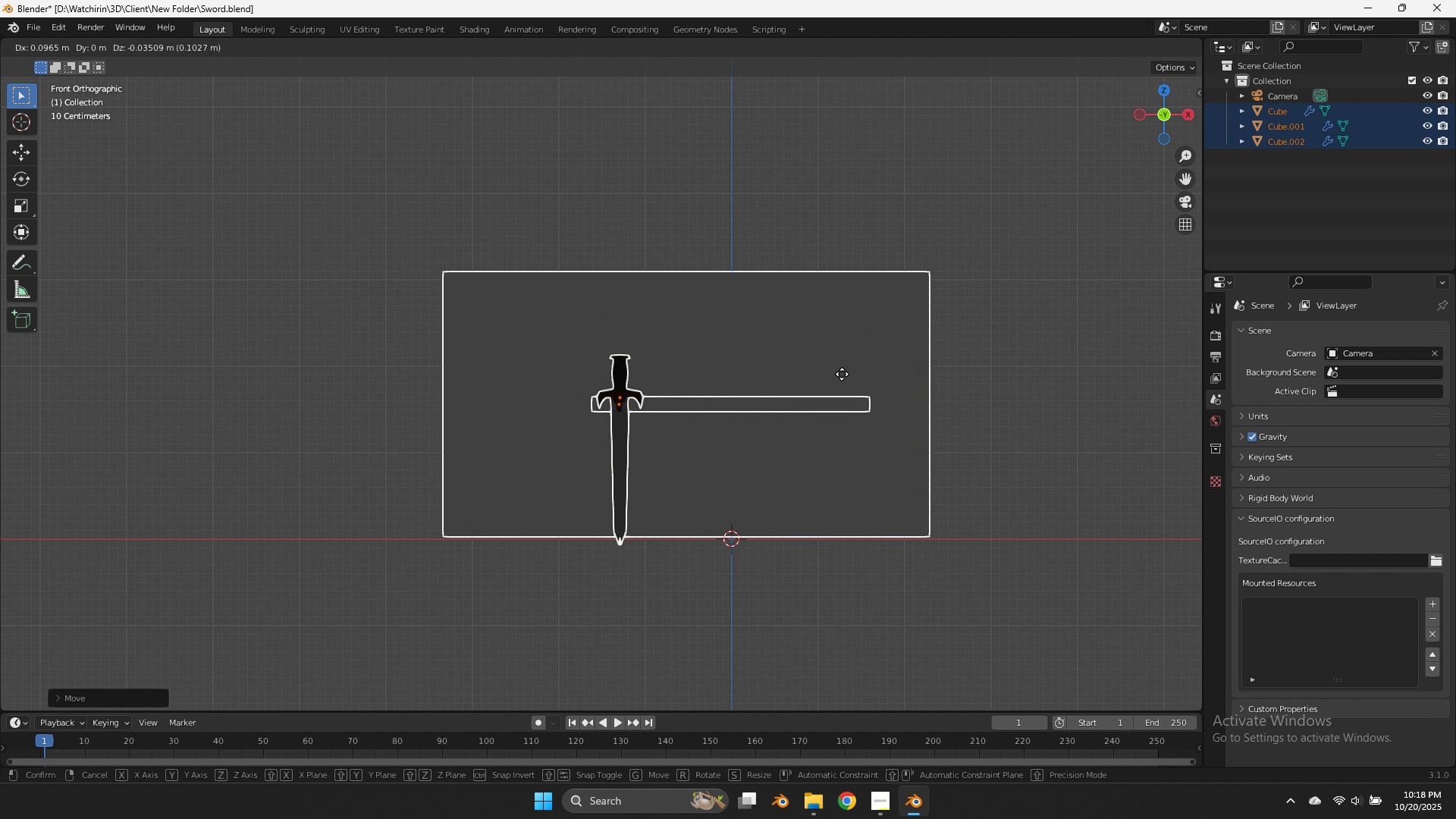 
hold_key(key=ShiftLeft, duration=0.45)
left_click([882, 366])
 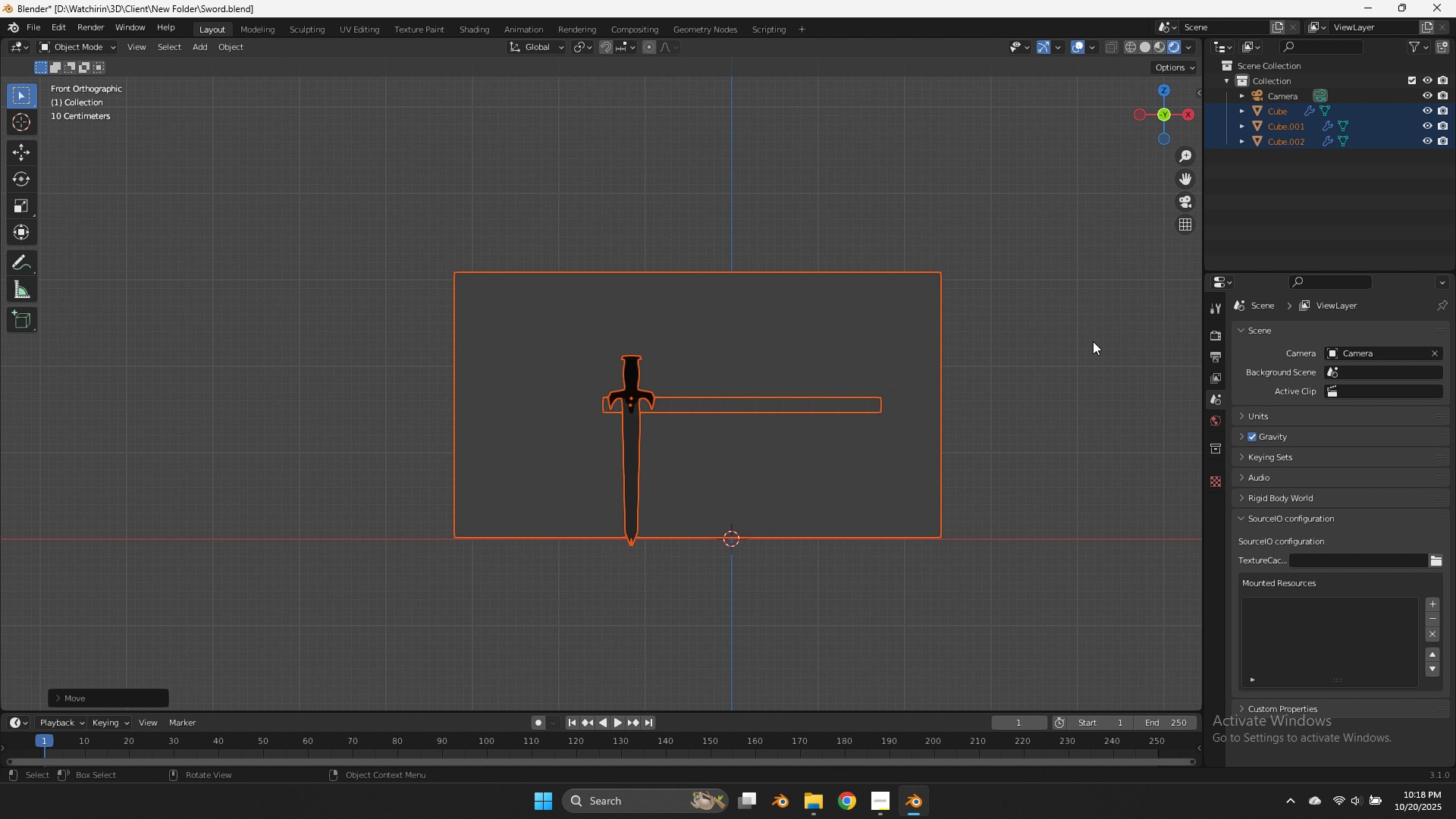 
left_click([1096, 341])
 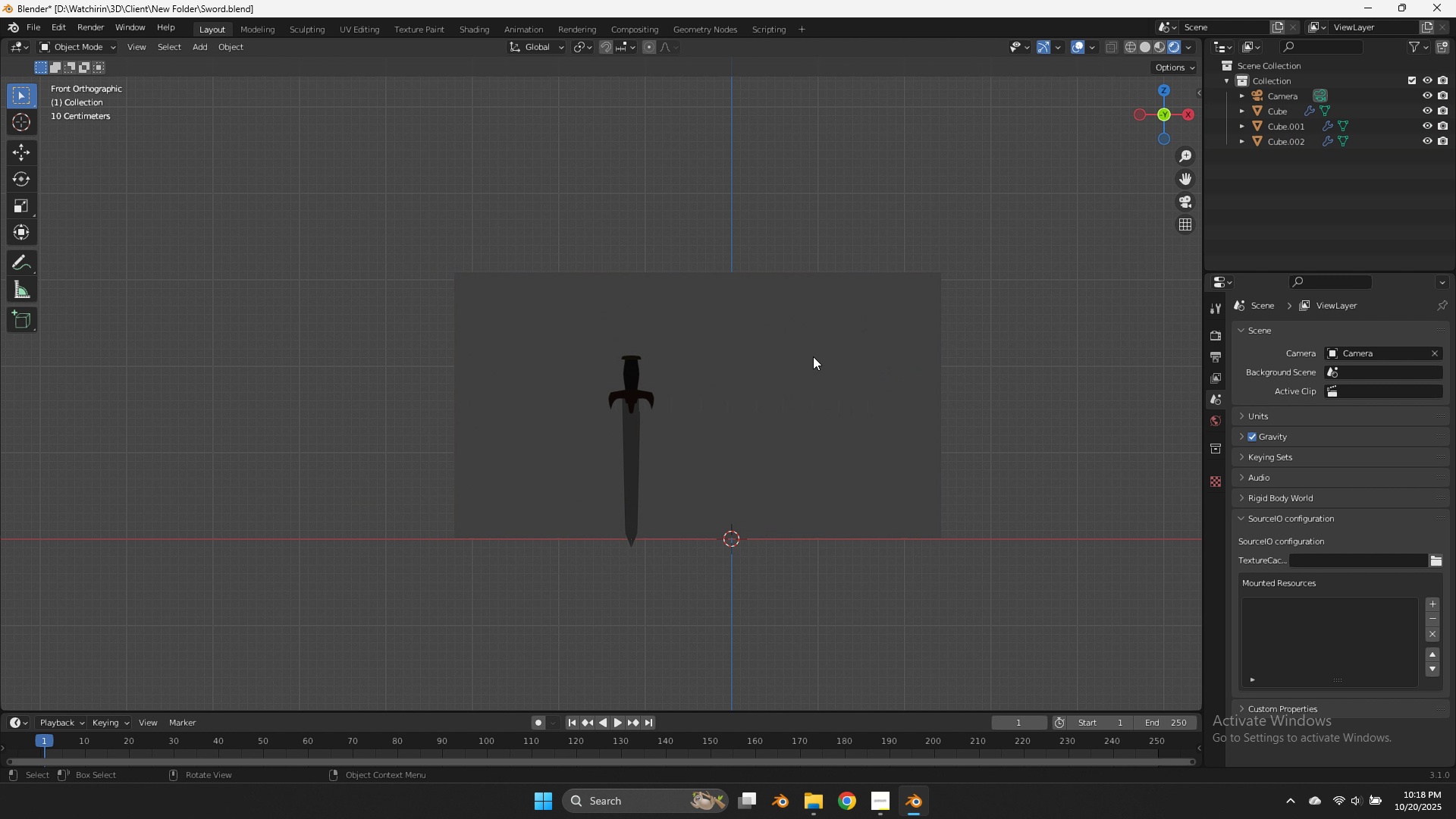 
key(Shift+ShiftLeft)
 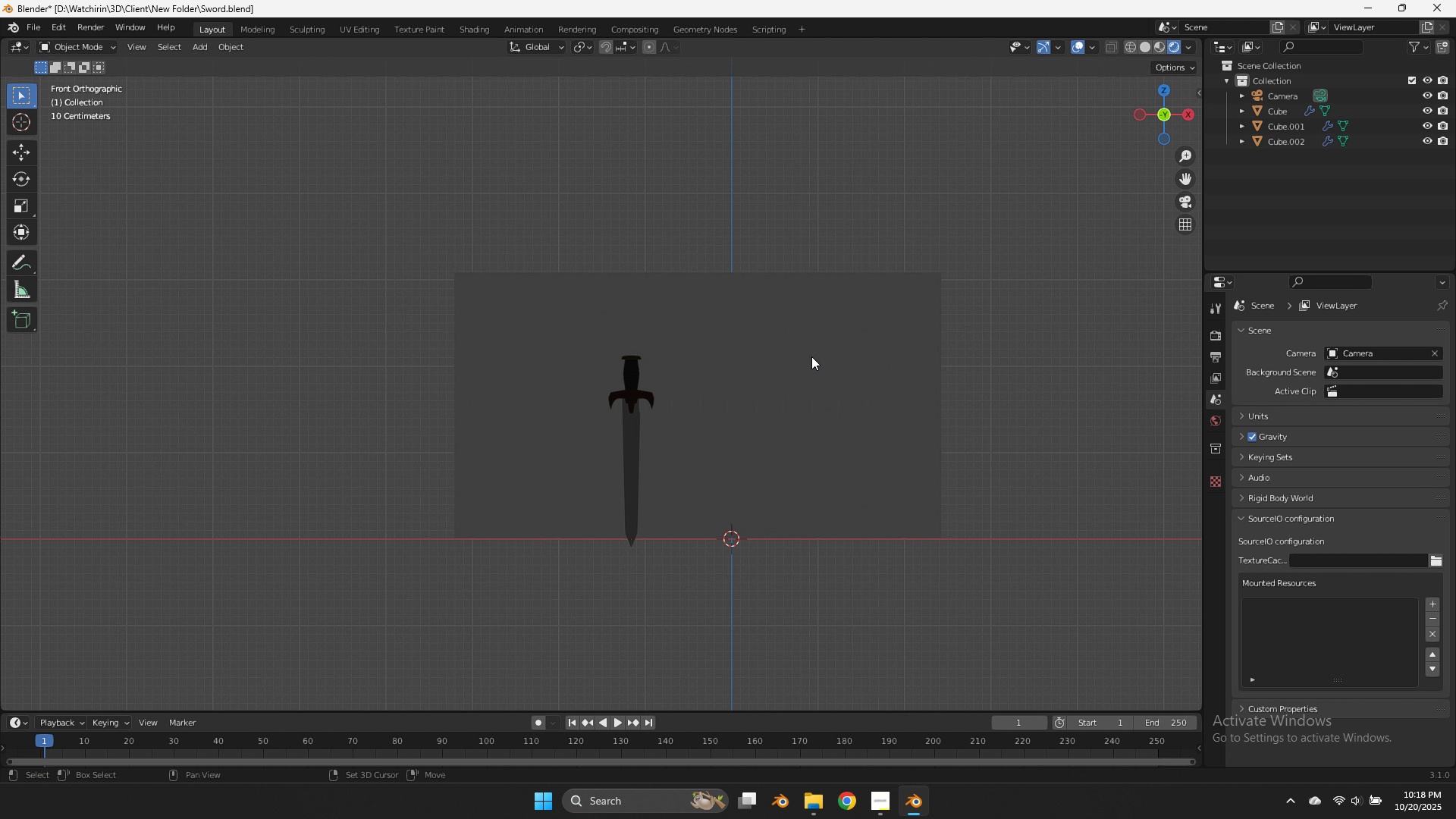 
key(Shift+A)
 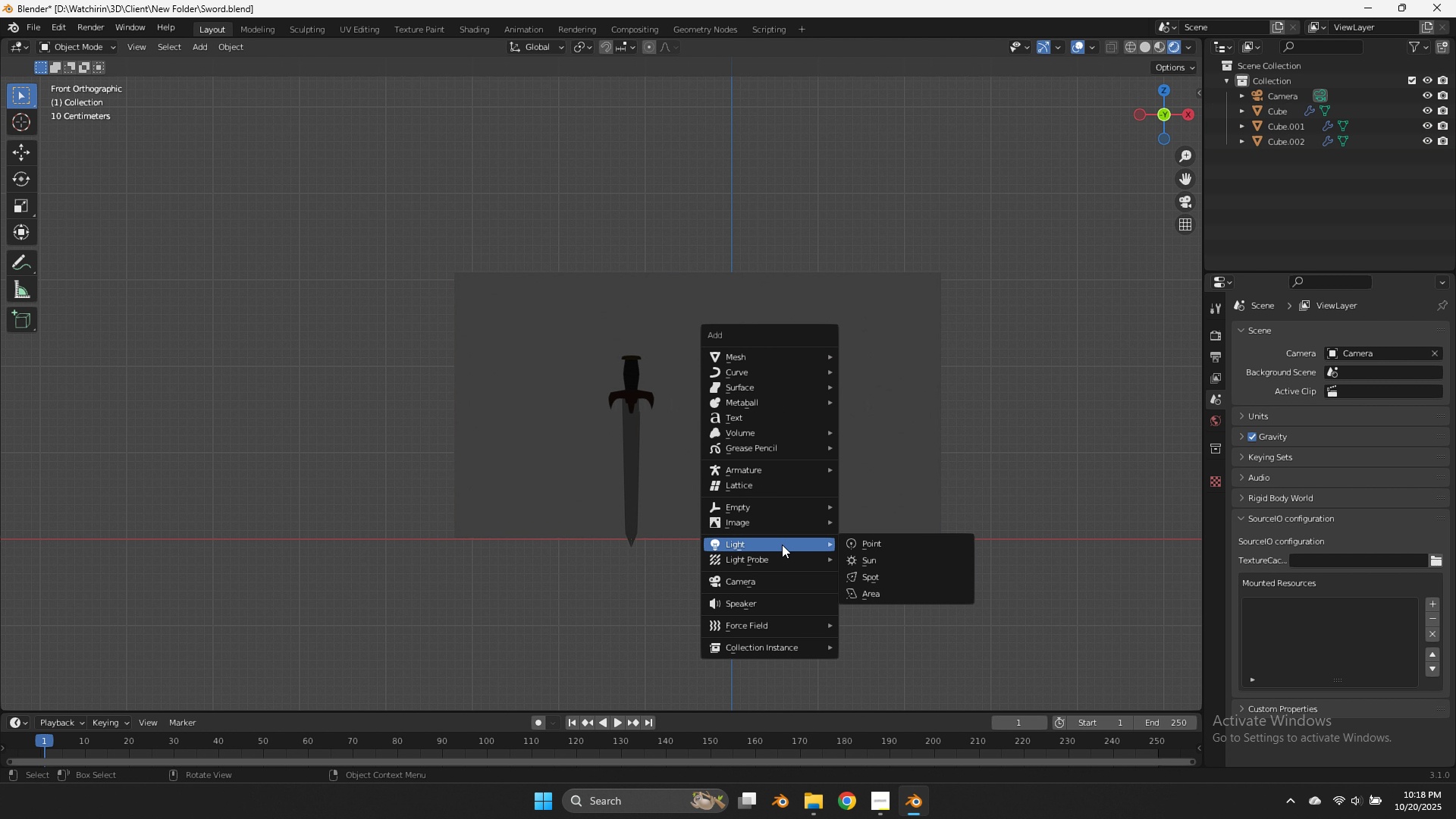 
left_click([782, 544])
 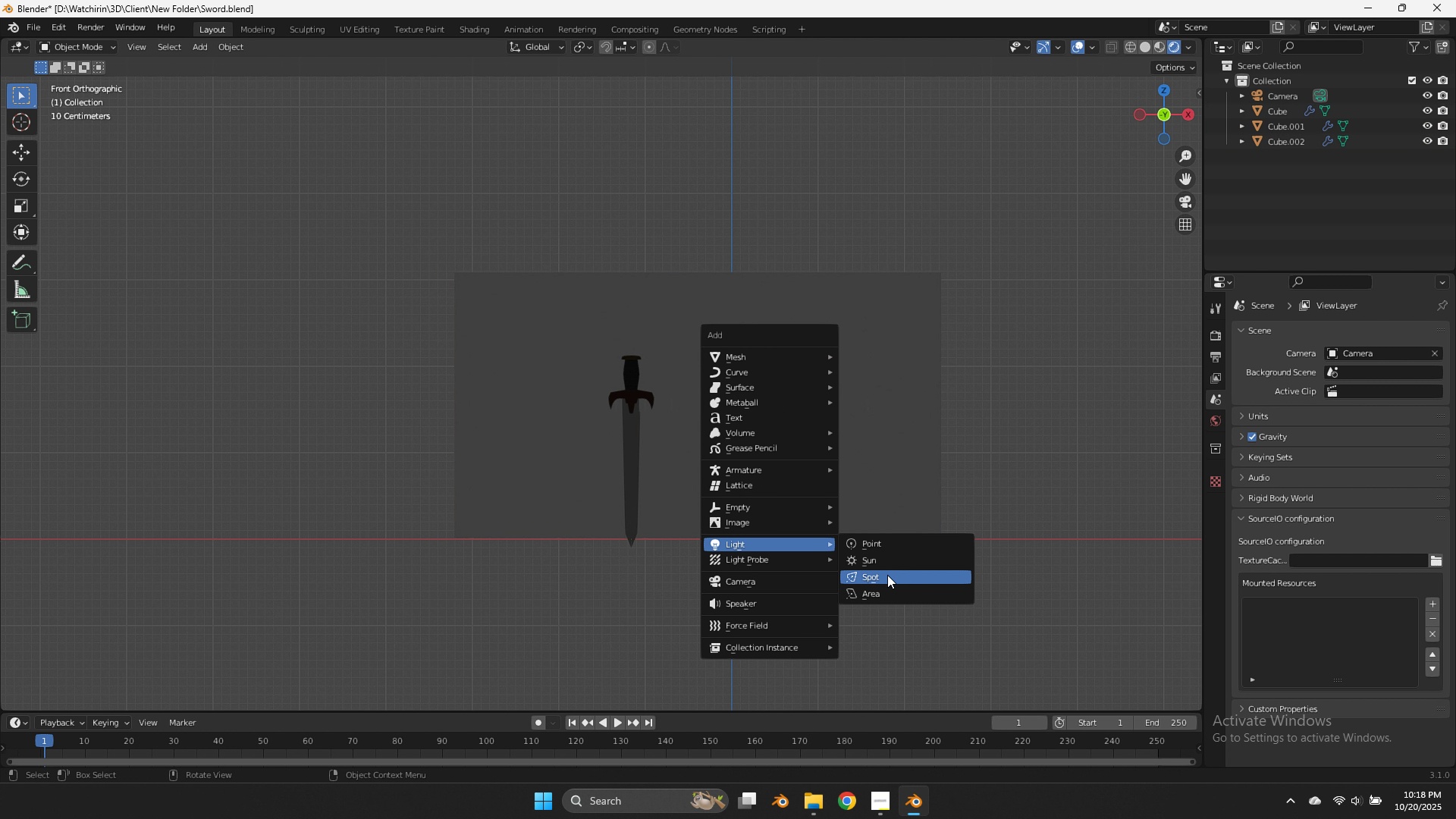 
left_click([885, 571])
 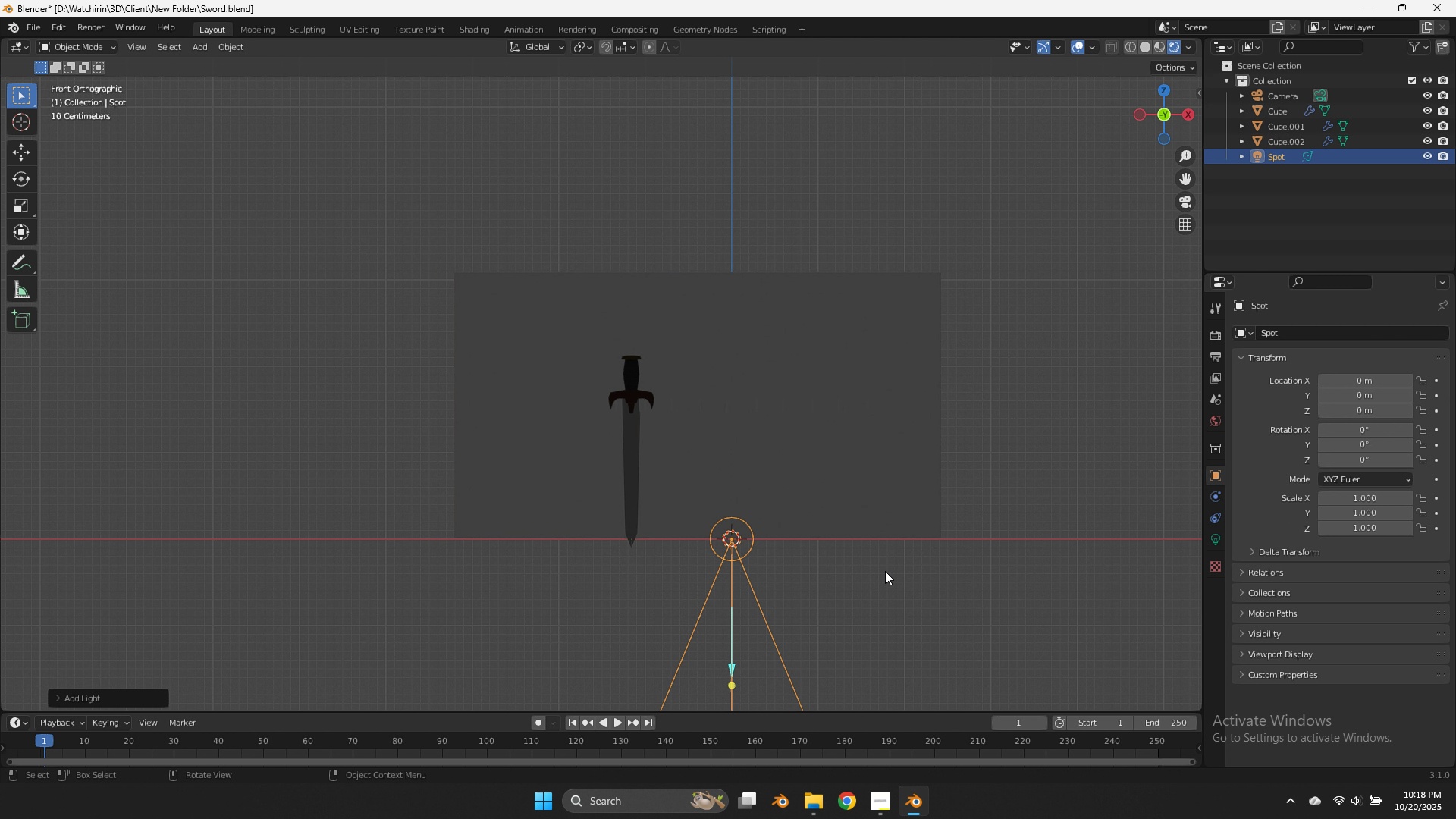 
key(G)
 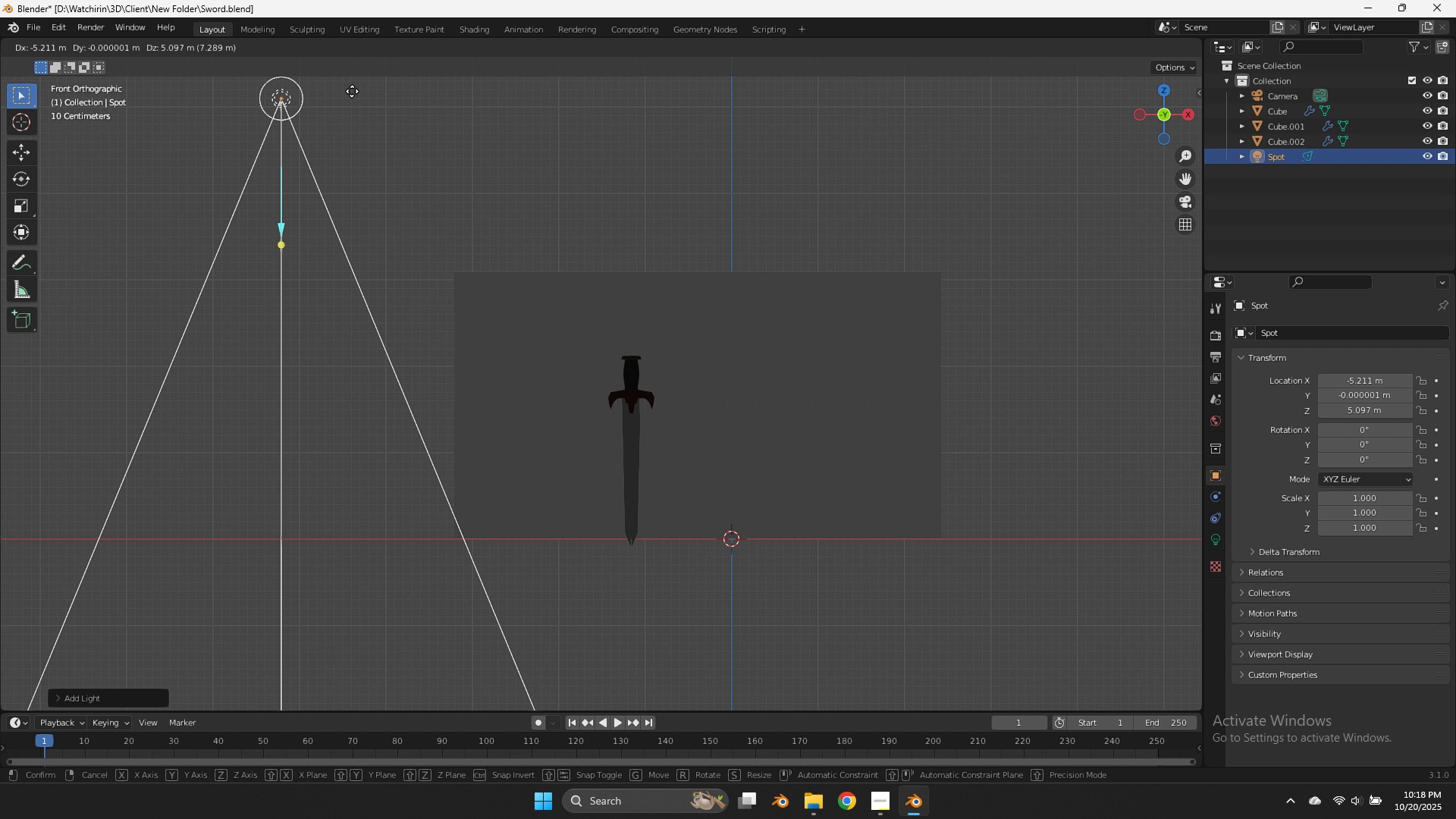 
left_click([351, 91])
 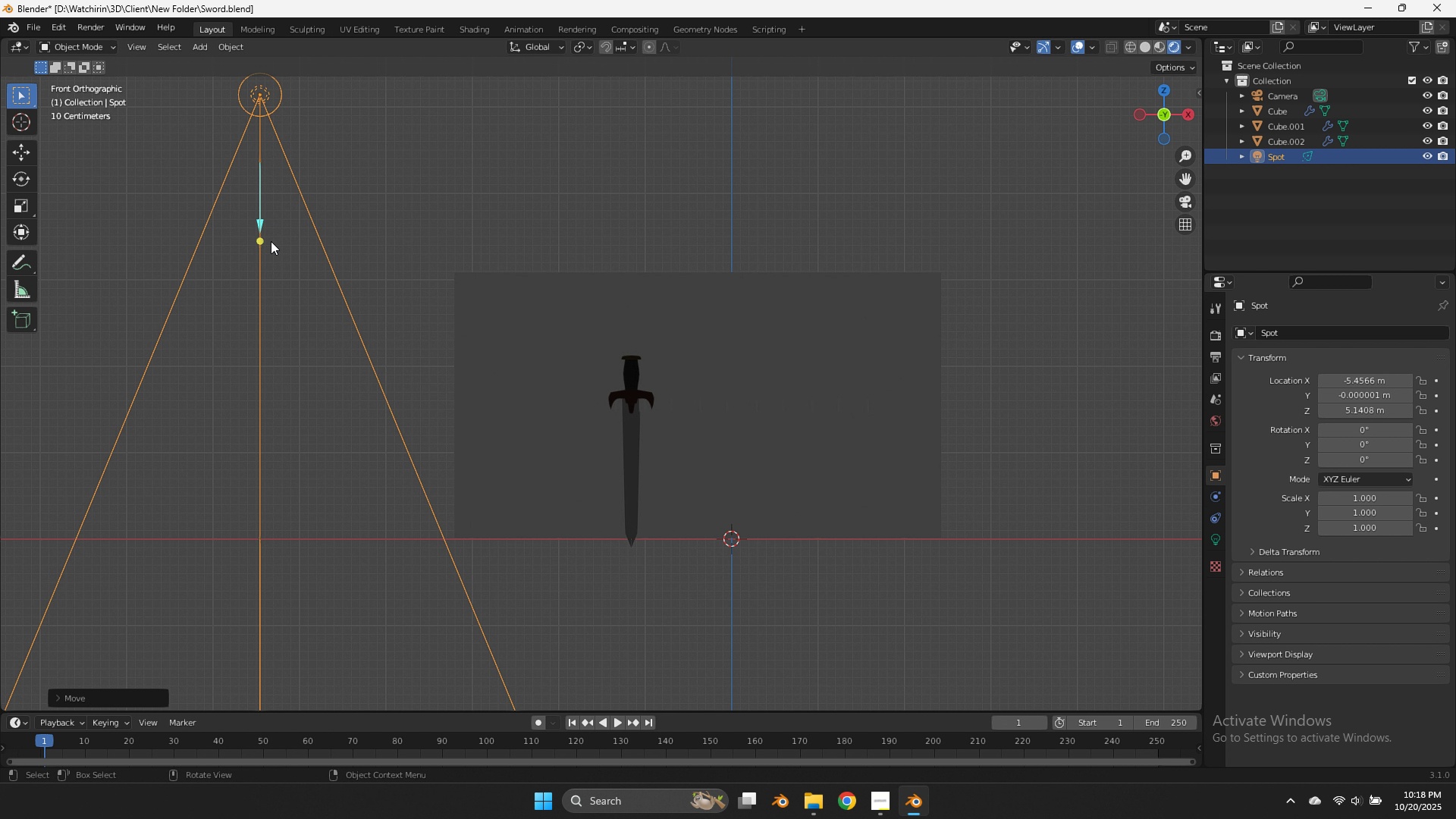 
left_click_drag(start_coordinate=[262, 236], to_coordinate=[457, 209])
 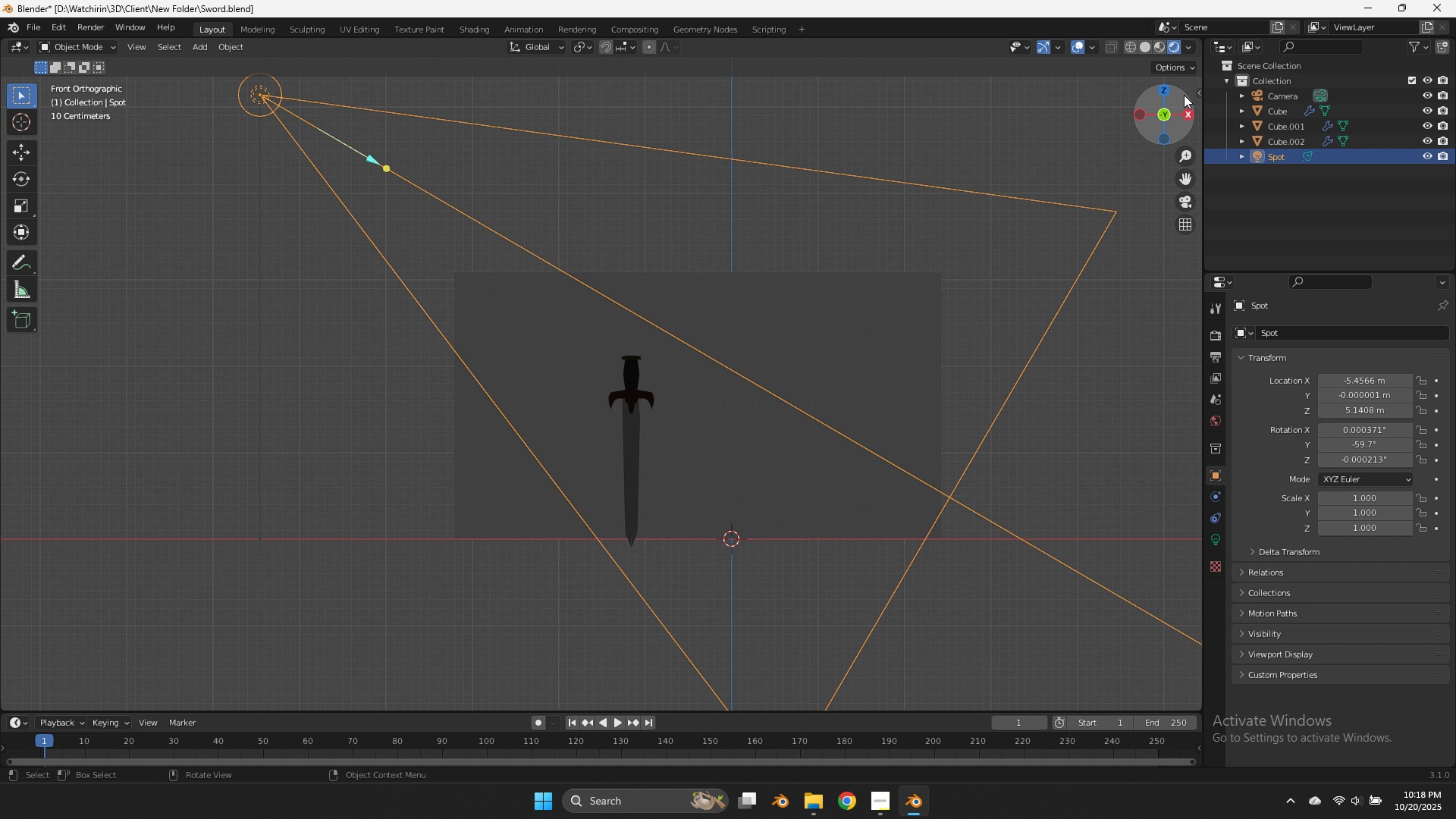 
left_click([1170, 91])
 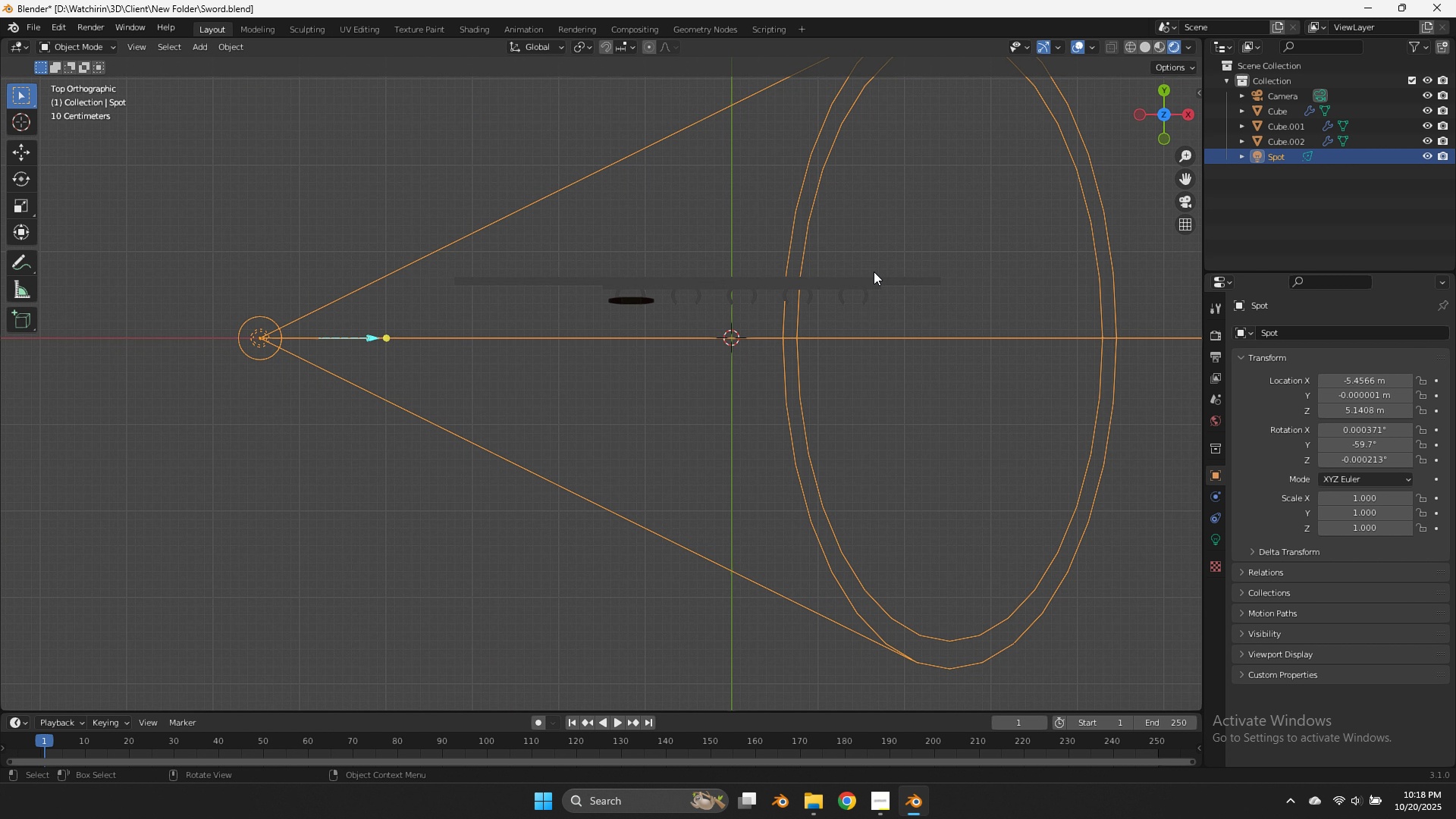 
scroll: coordinate [864, 276], scroll_direction: down, amount: 3.0
 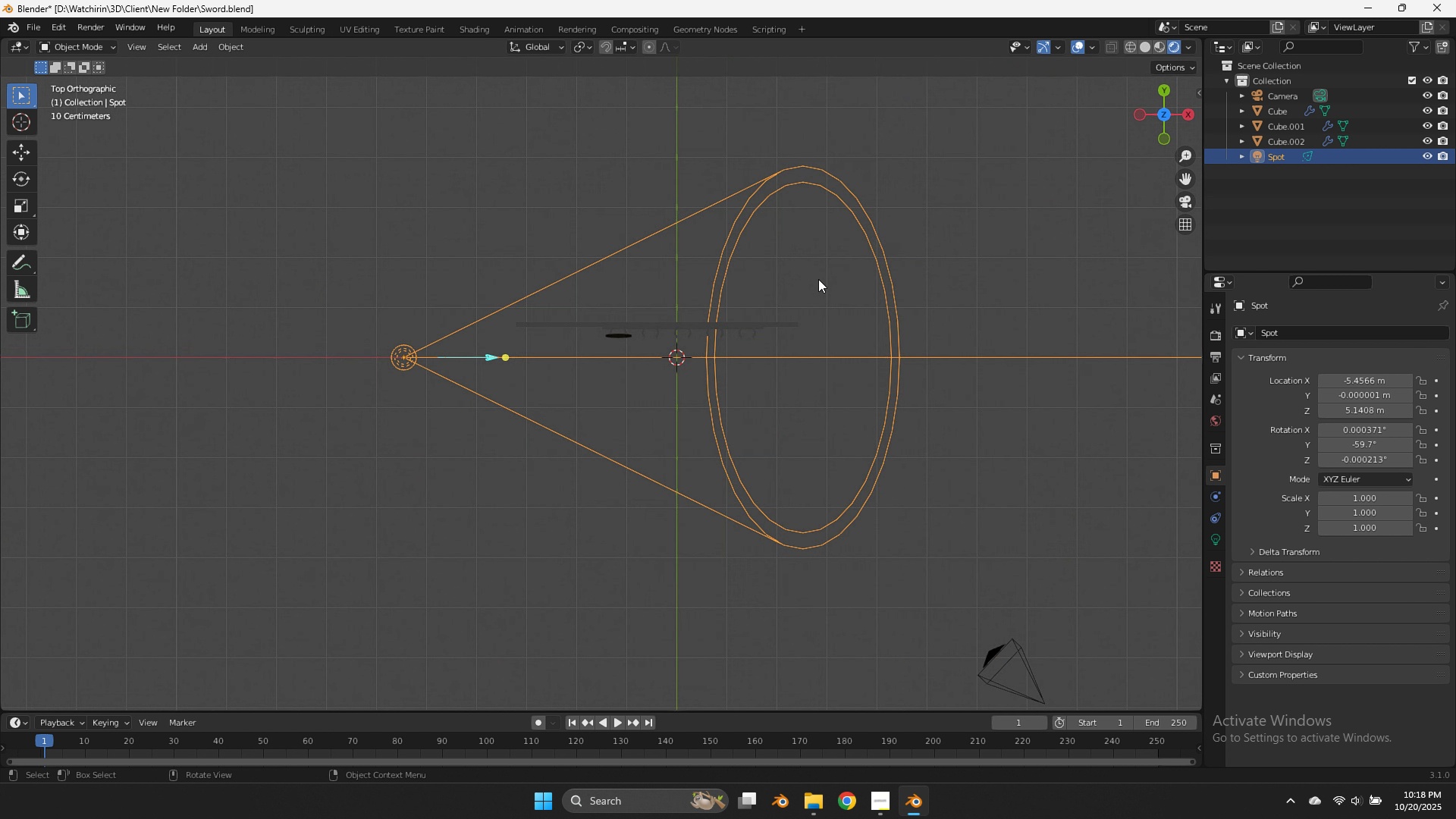 
key(G)
 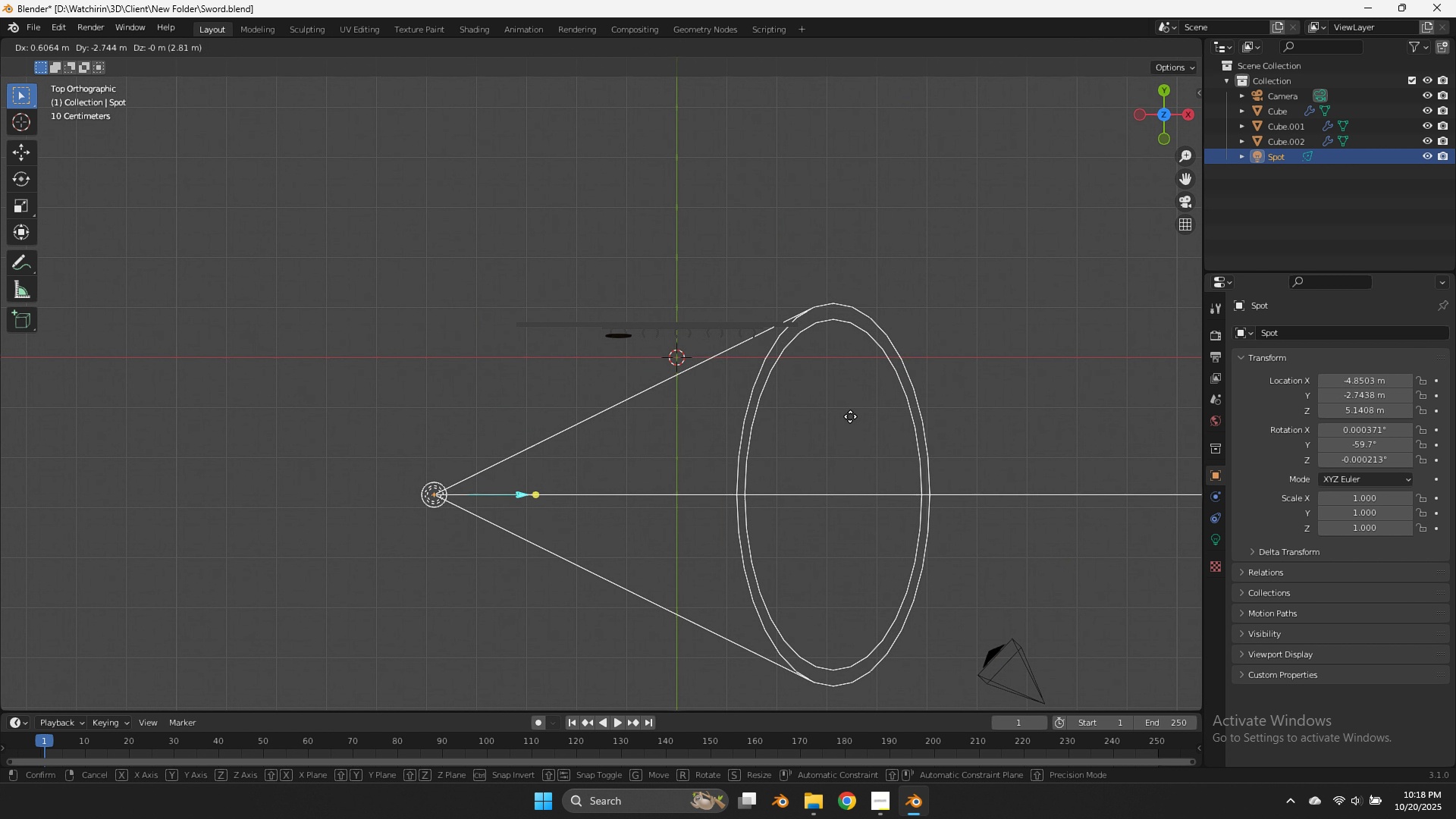 
left_click([850, 416])
 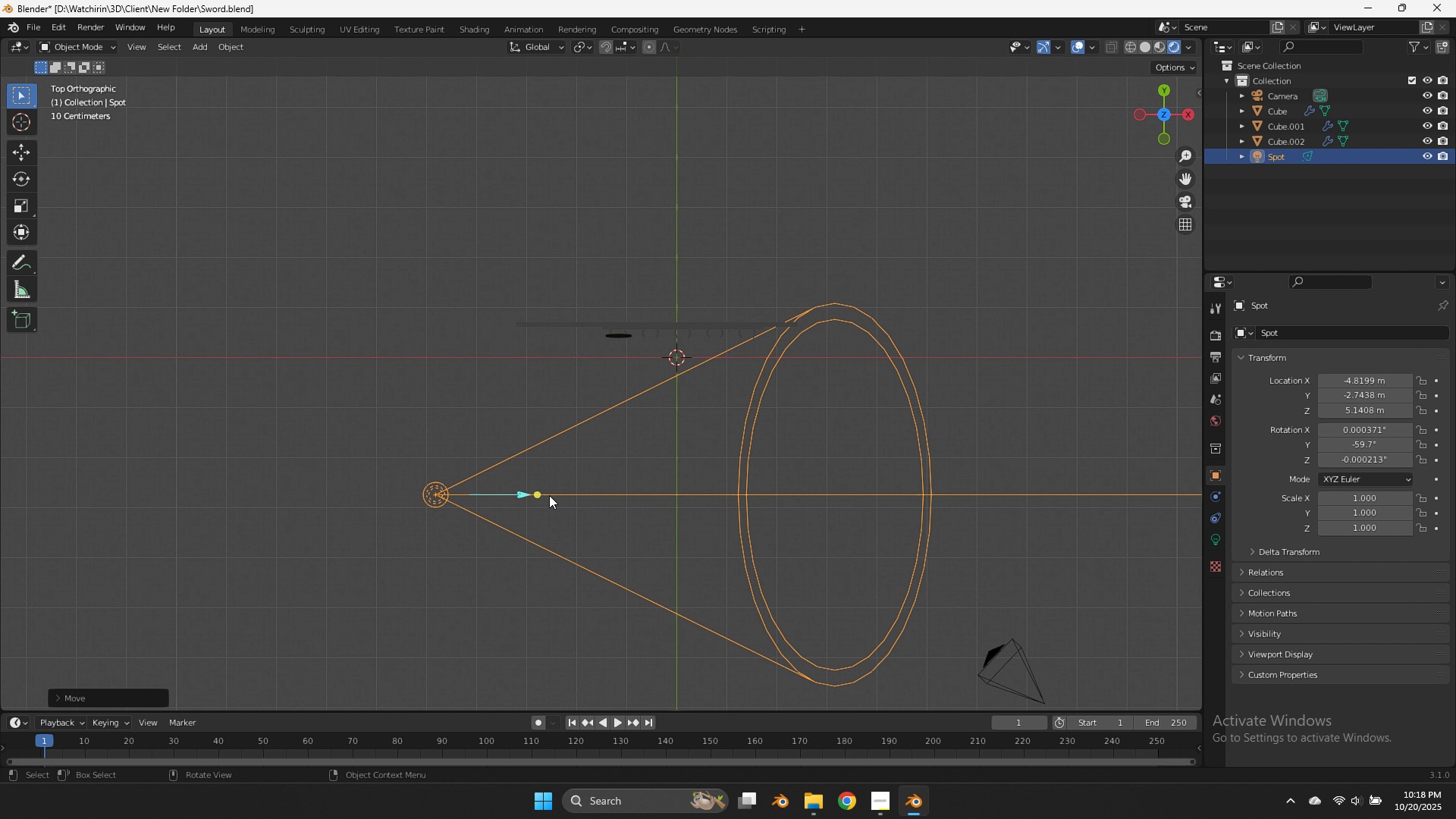 
left_click_drag(start_coordinate=[542, 495], to_coordinate=[502, 431])
 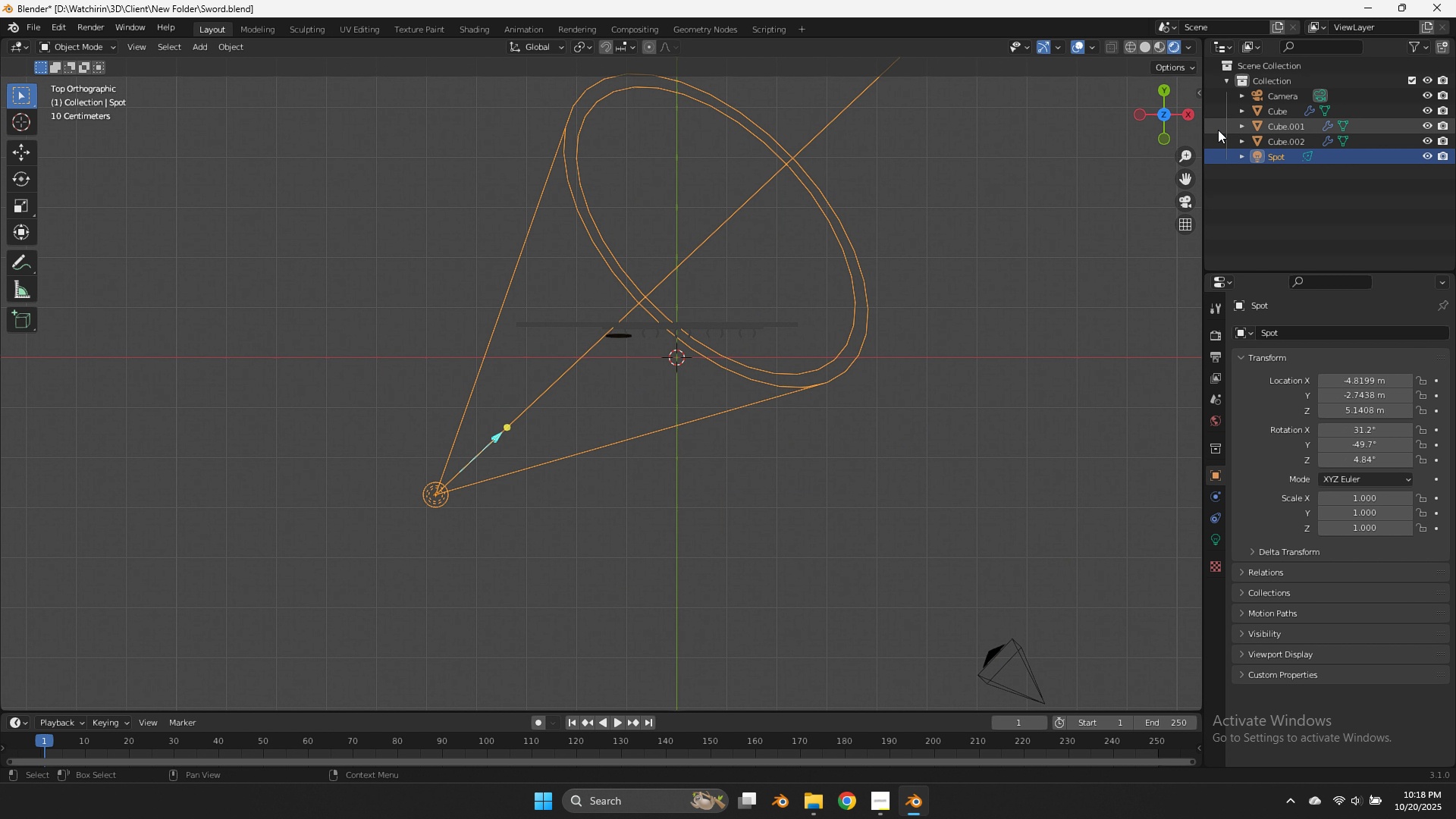 
left_click_drag(start_coordinate=[1170, 122], to_coordinate=[1129, 634])
 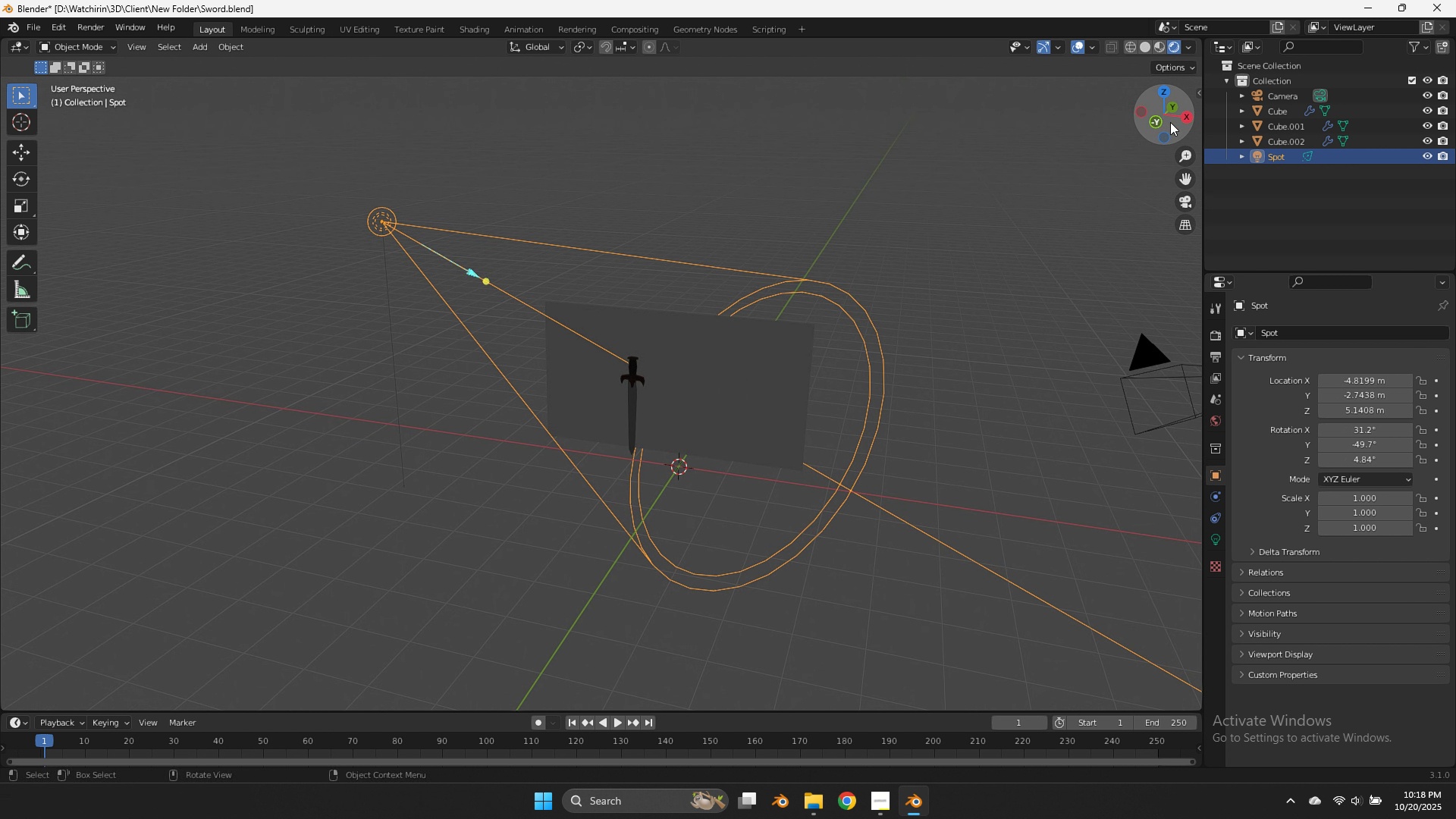 
left_click([1170, 122])
 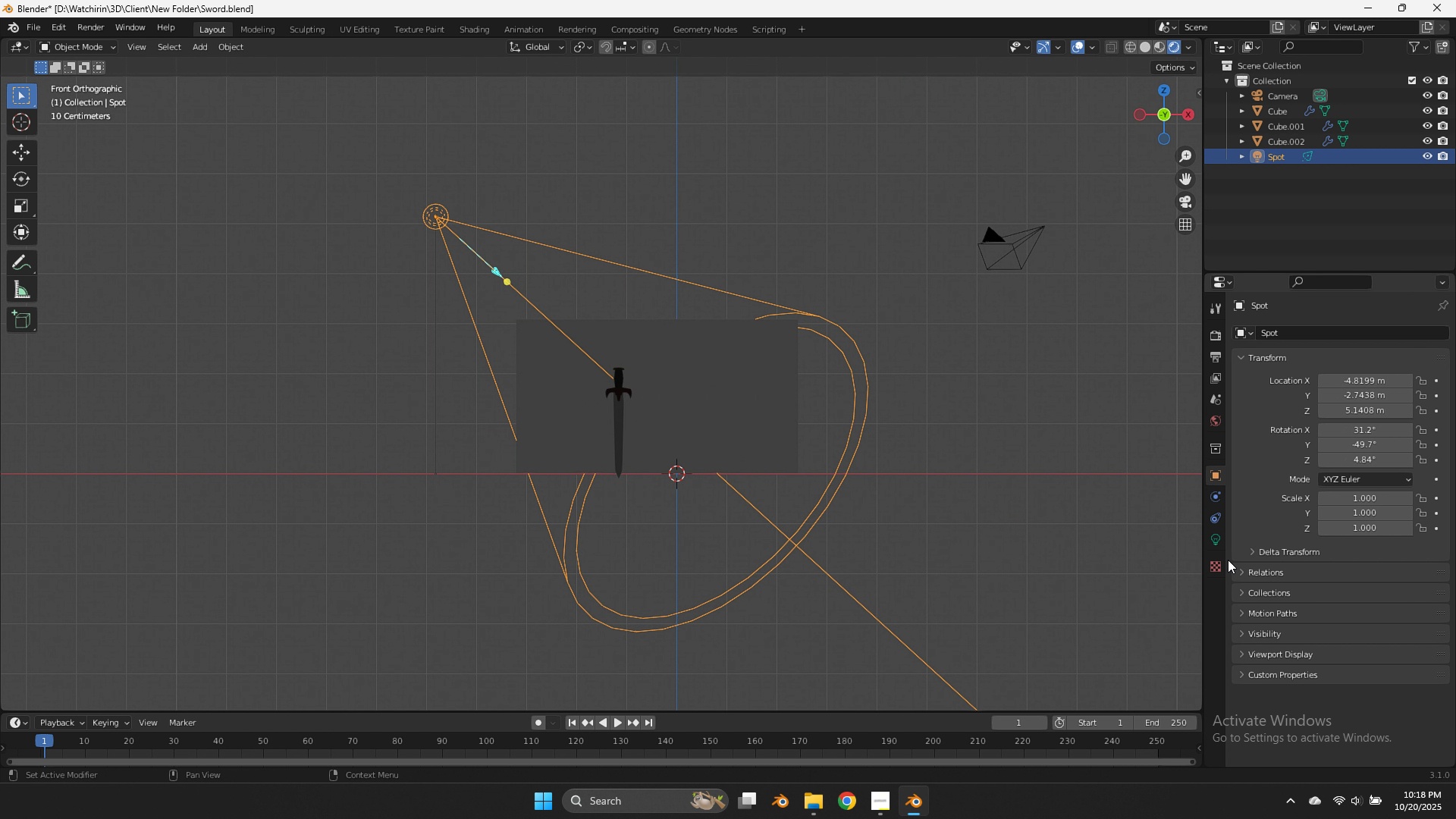 
double_click([1203, 540])
 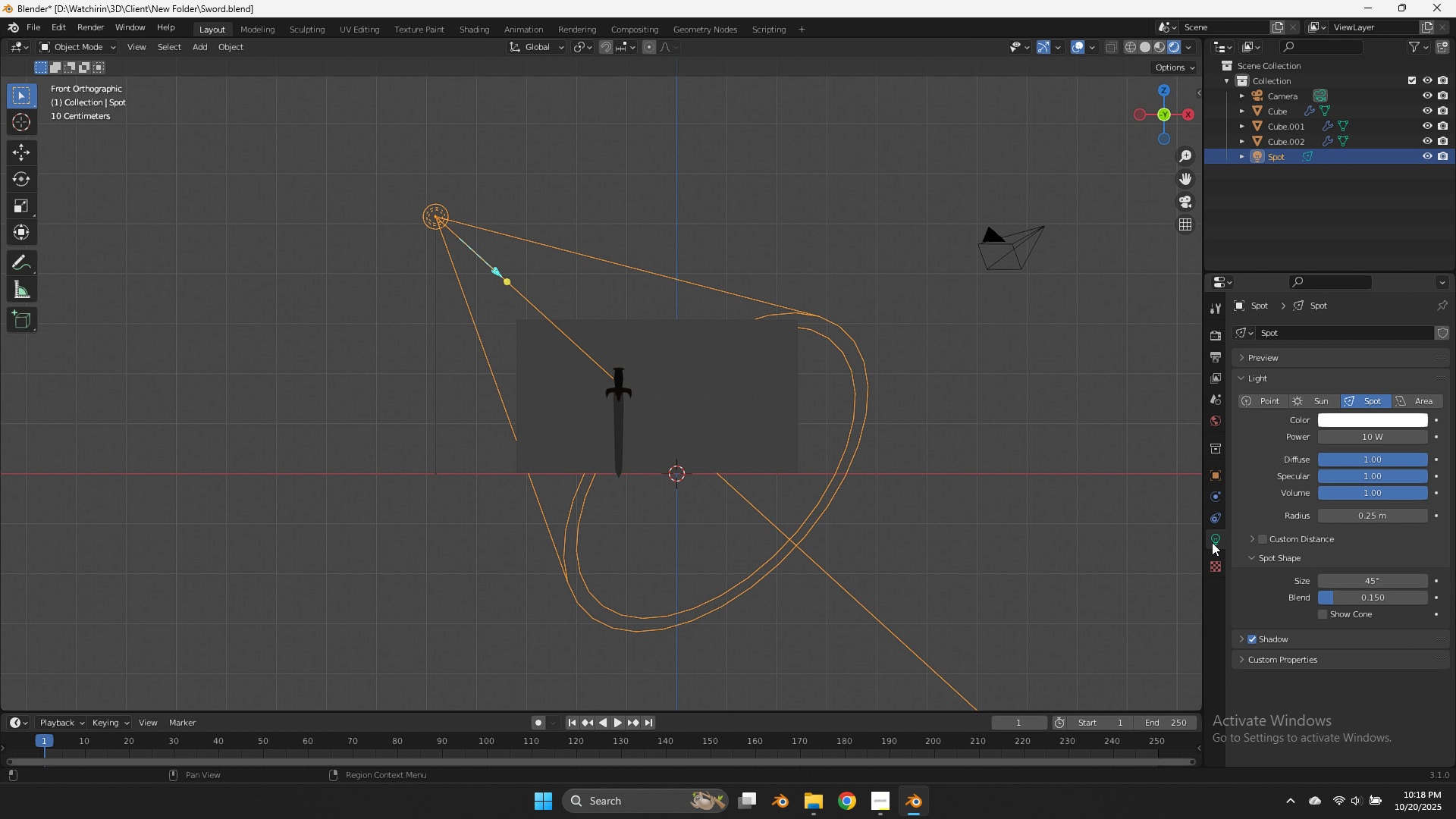 
triple_click([1212, 542])
 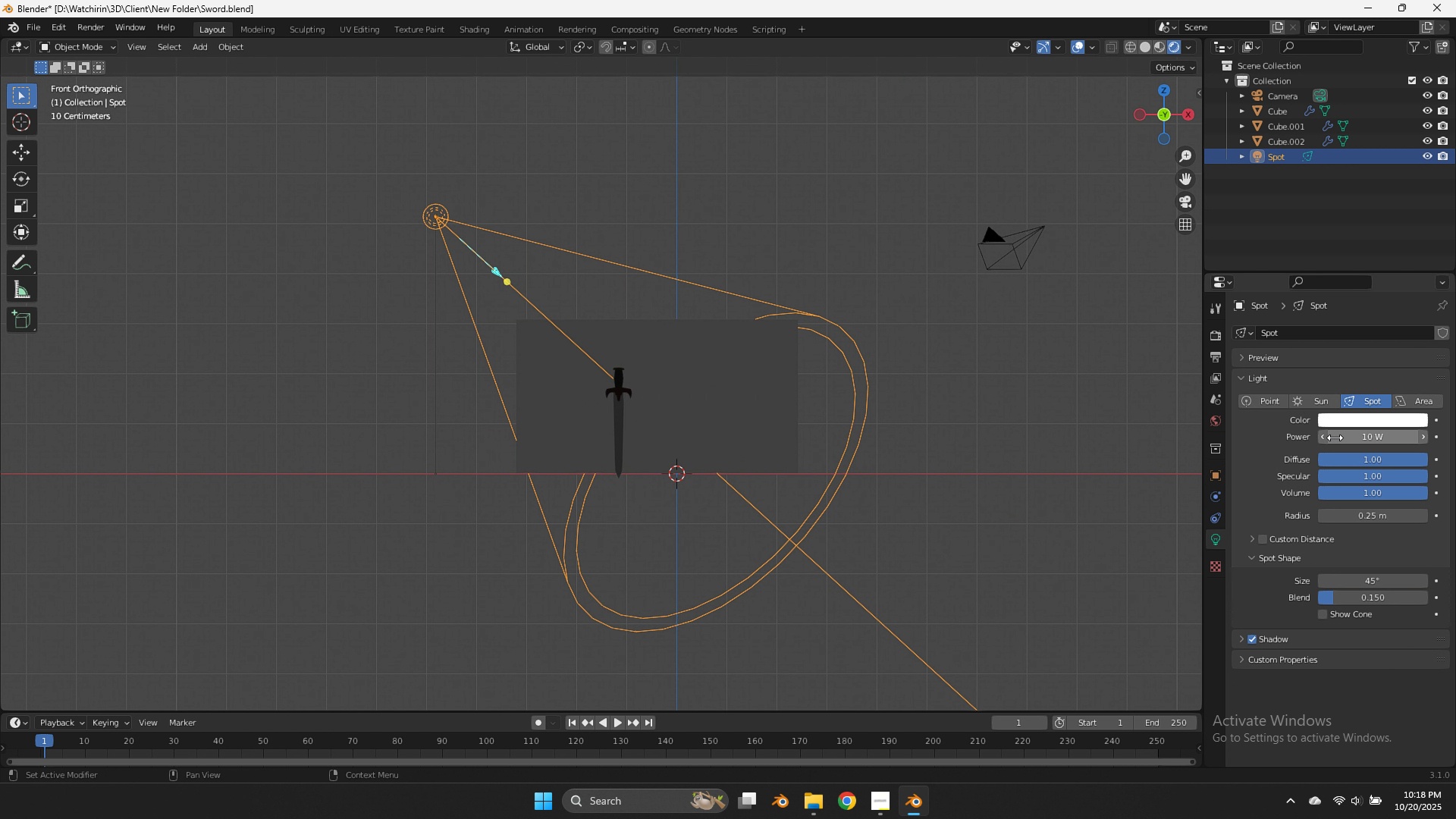 
left_click_drag(start_coordinate=[1337, 435], to_coordinate=[649, 513])
 